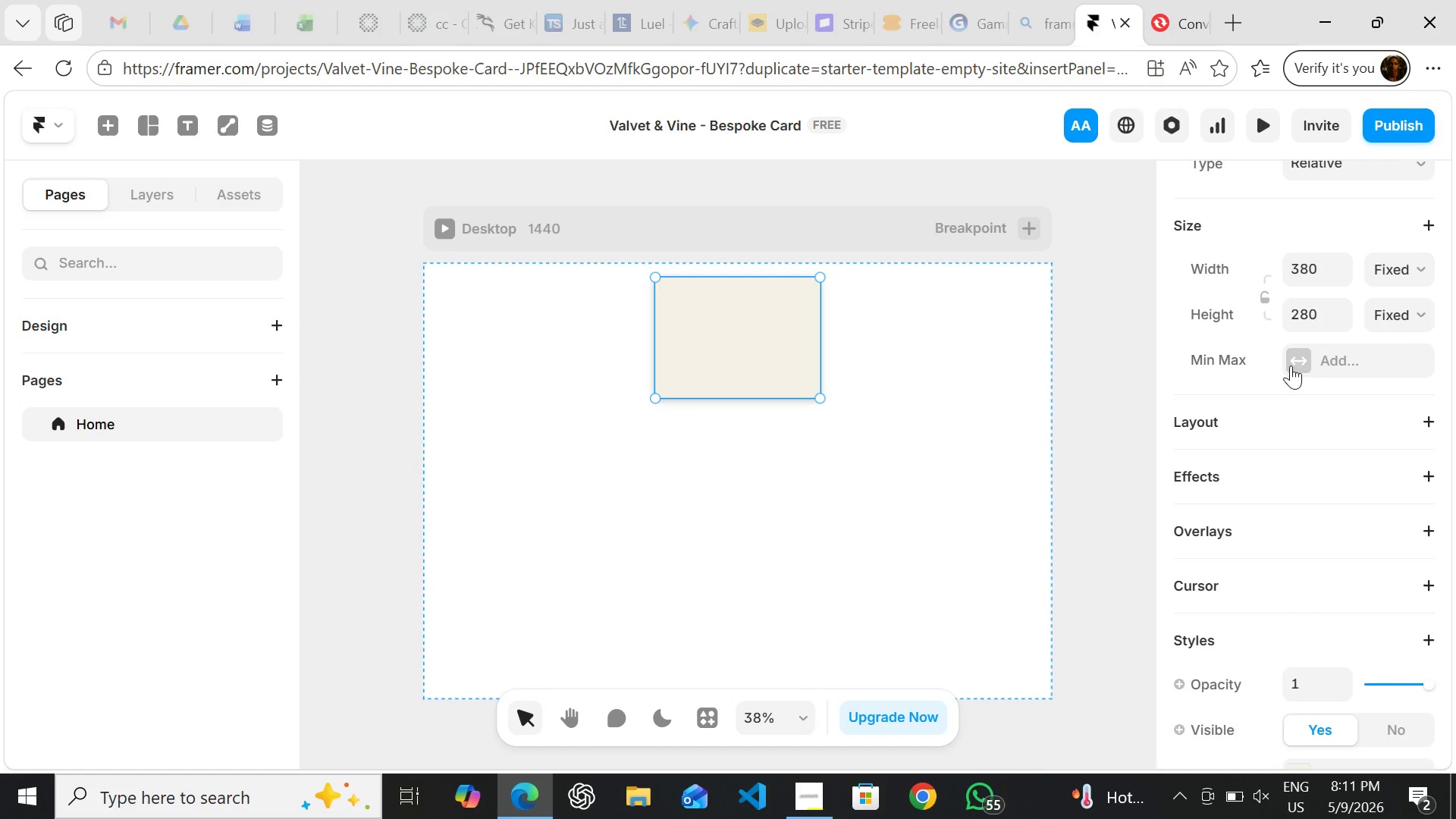 
left_click([1409, 271])
 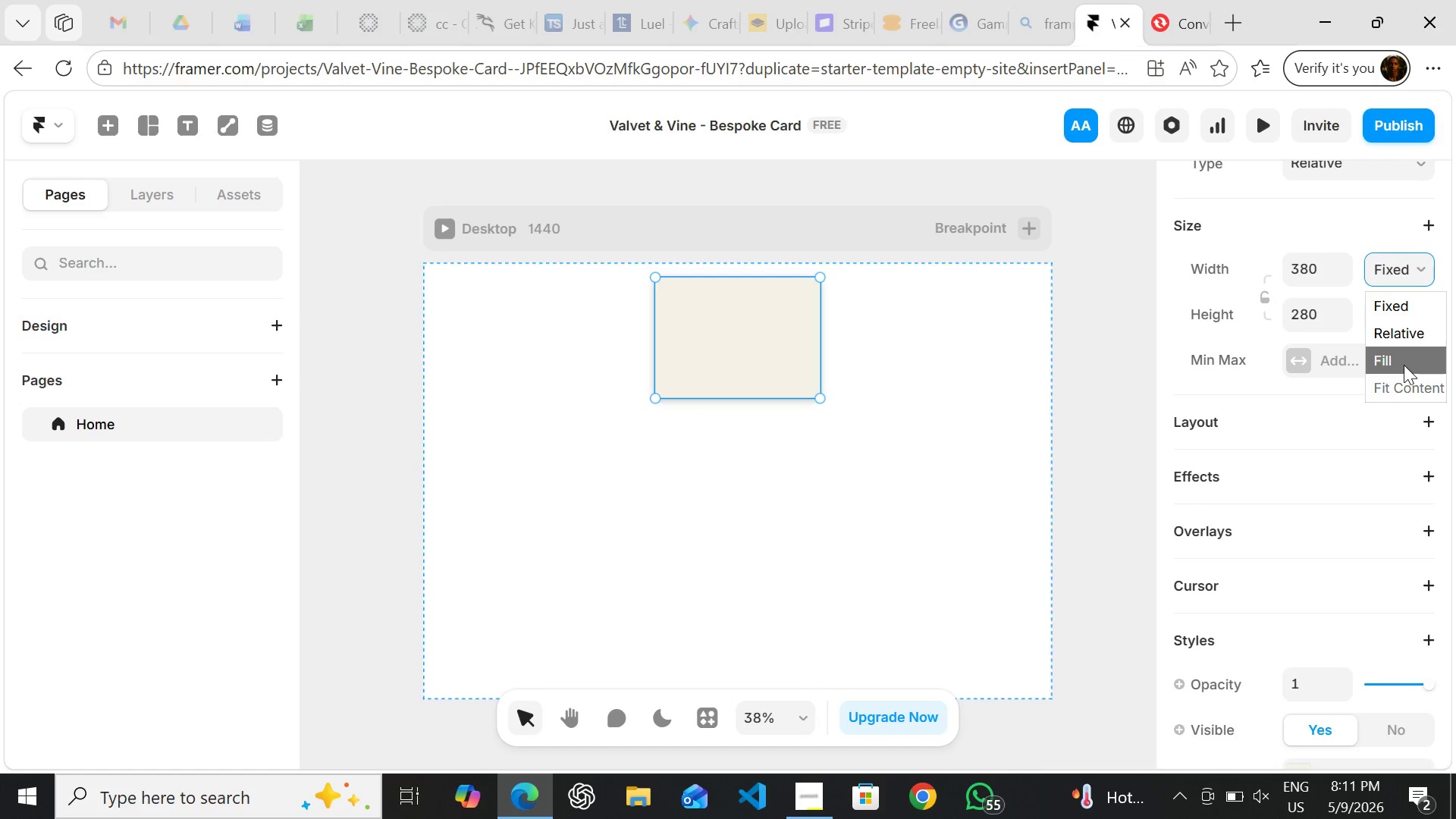 
left_click([1404, 365])
 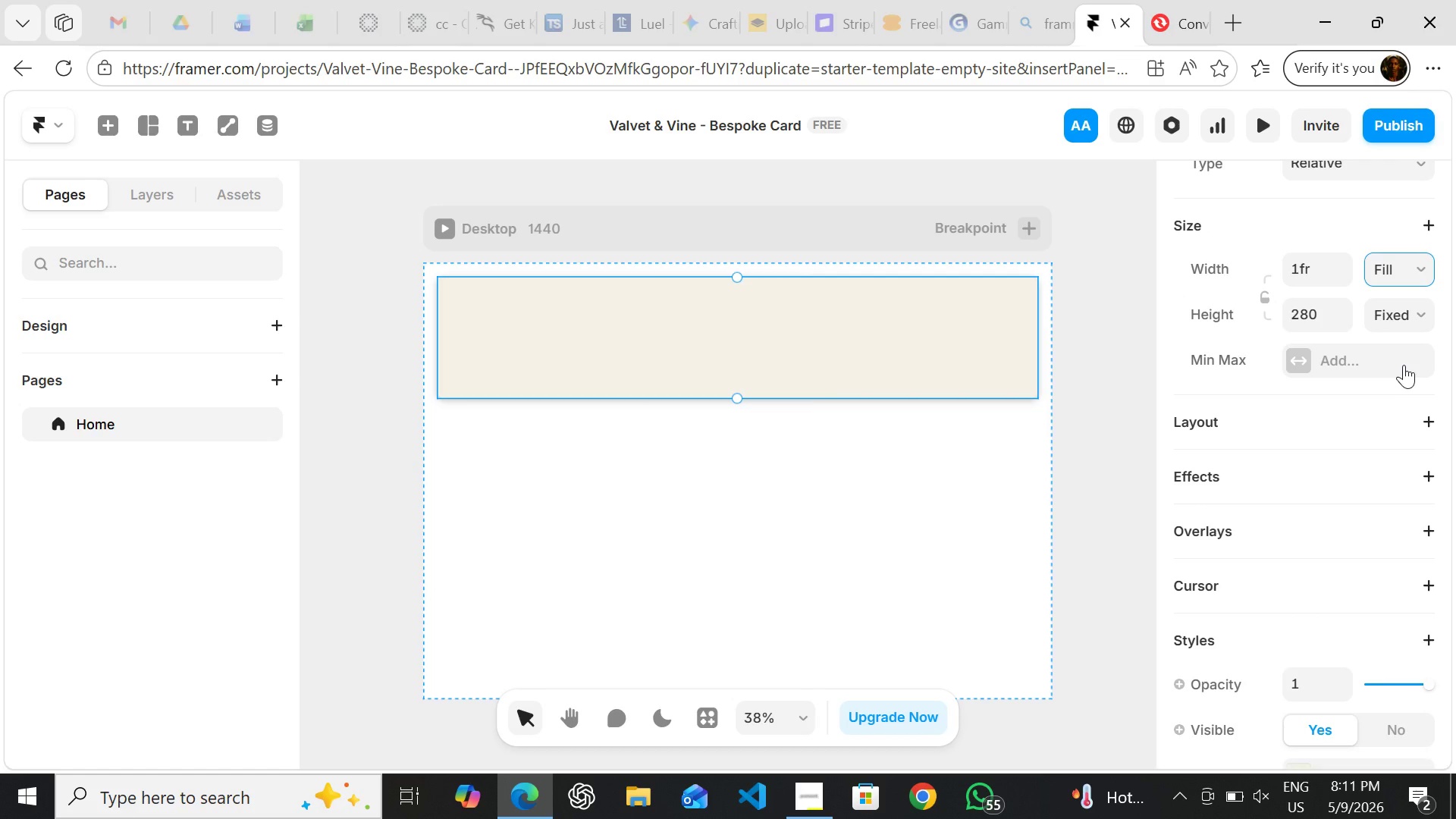 
left_click([1406, 320])
 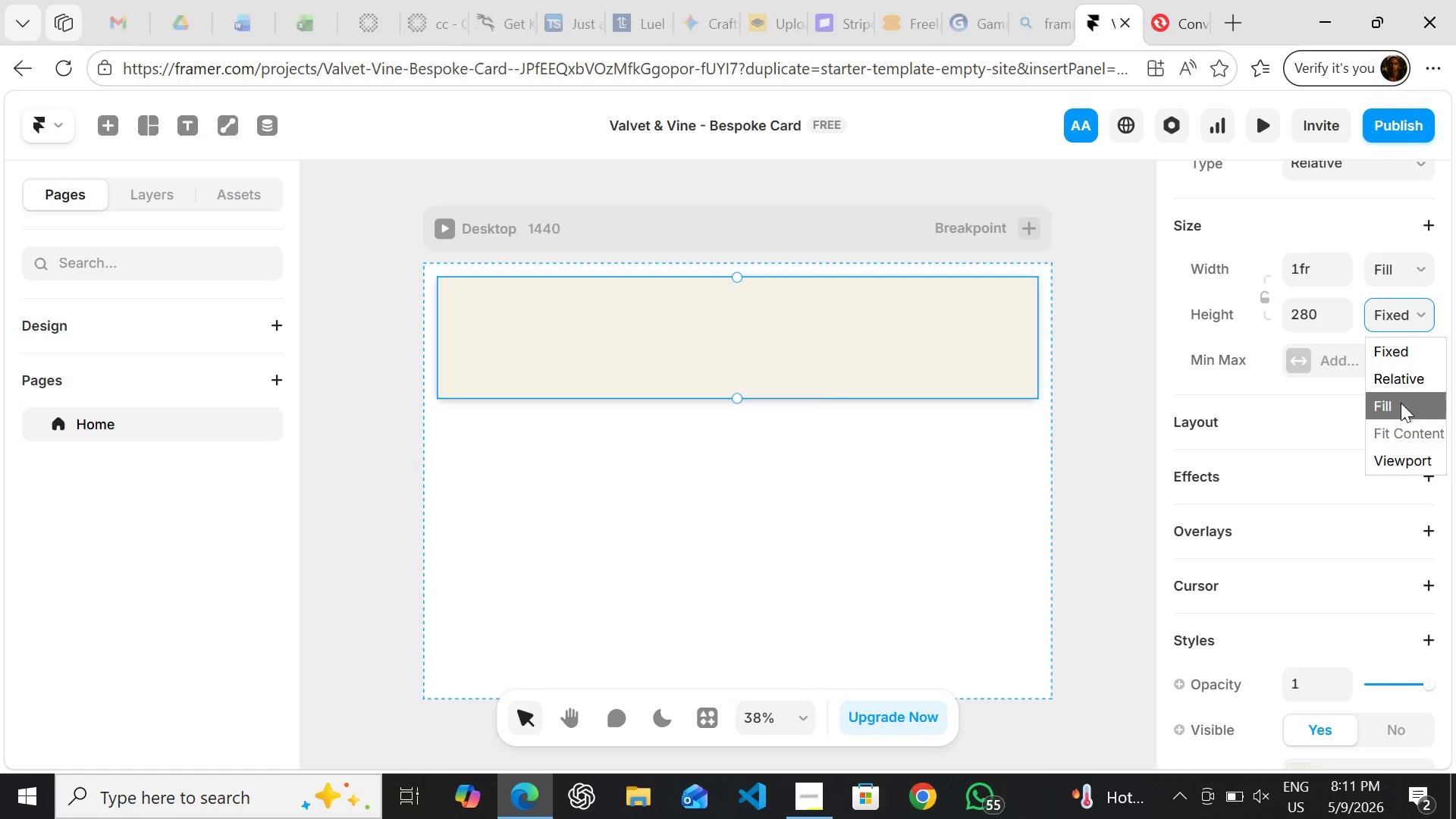 
left_click([1401, 403])
 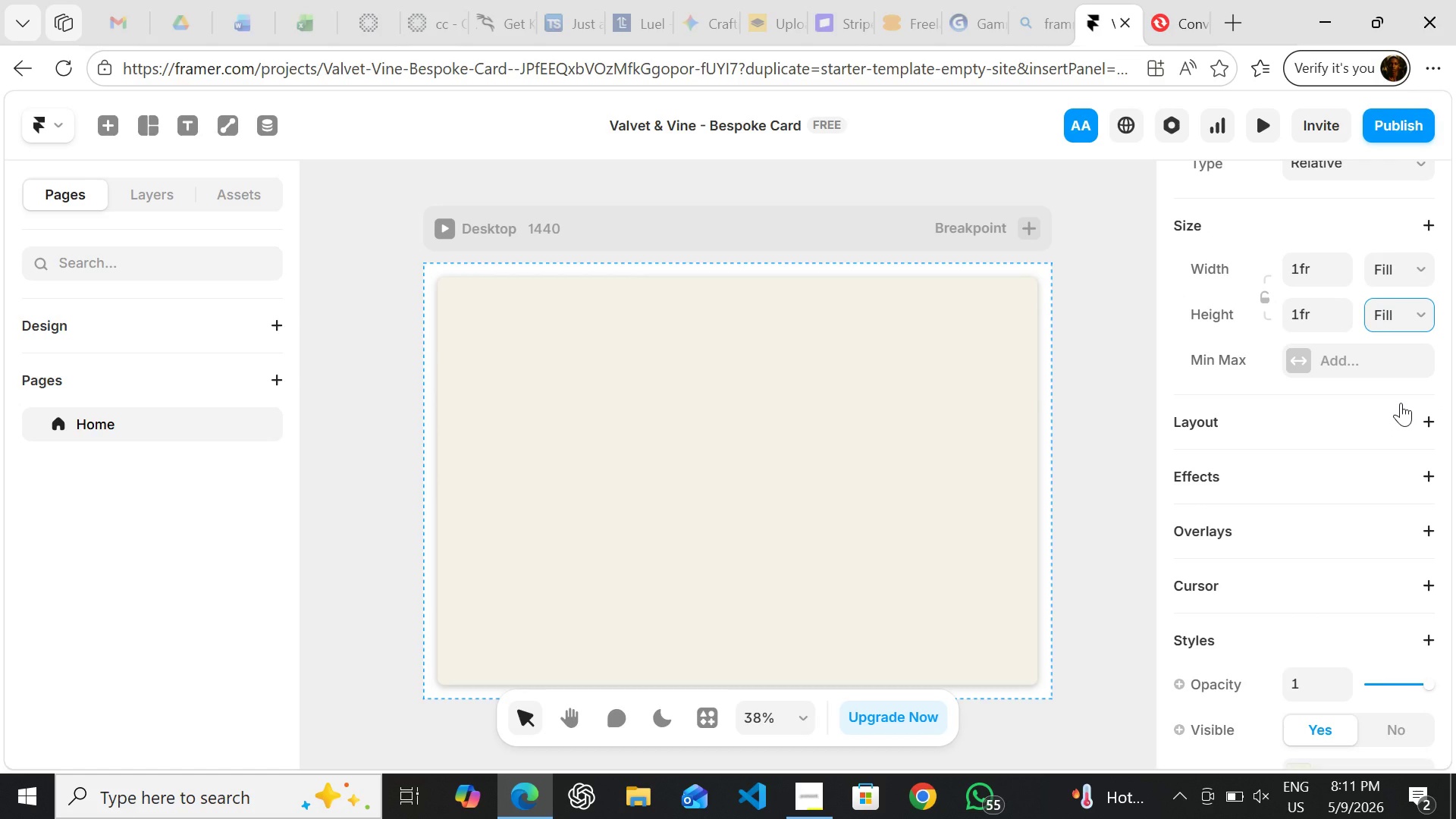 
key(Control+Z)
 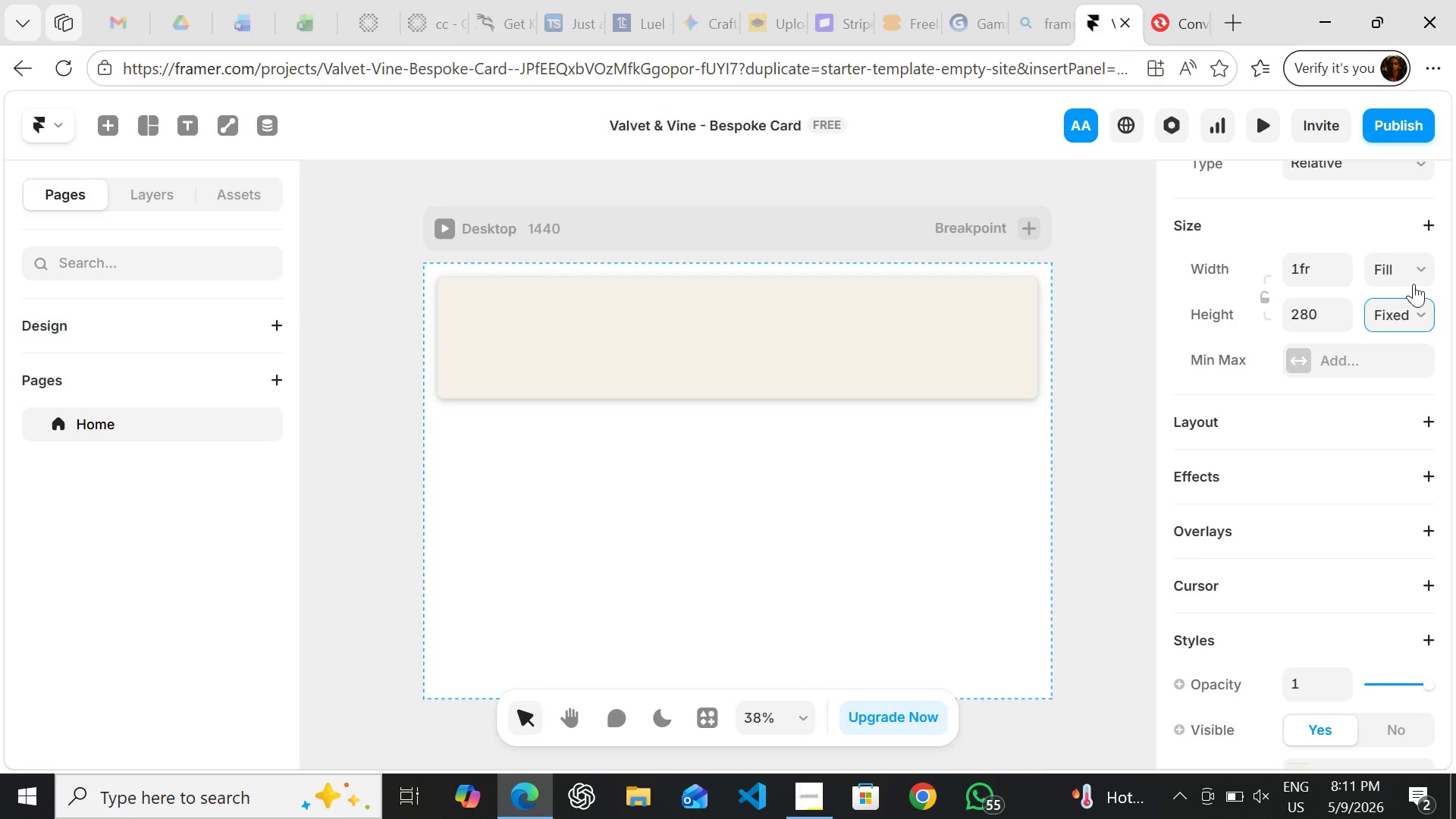 
left_click([1402, 272])
 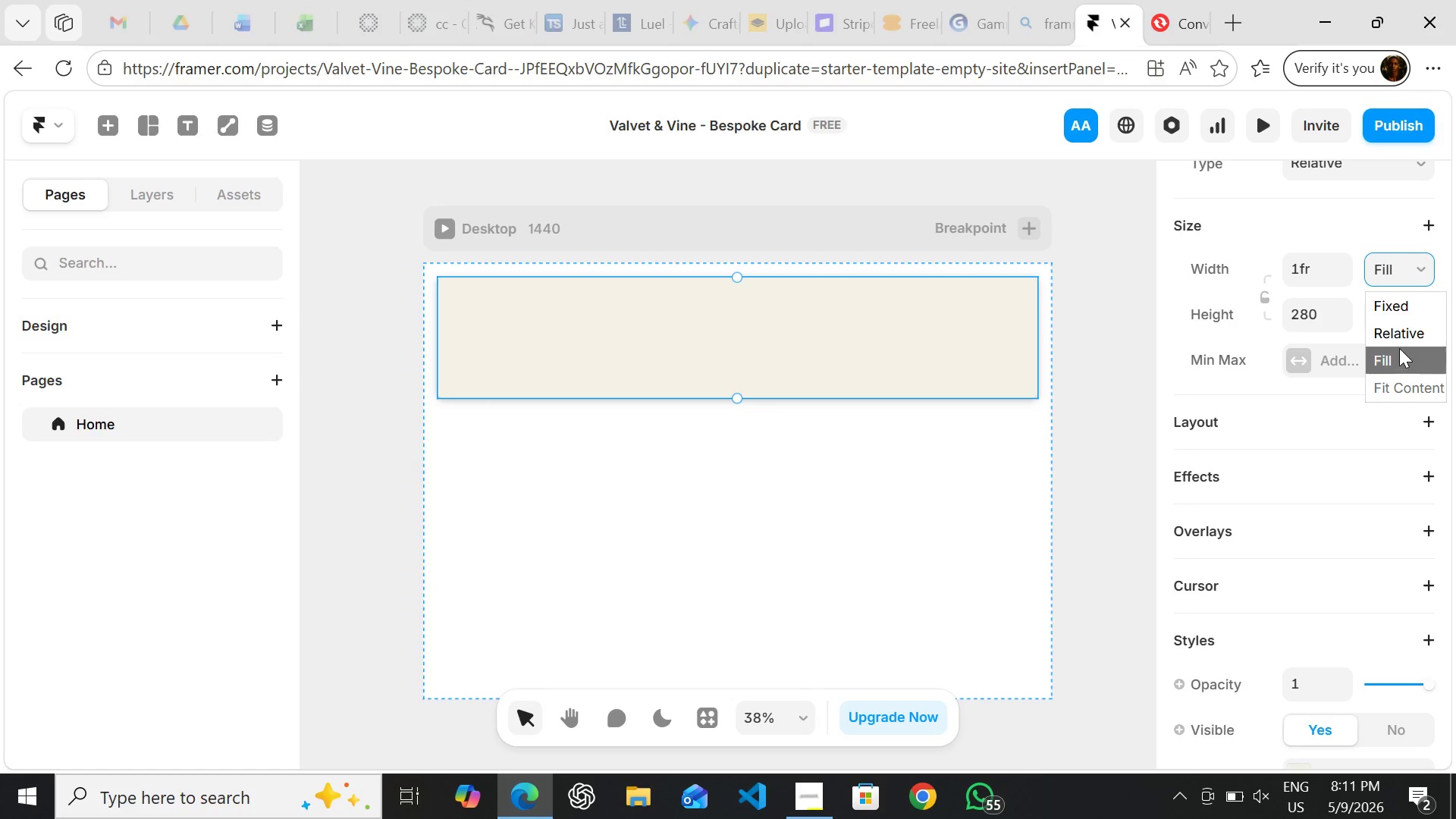 
wait(6.36)
 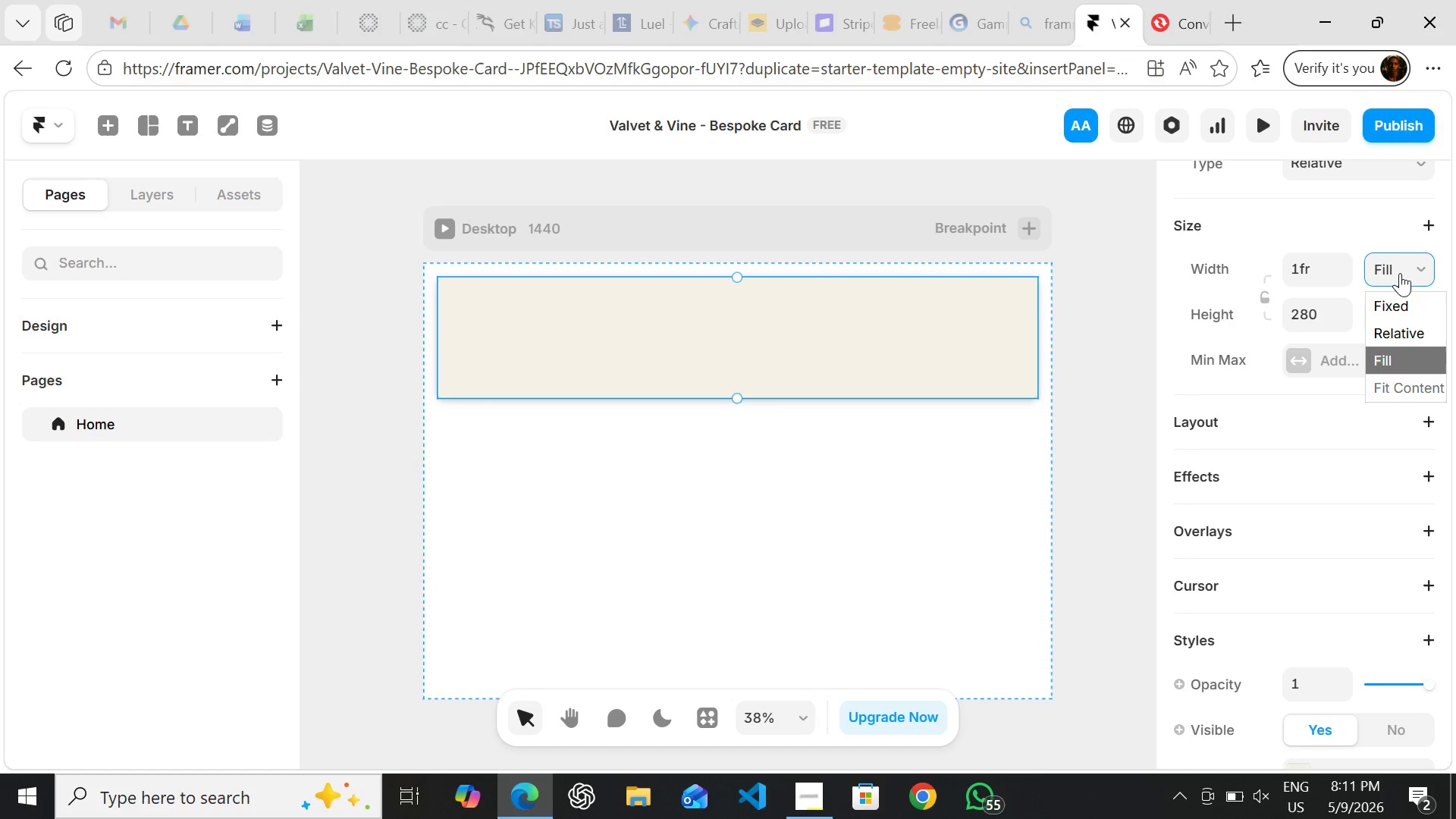 
key(Control+Z)
 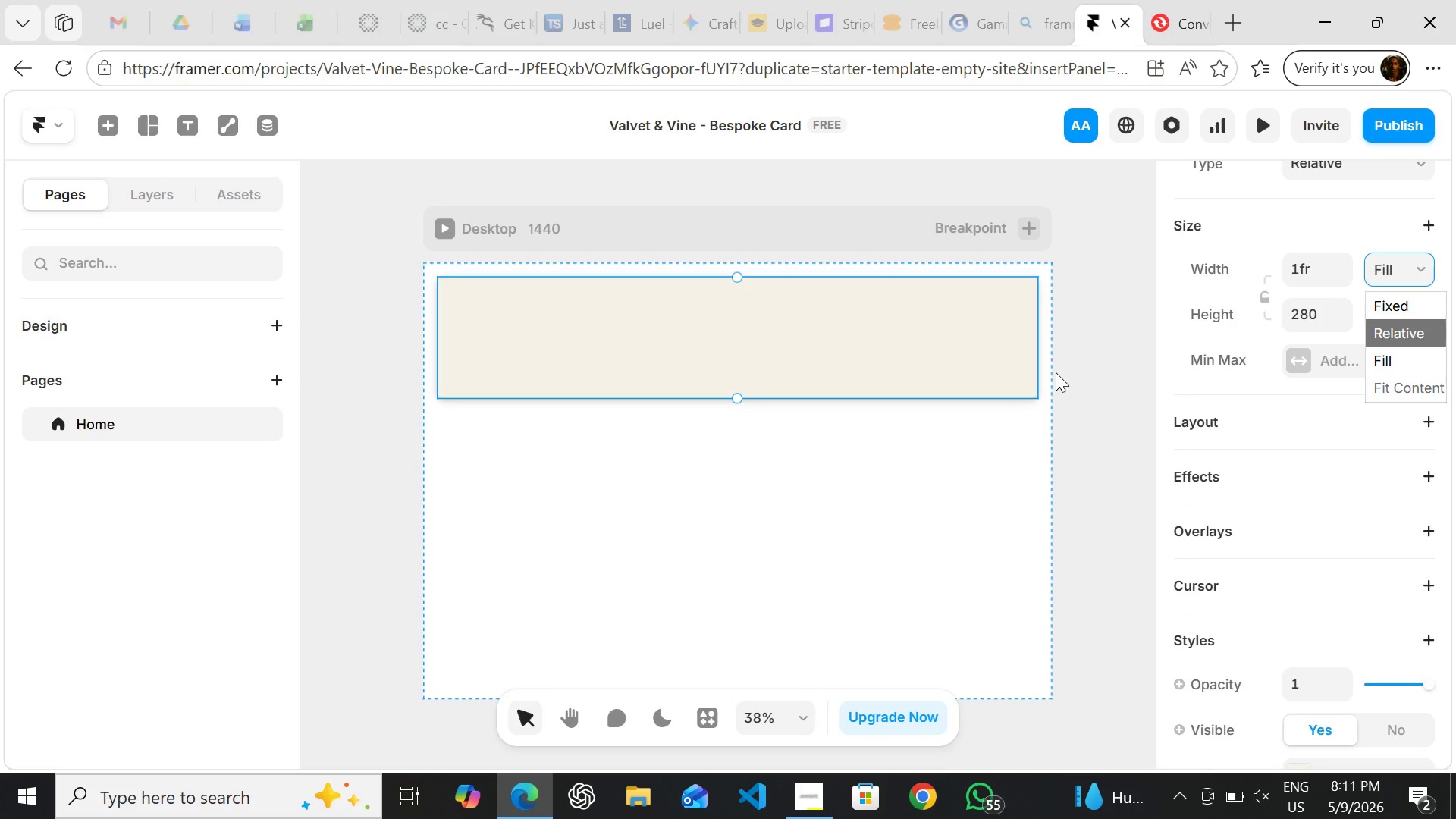 
key(Control+Z)
 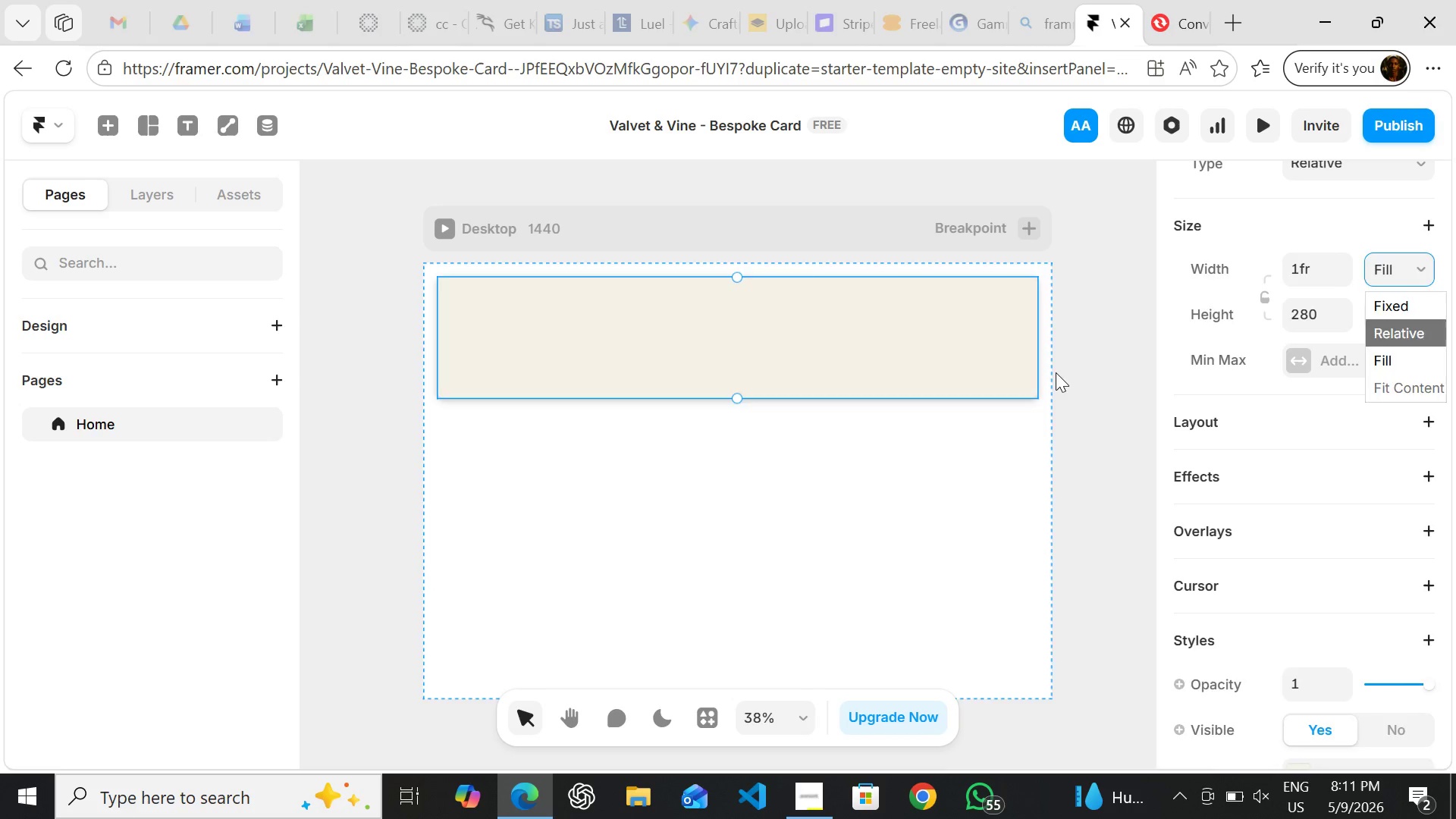 
left_click([1056, 372])
 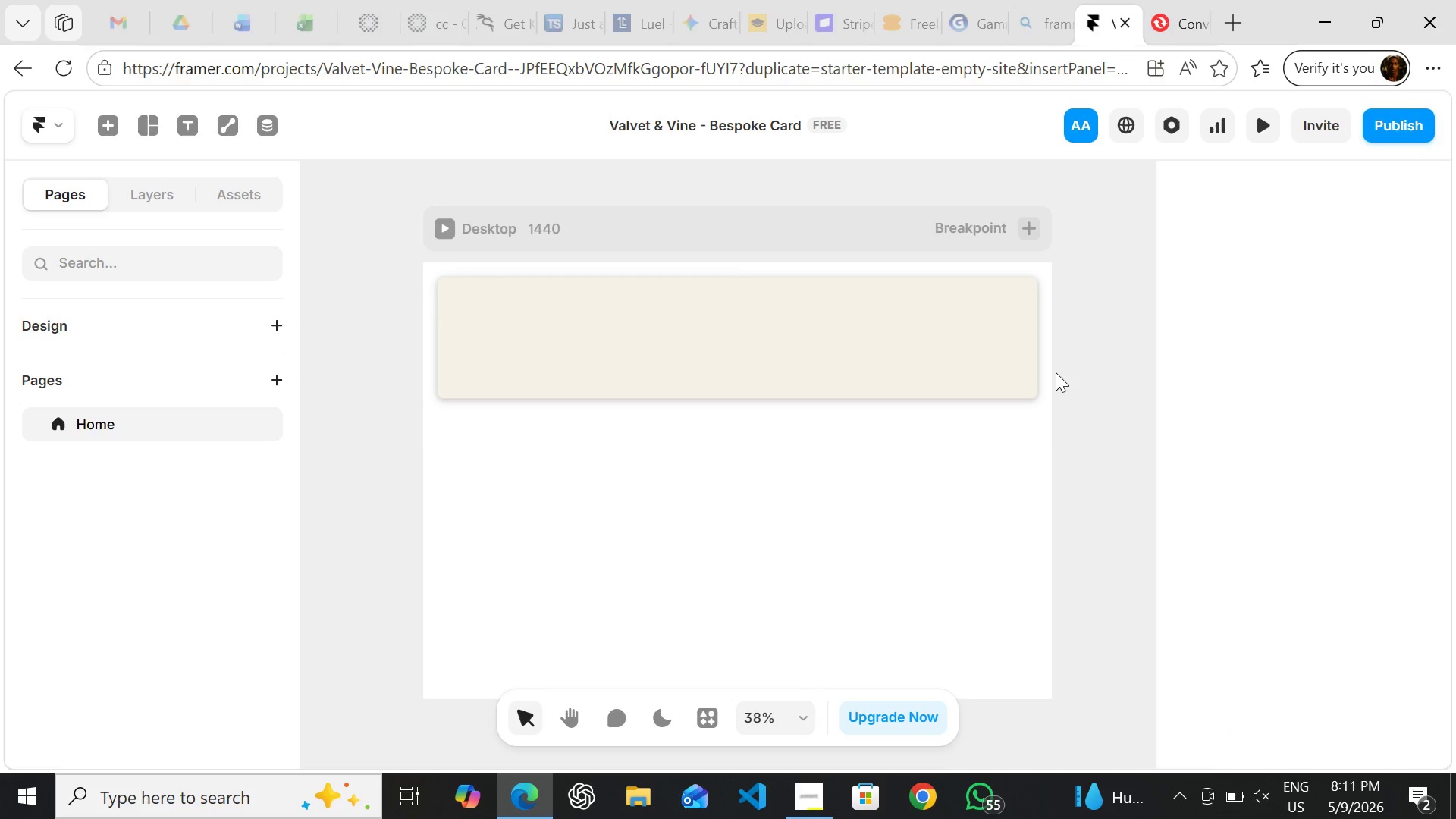 
key(Control+Z)
 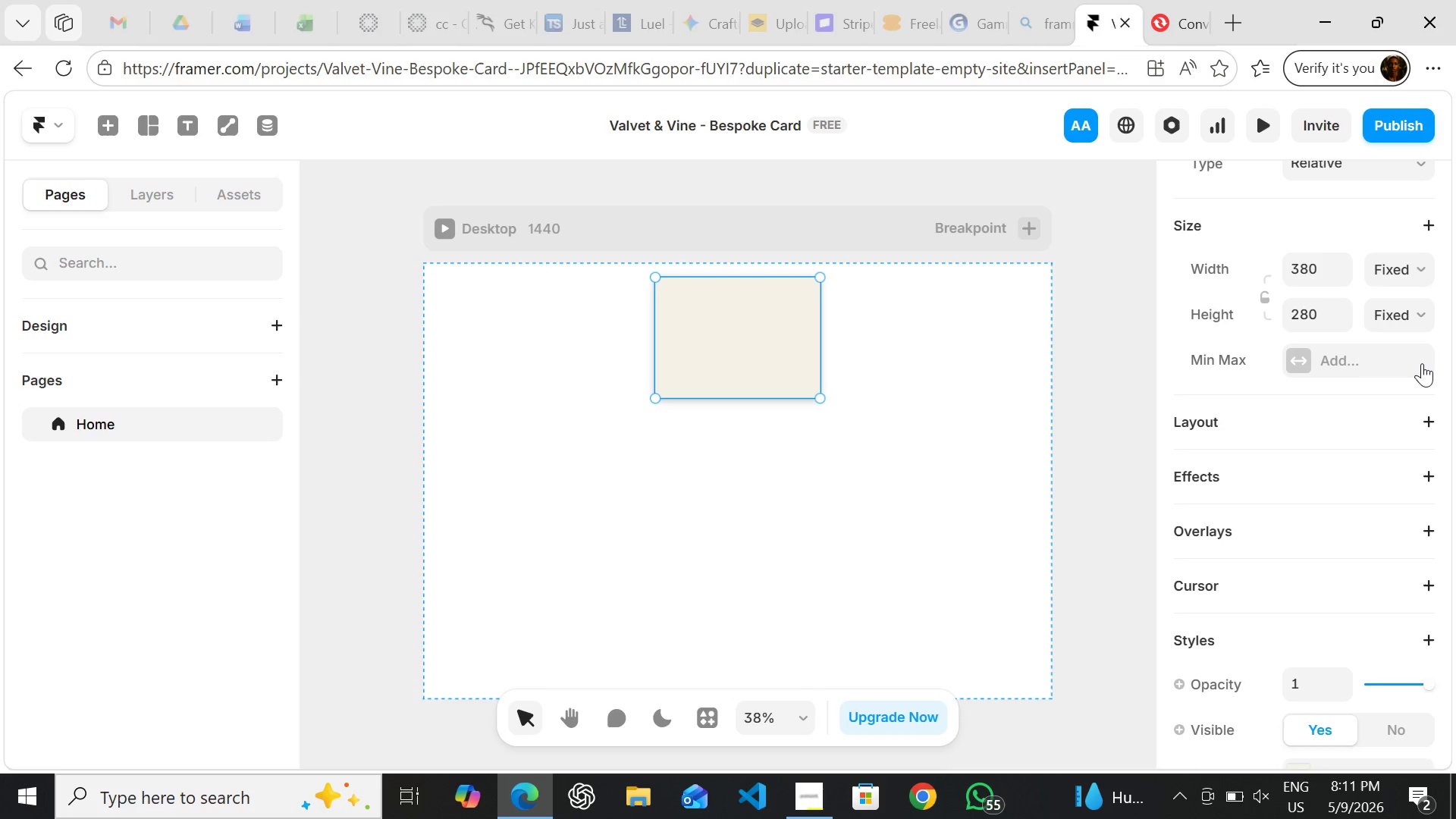 
mouse_move([1326, 379])
 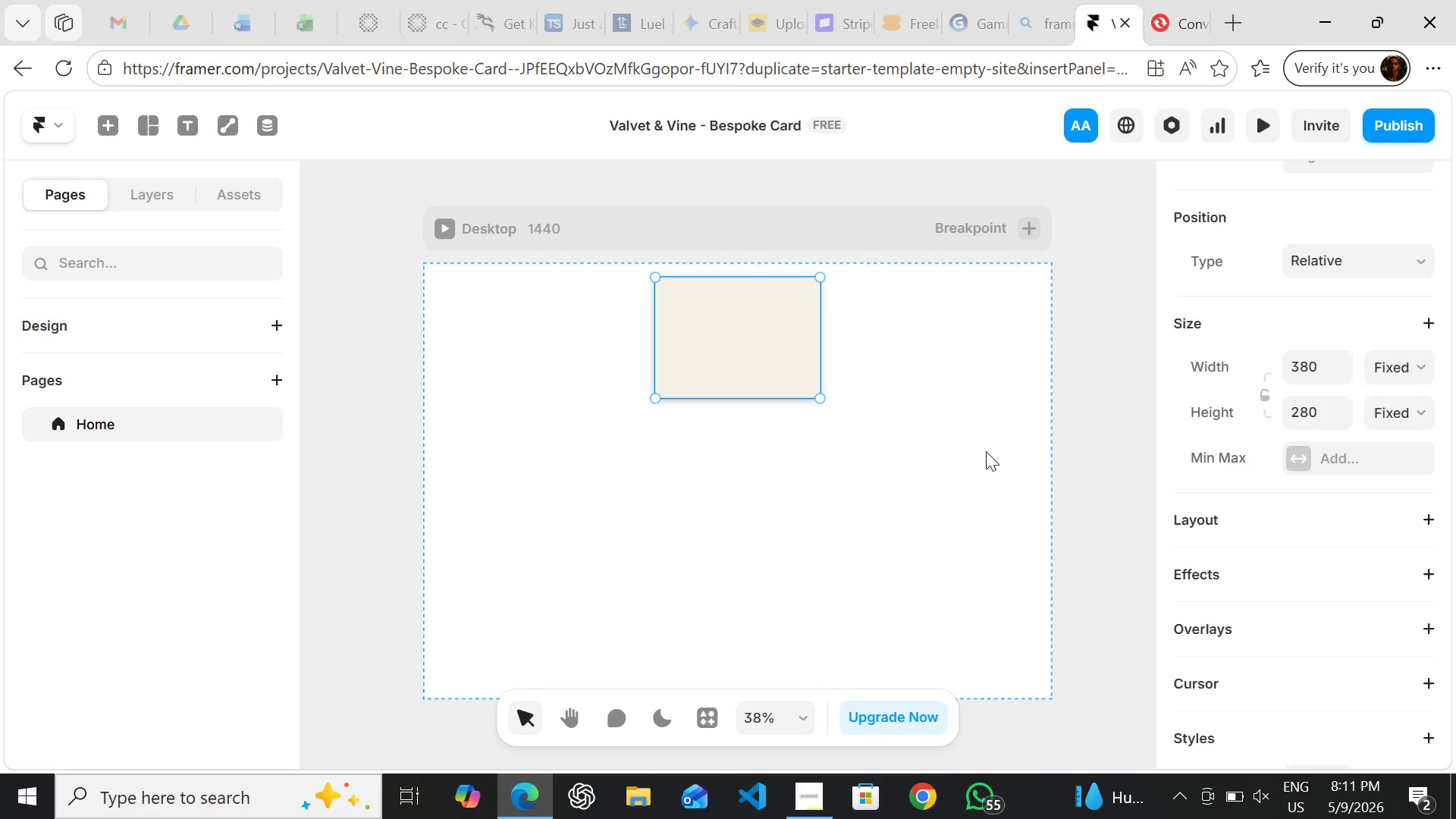 
left_click([986, 451])
 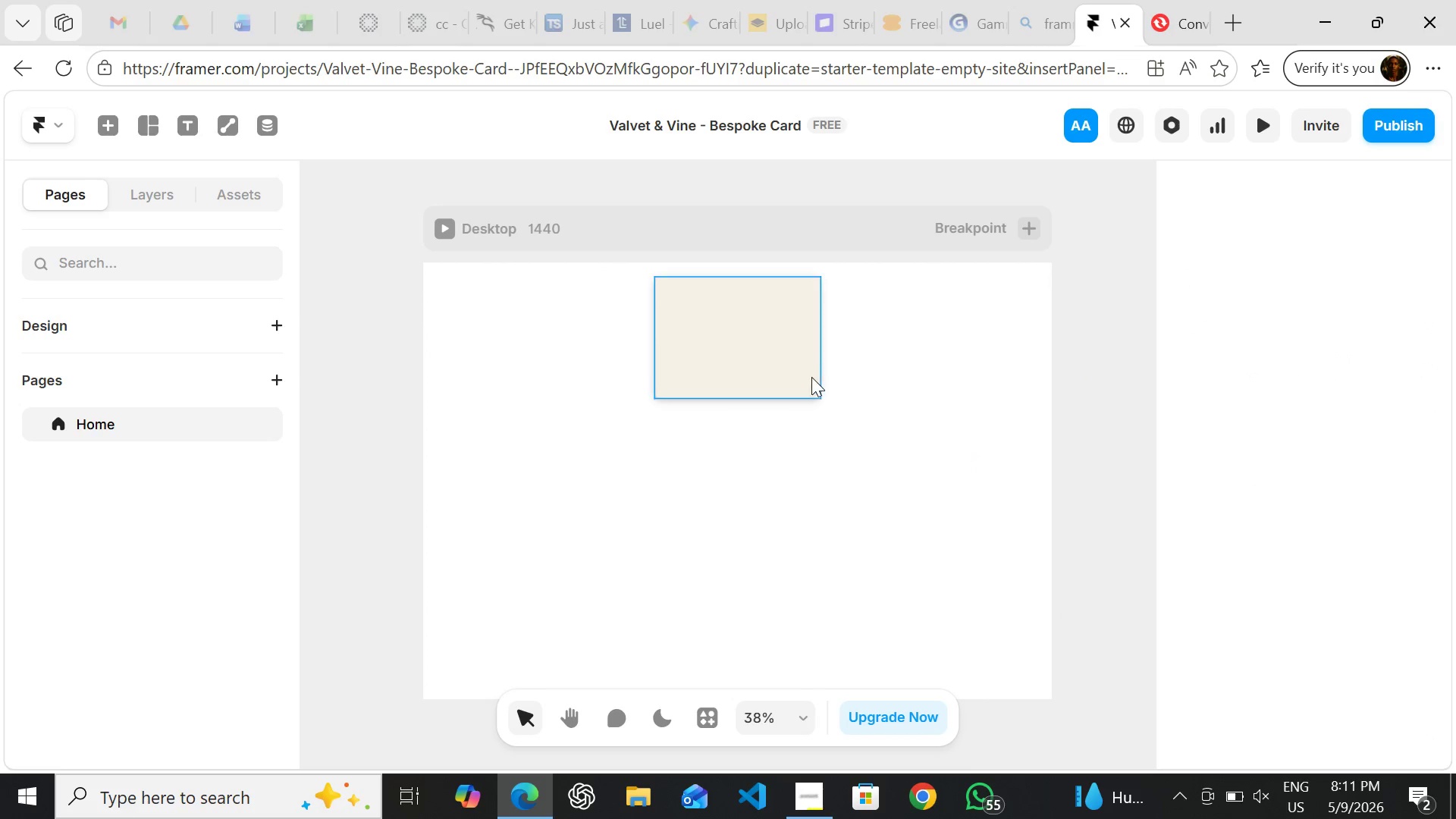 
left_click([810, 373])
 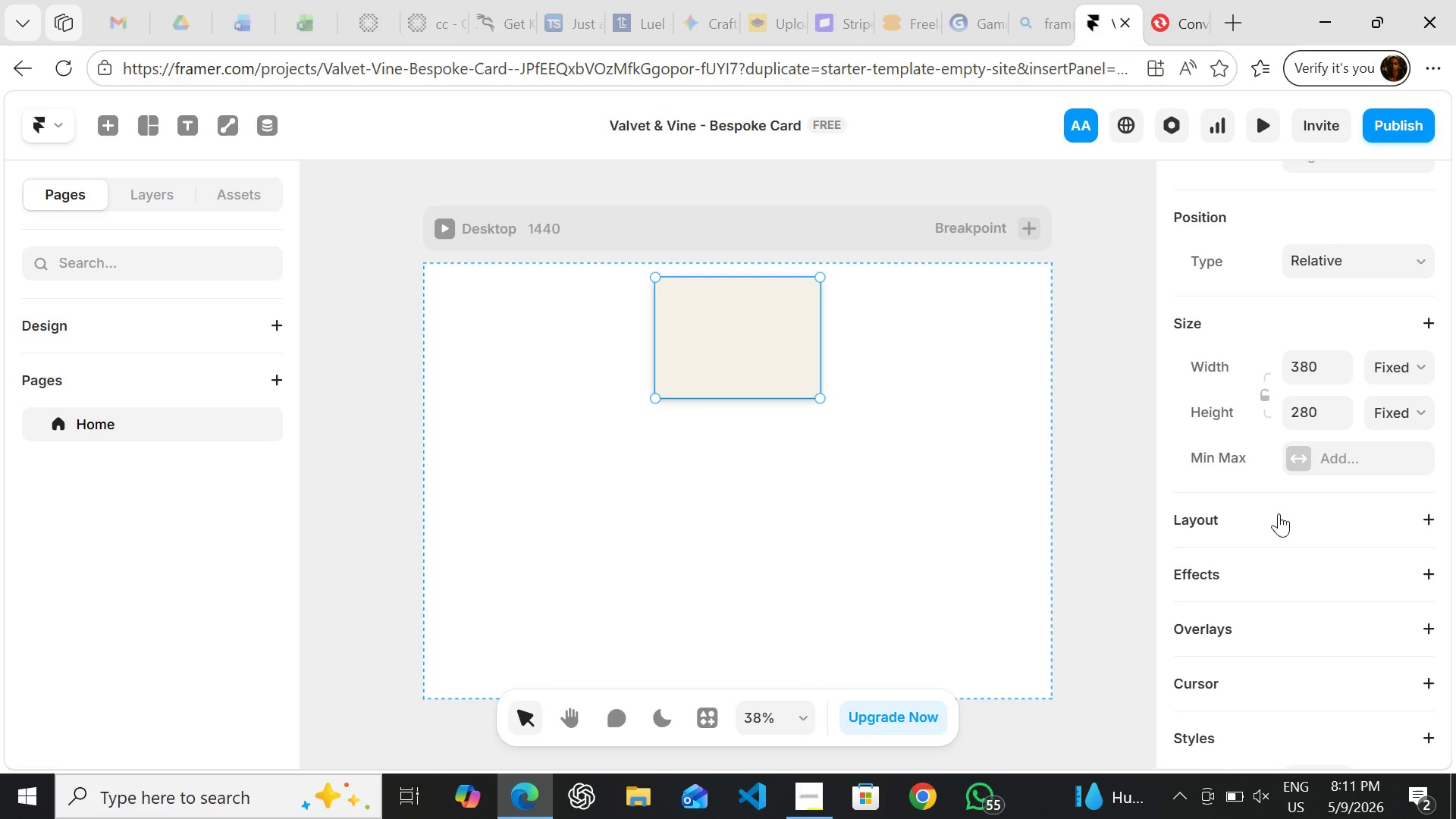 
mouse_move([1230, 533])
 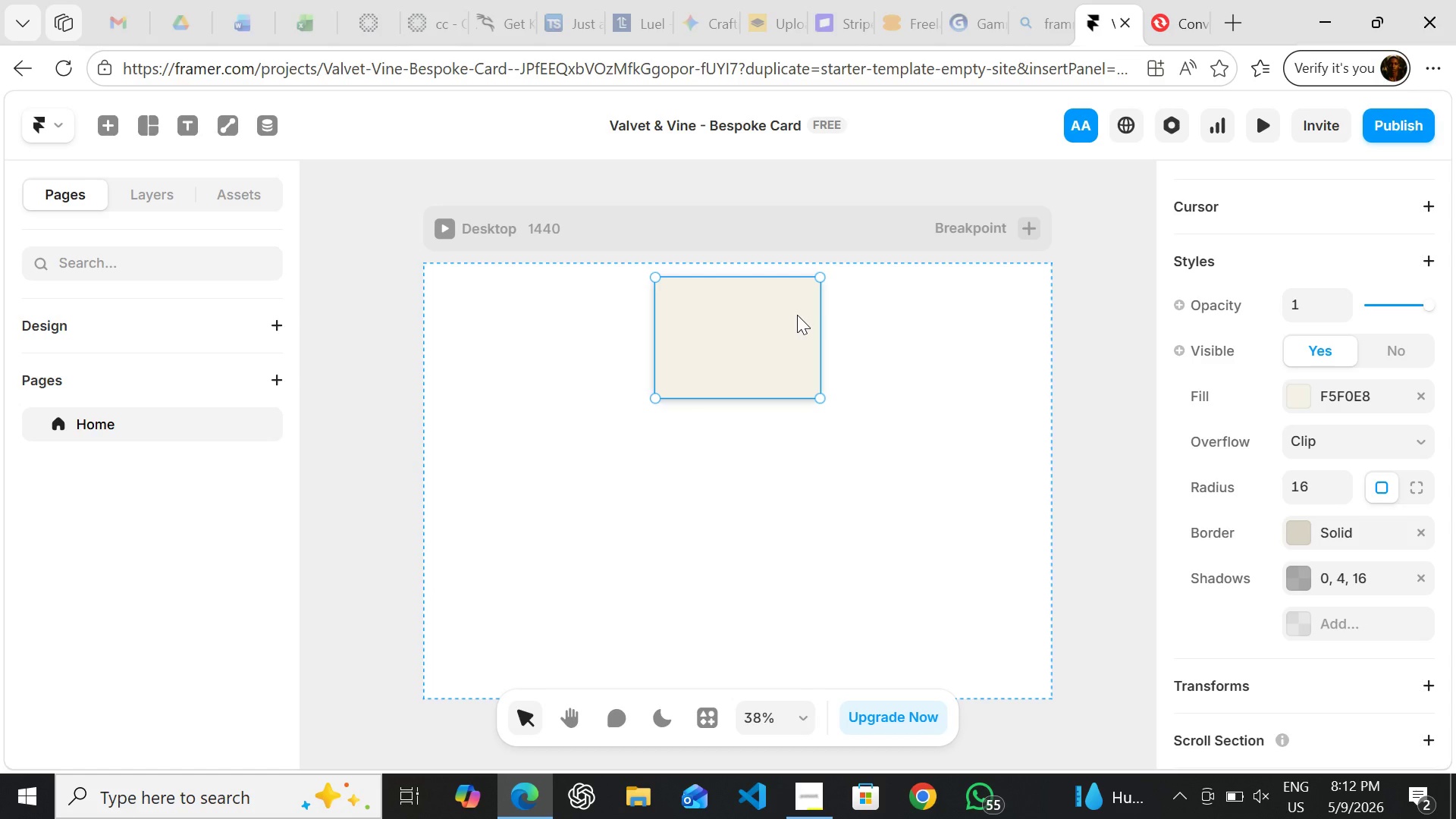 
wait(79.03)
 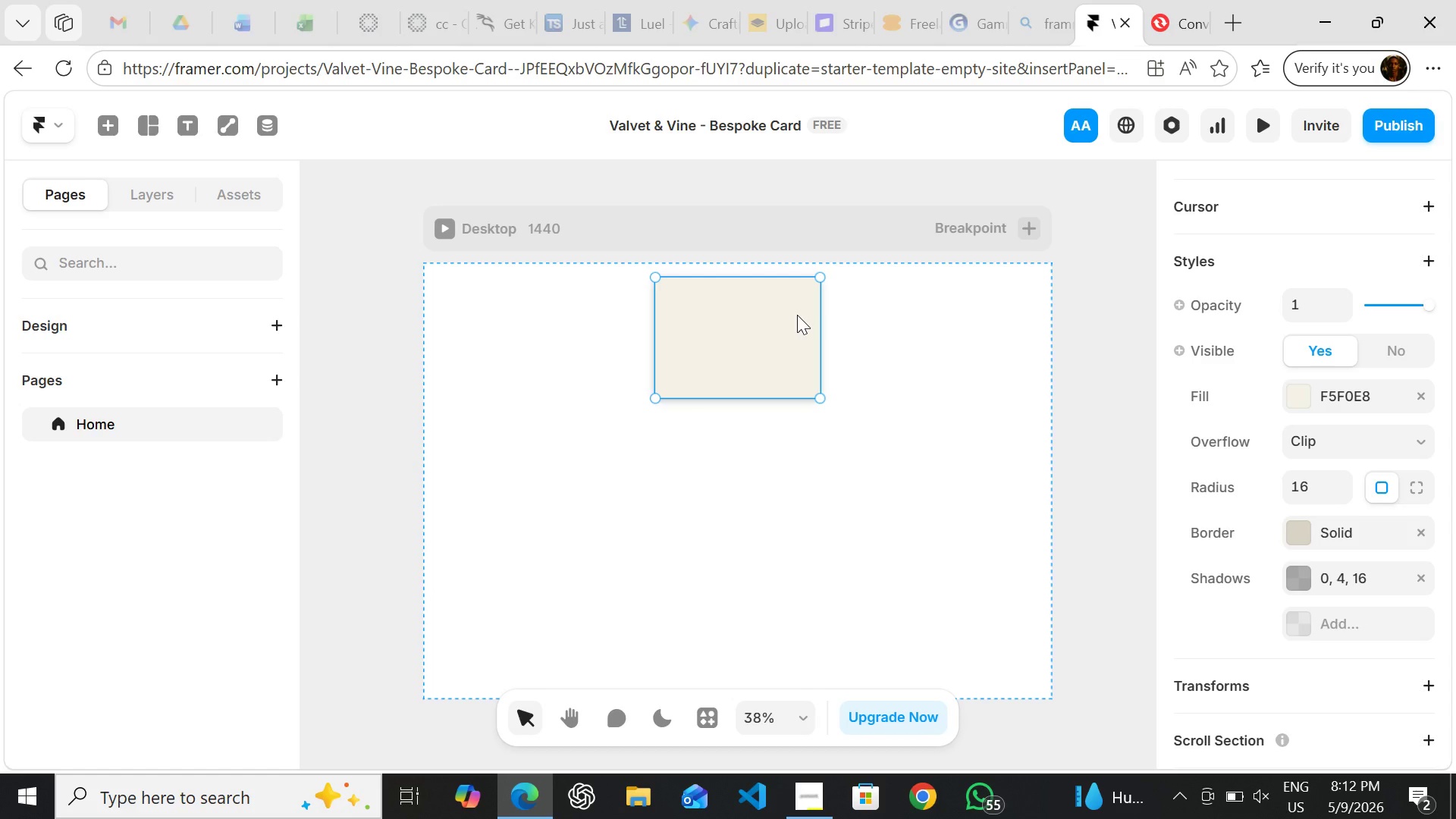 
left_click([99, 120])
 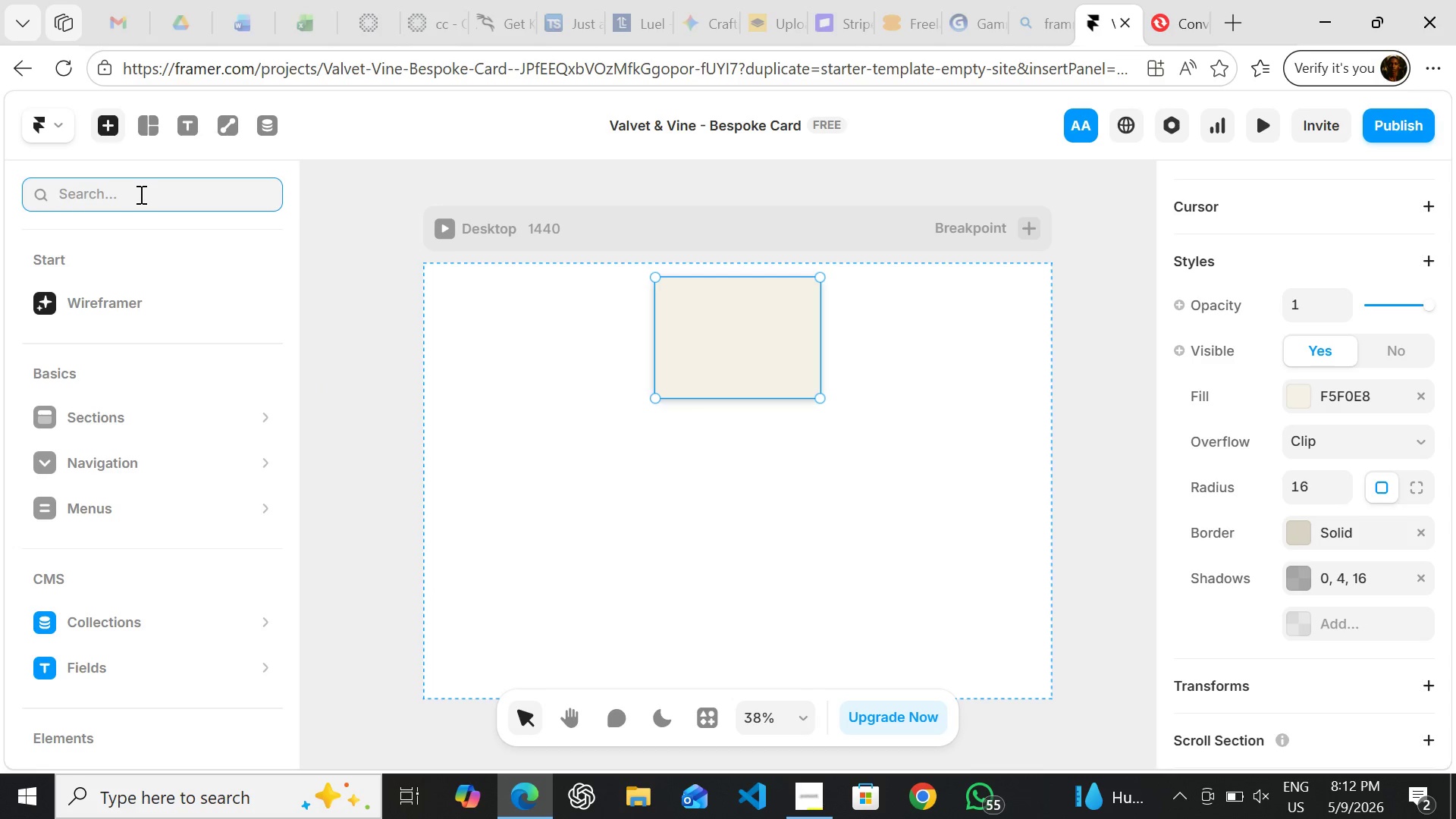 
key(I)
 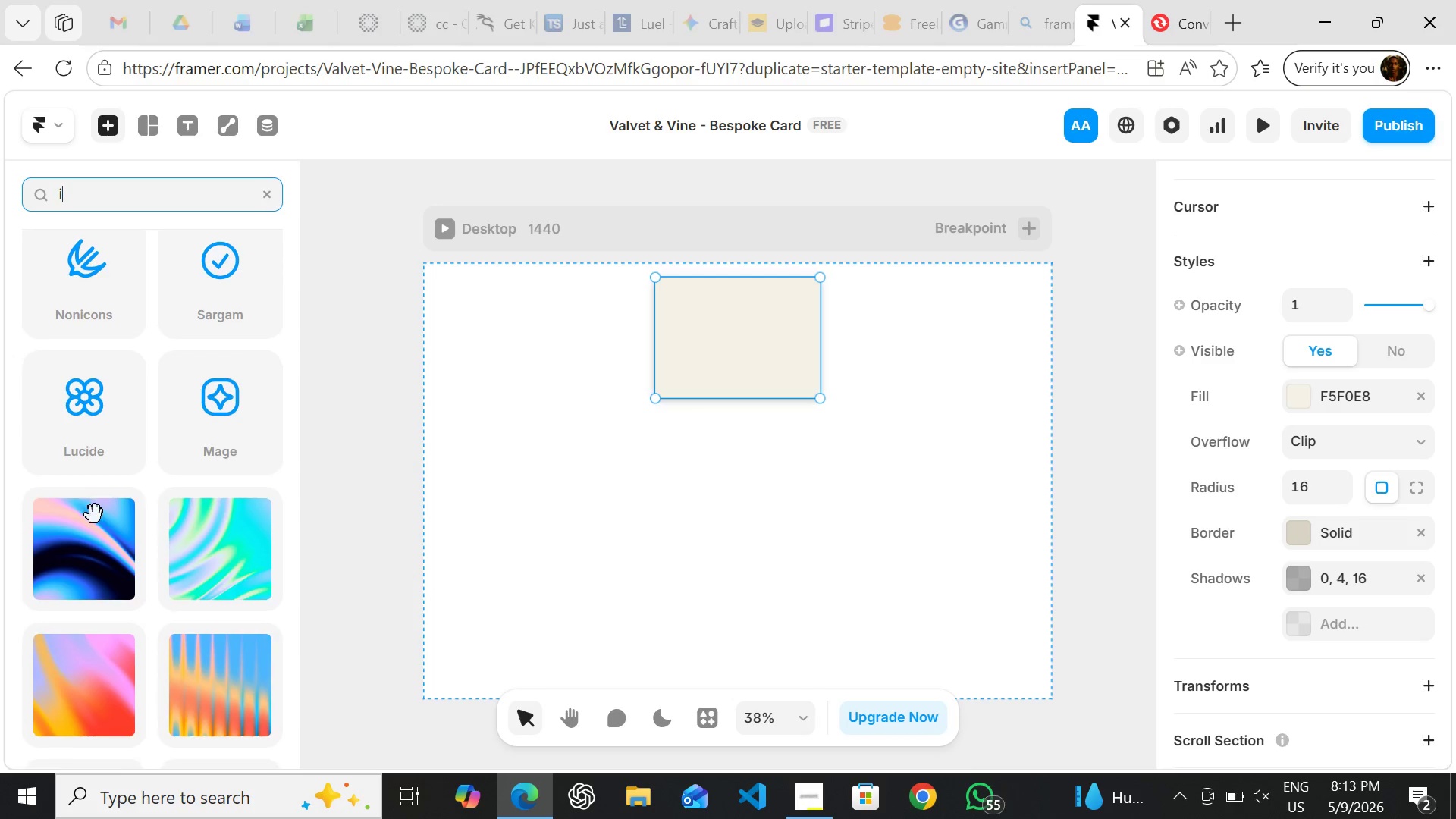 
wait(5.78)
 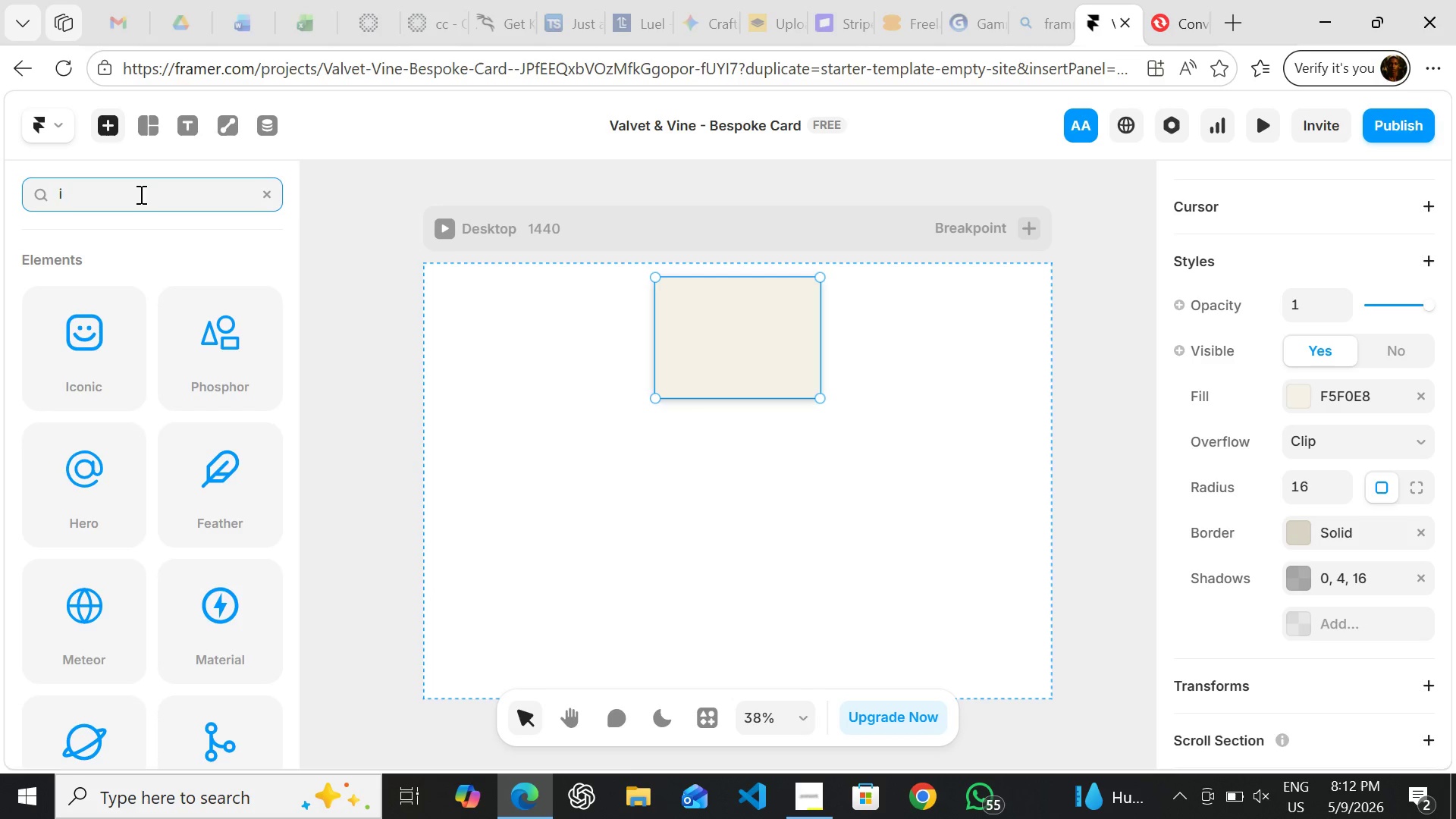 
left_click([81, 613])
 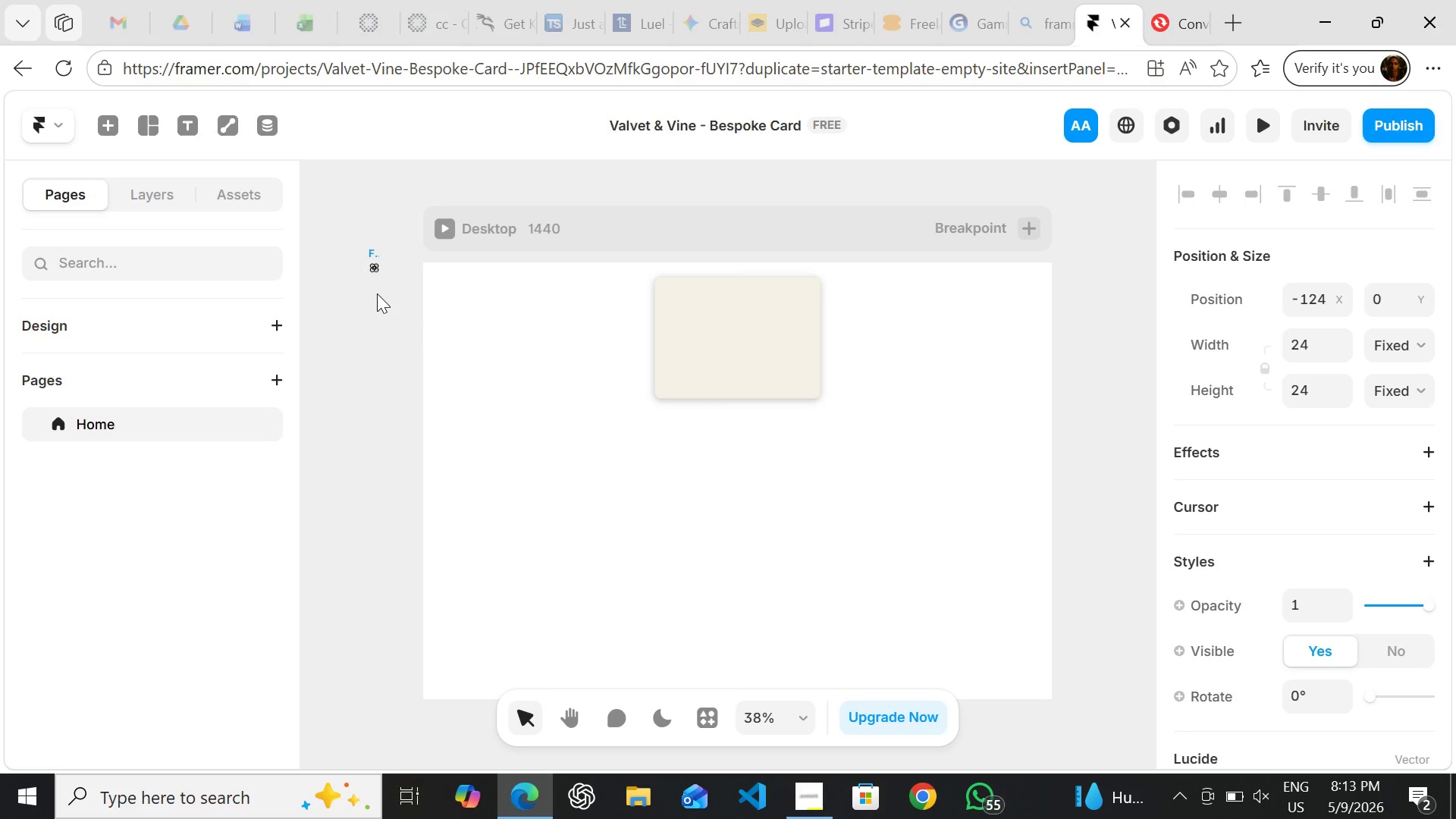 
left_click([374, 266])
 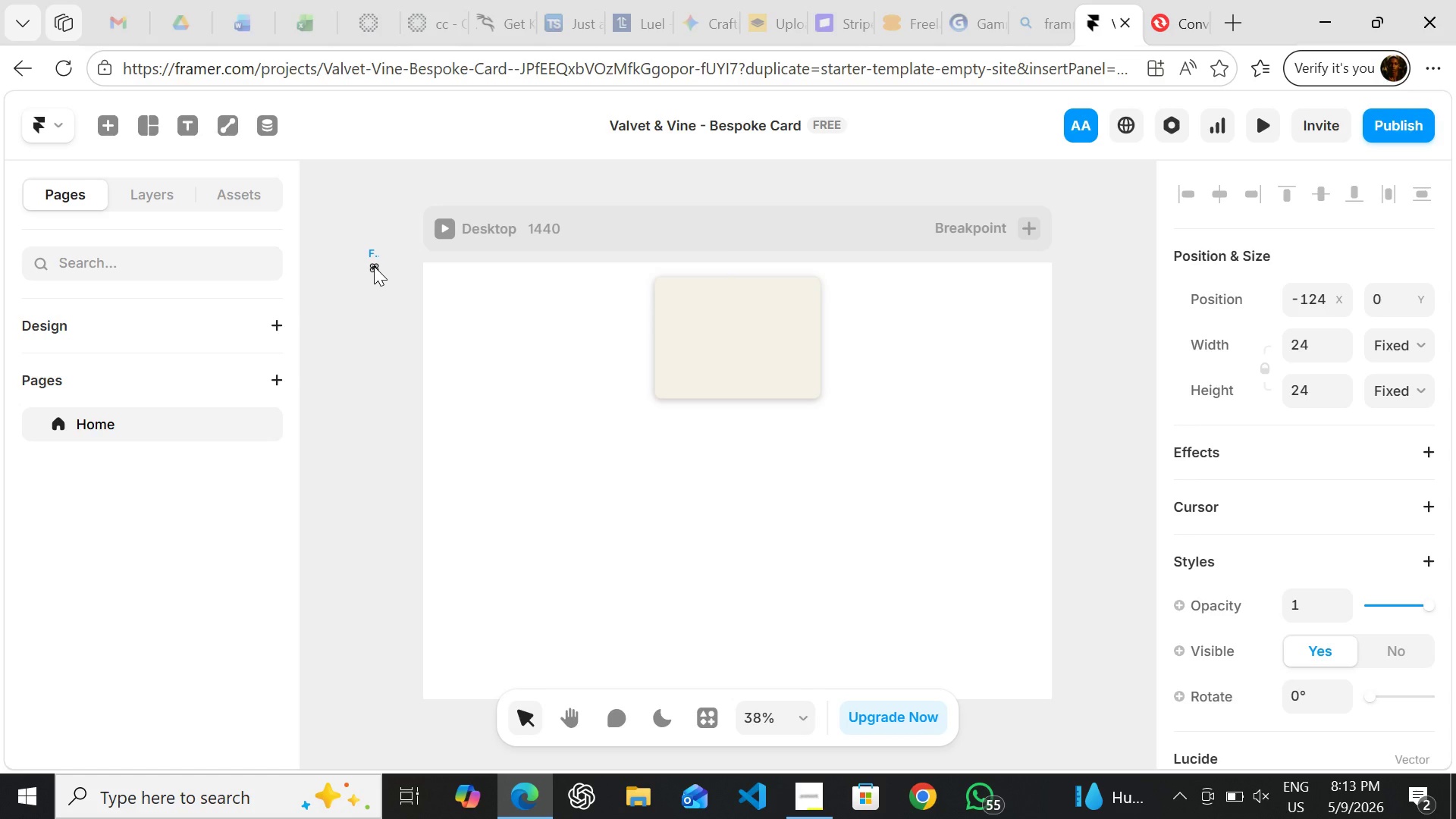 
double_click([374, 266])
 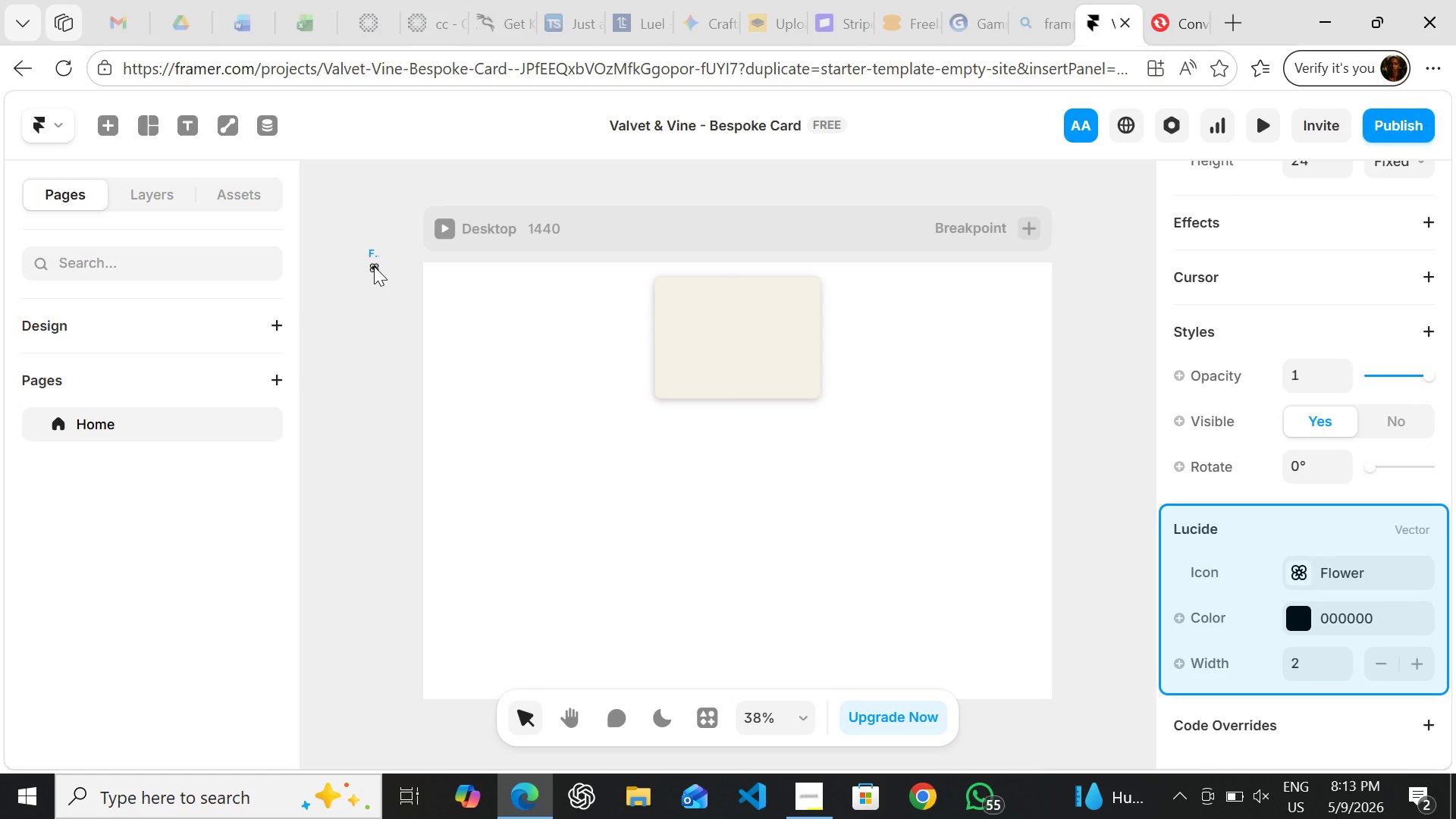 
triple_click([374, 266])
 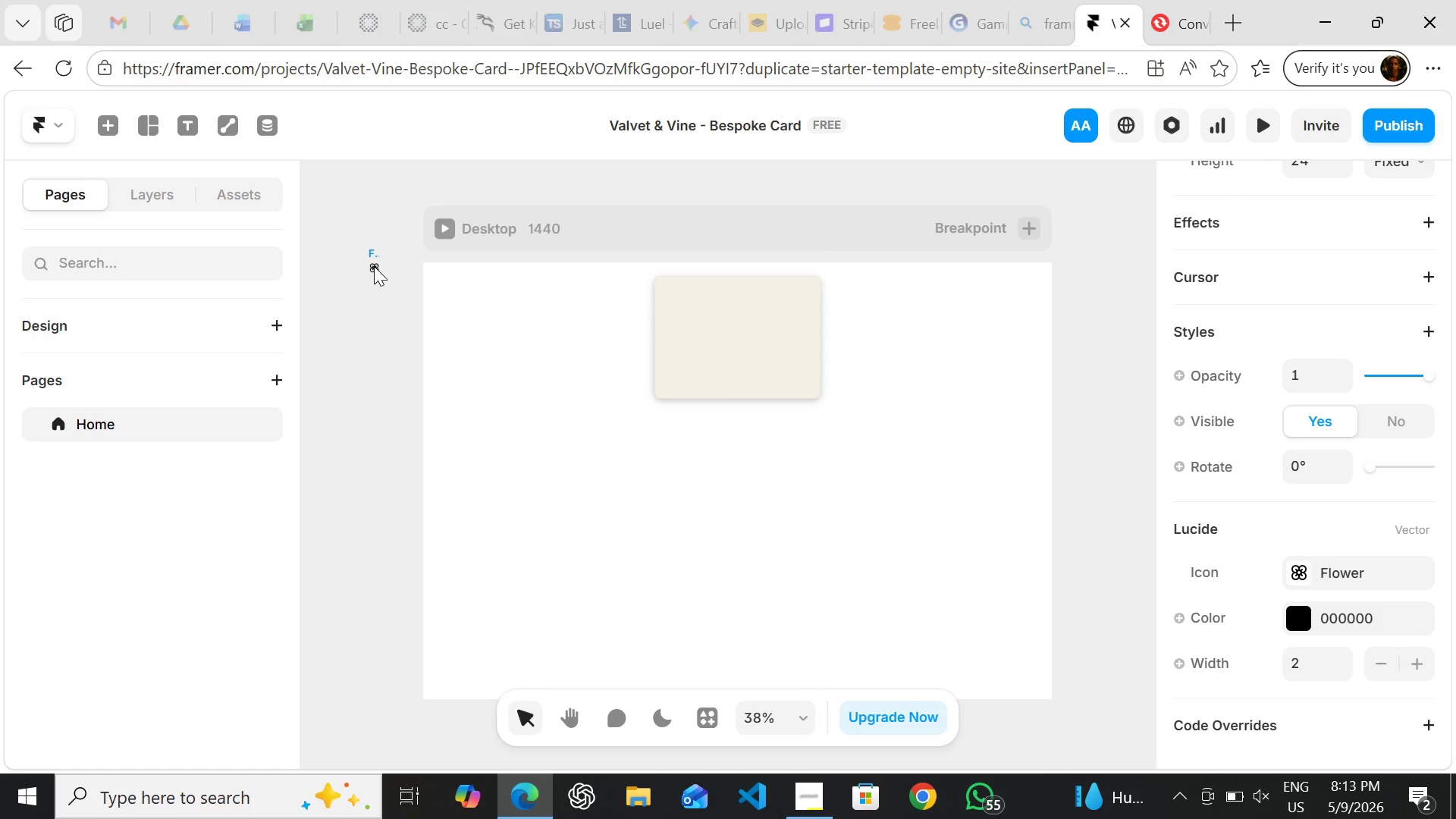 
left_click([374, 266])
 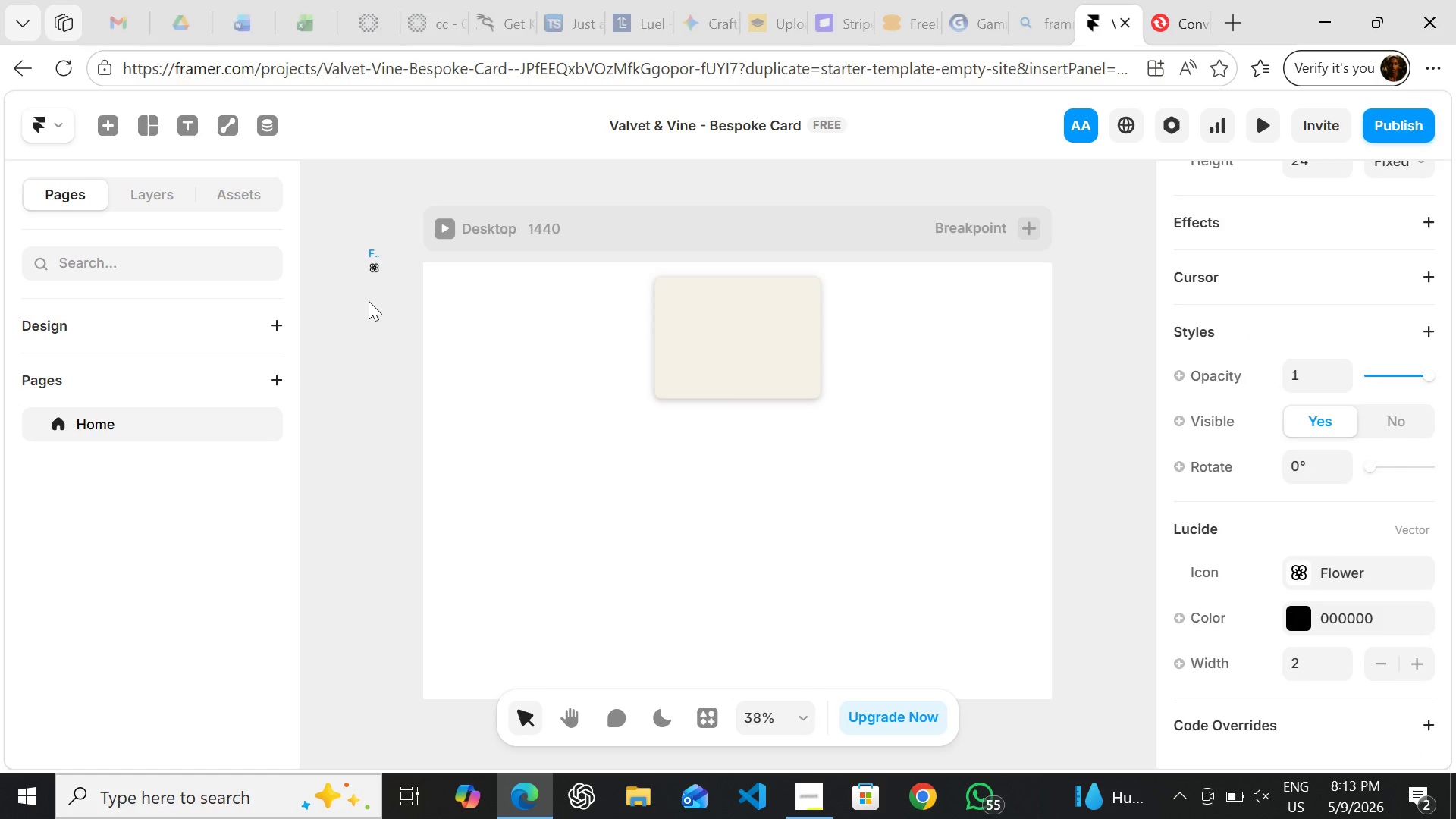 
left_click([369, 301])
 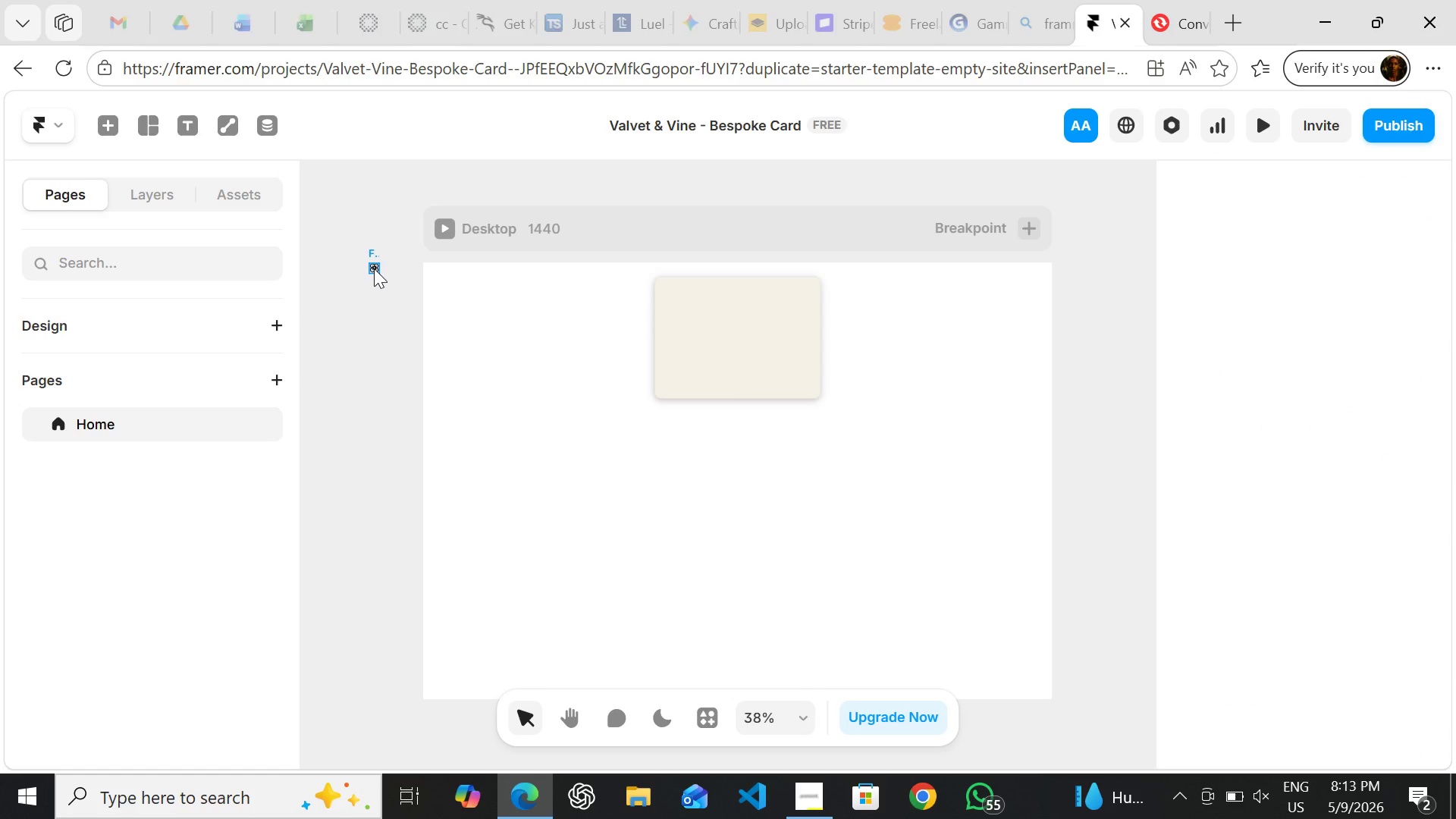 
left_click([374, 268])
 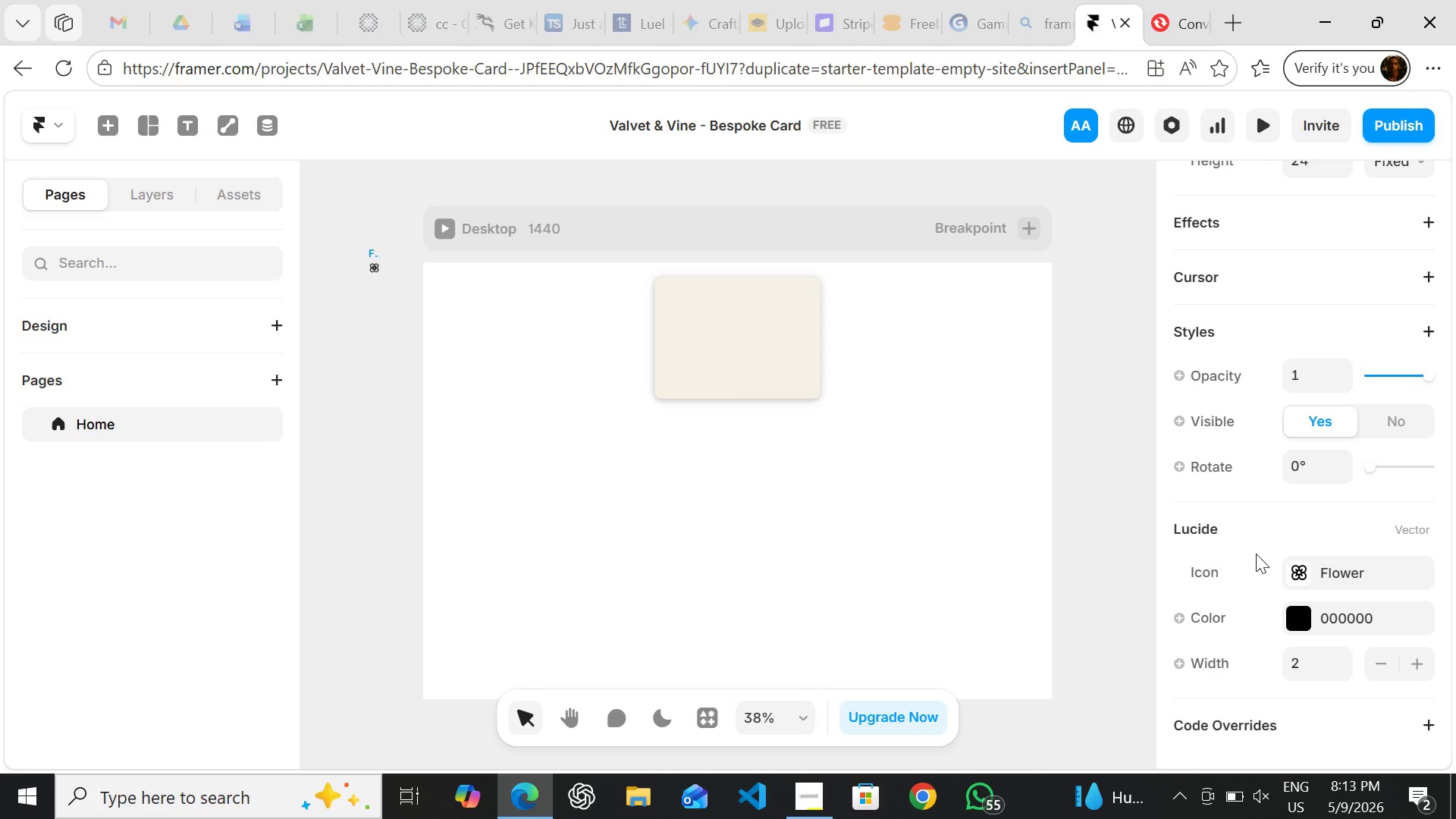 
left_click([1307, 585])
 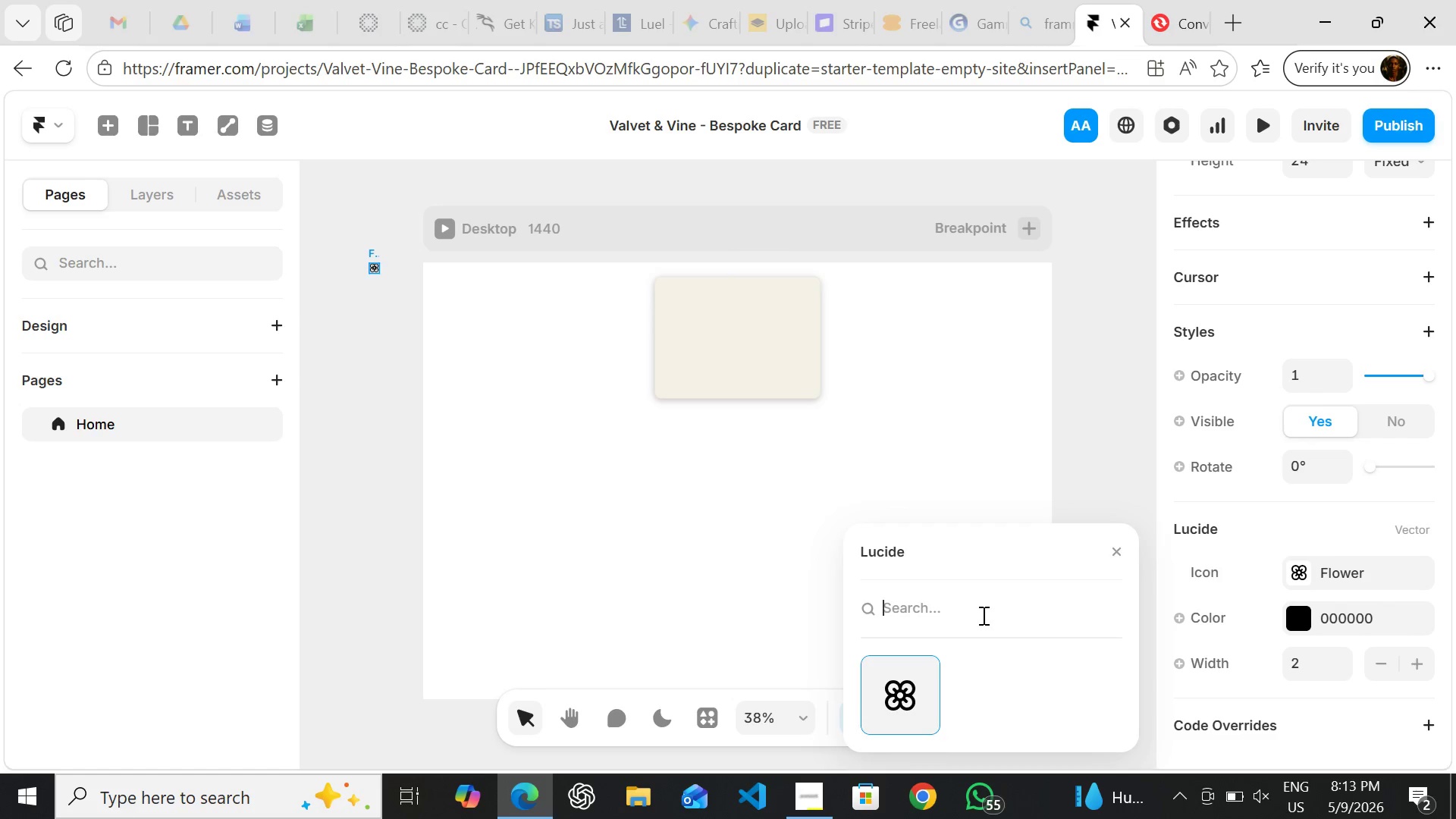 
key(L)
 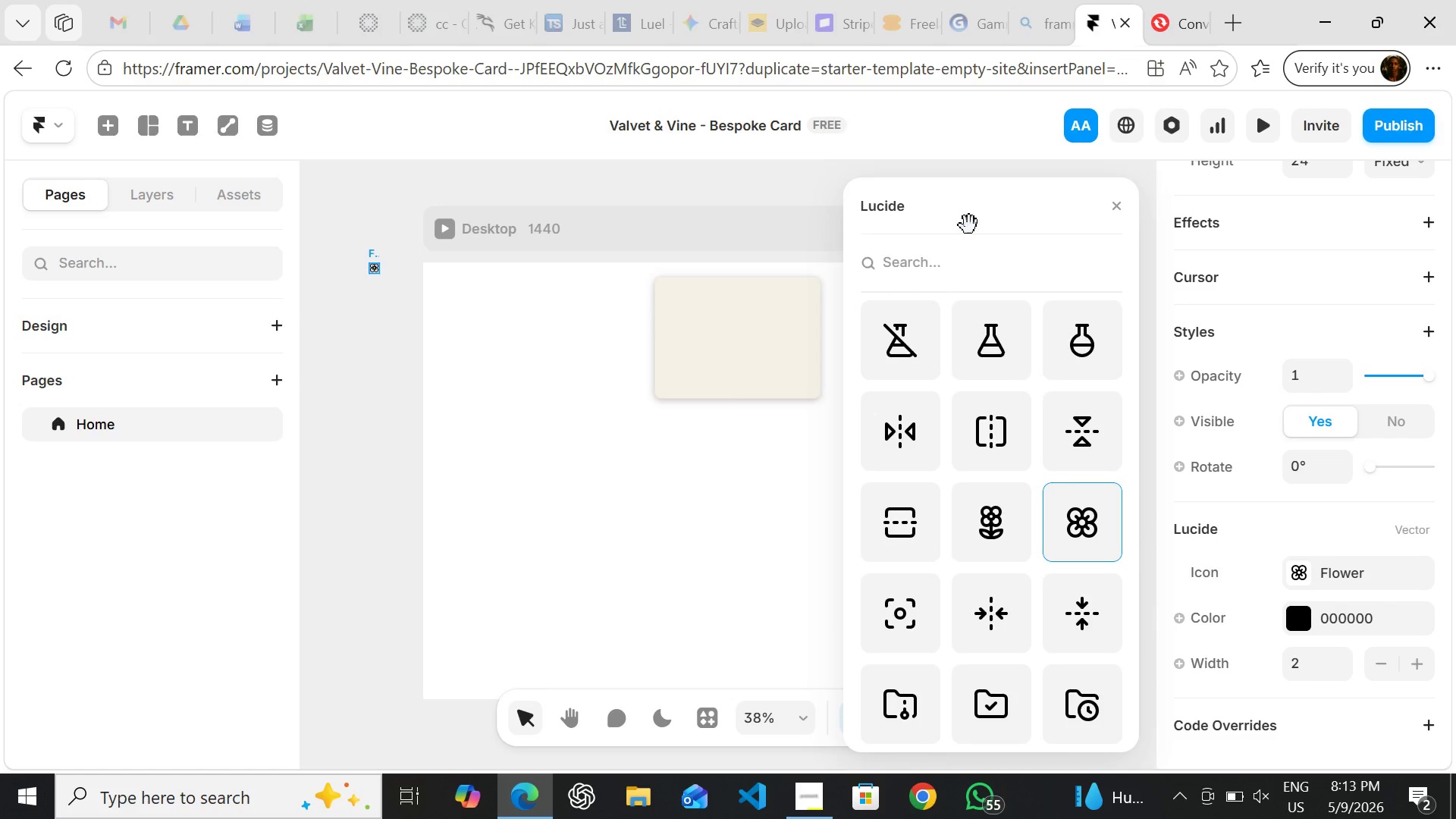 
left_click([958, 281])
 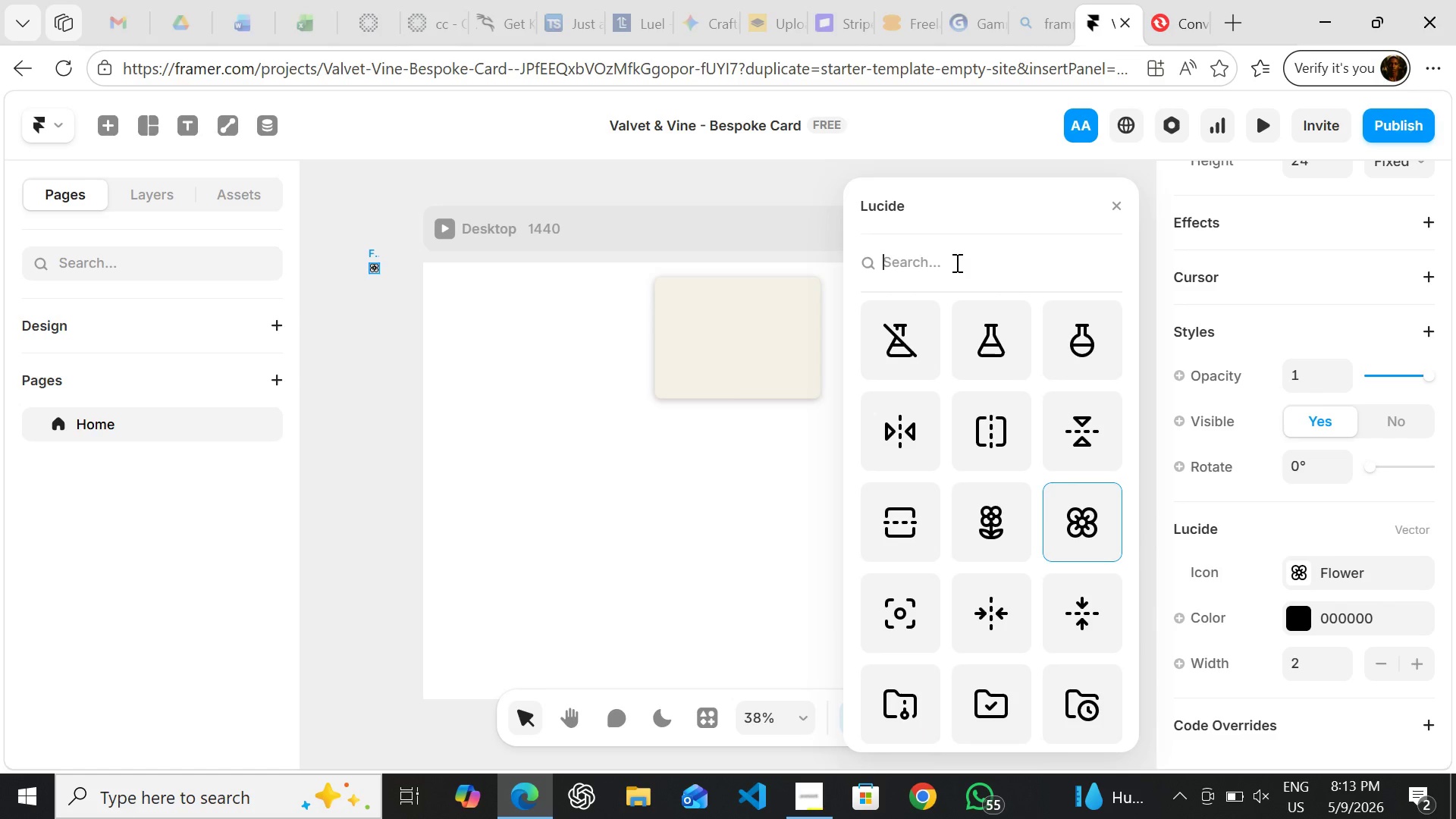 
left_click([956, 262])
 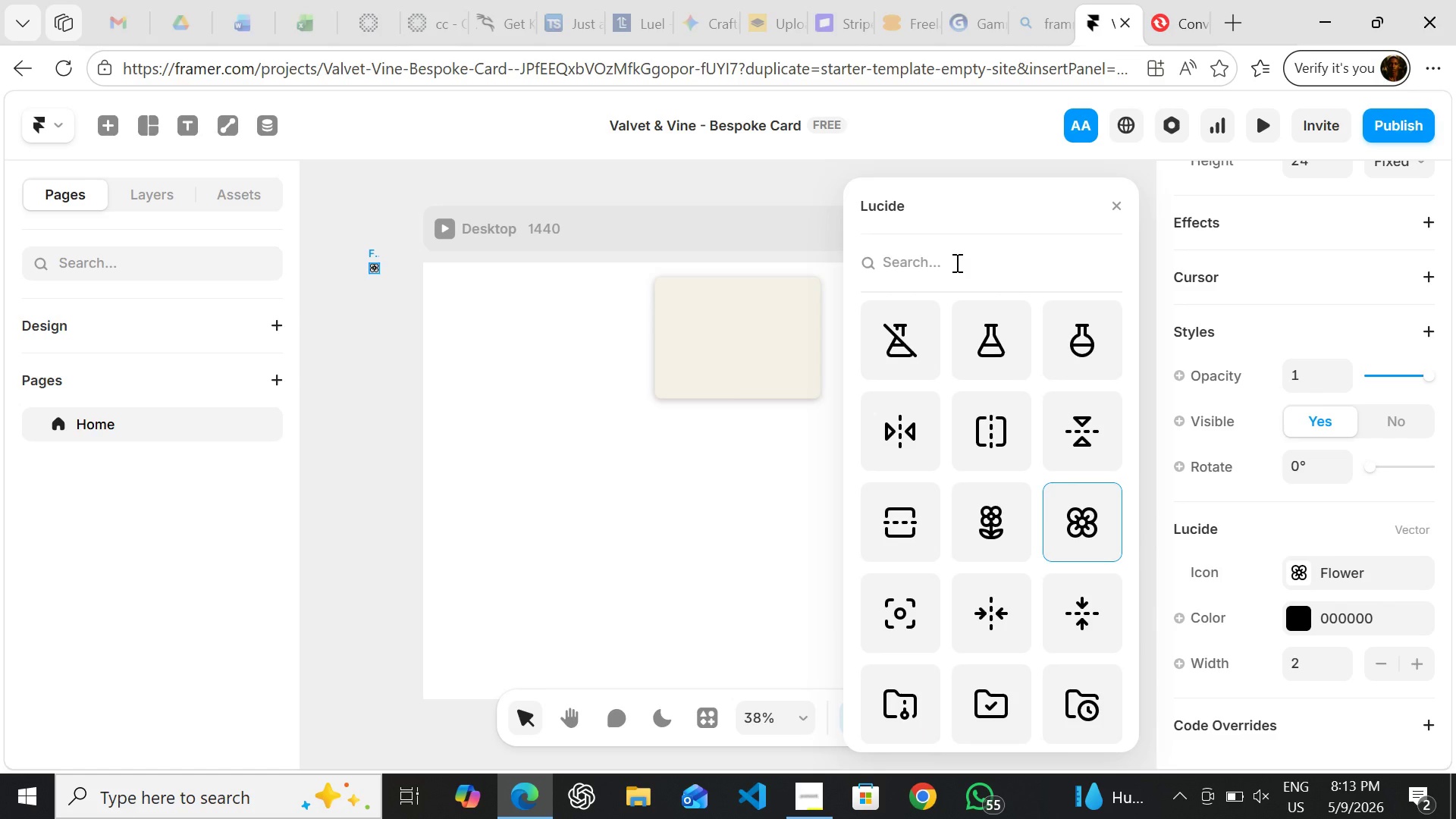 
type(leaf)
 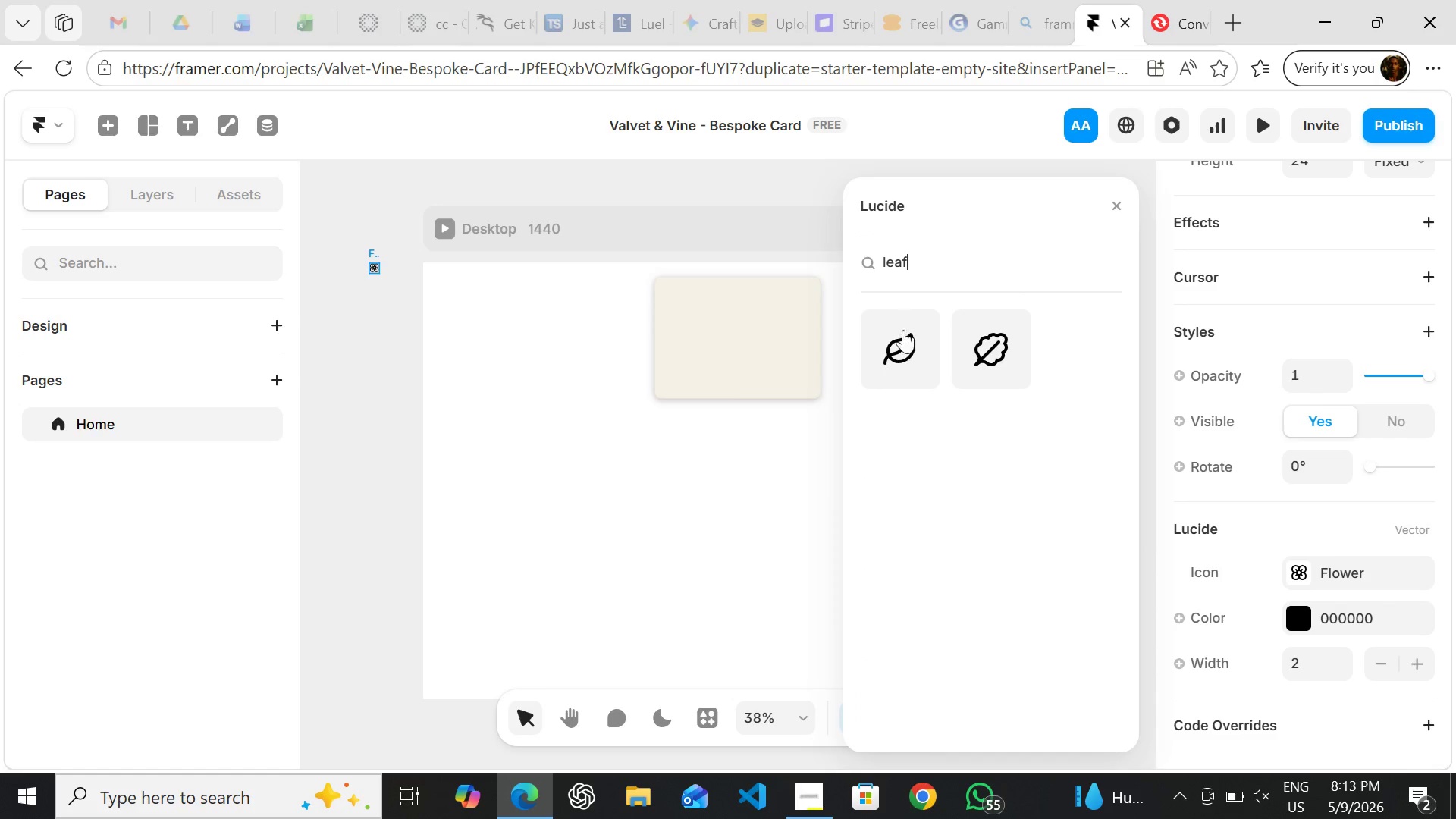 
left_click([903, 332])
 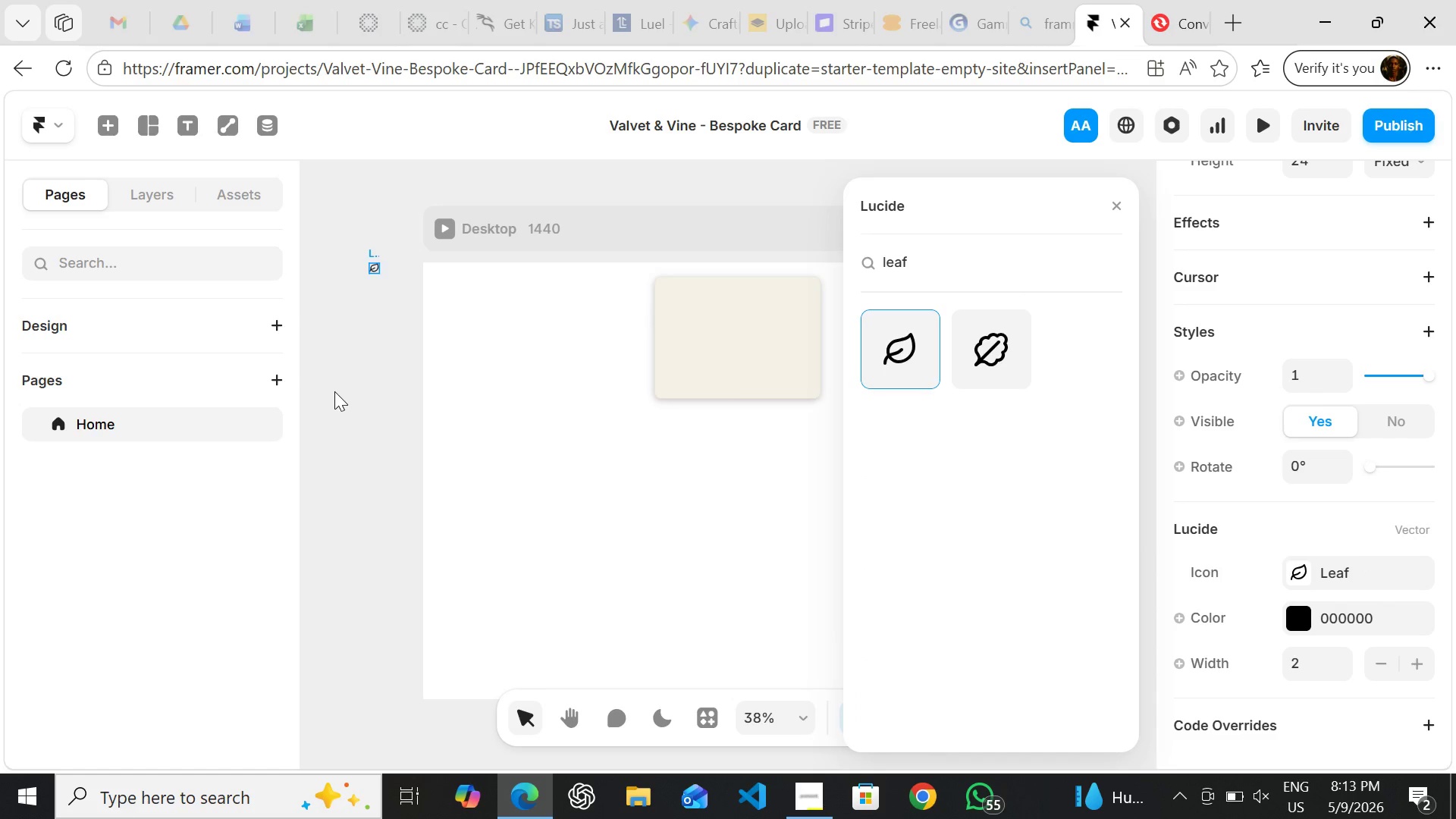 
left_click([334, 391])
 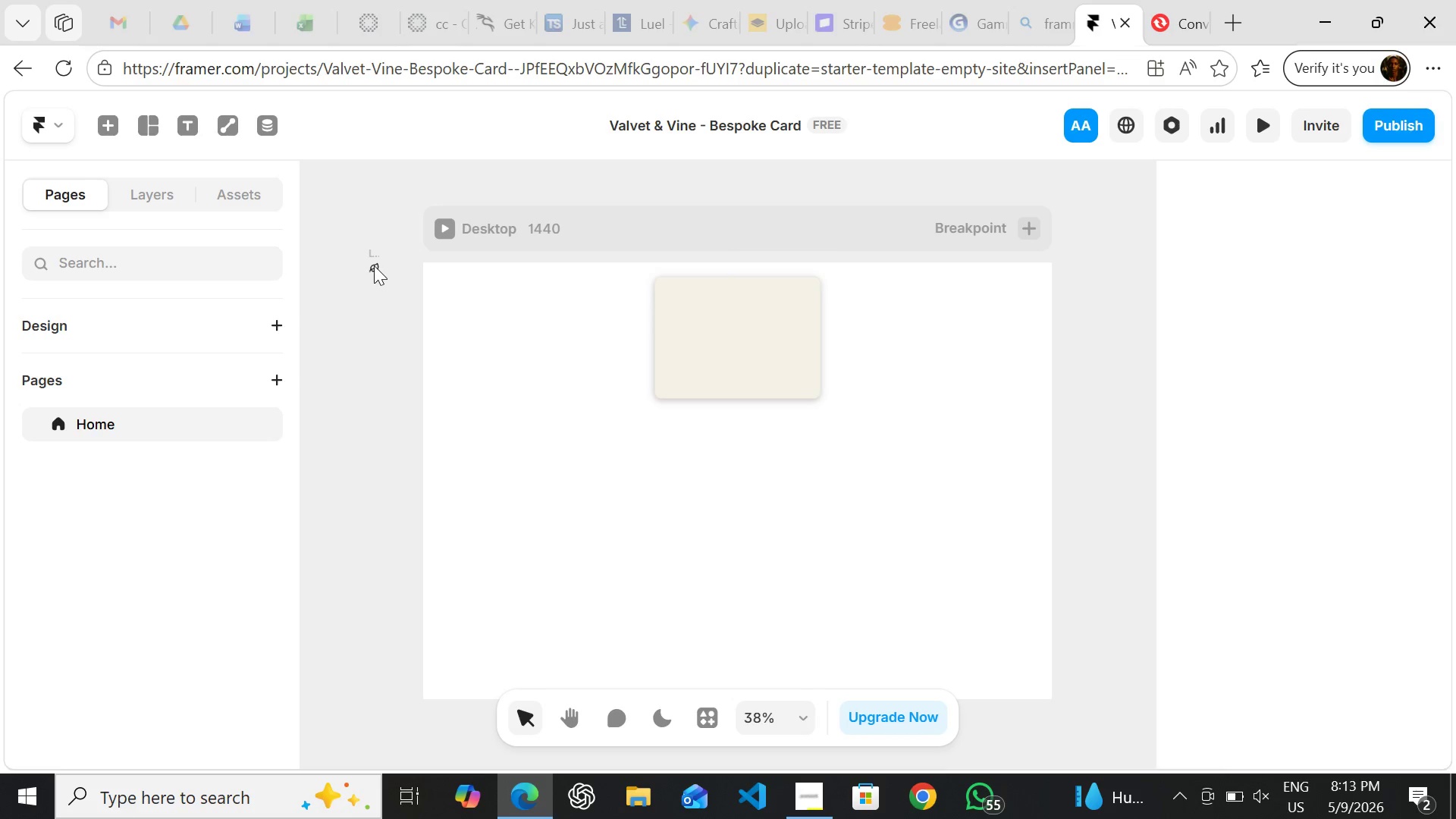 
left_click([374, 265])
 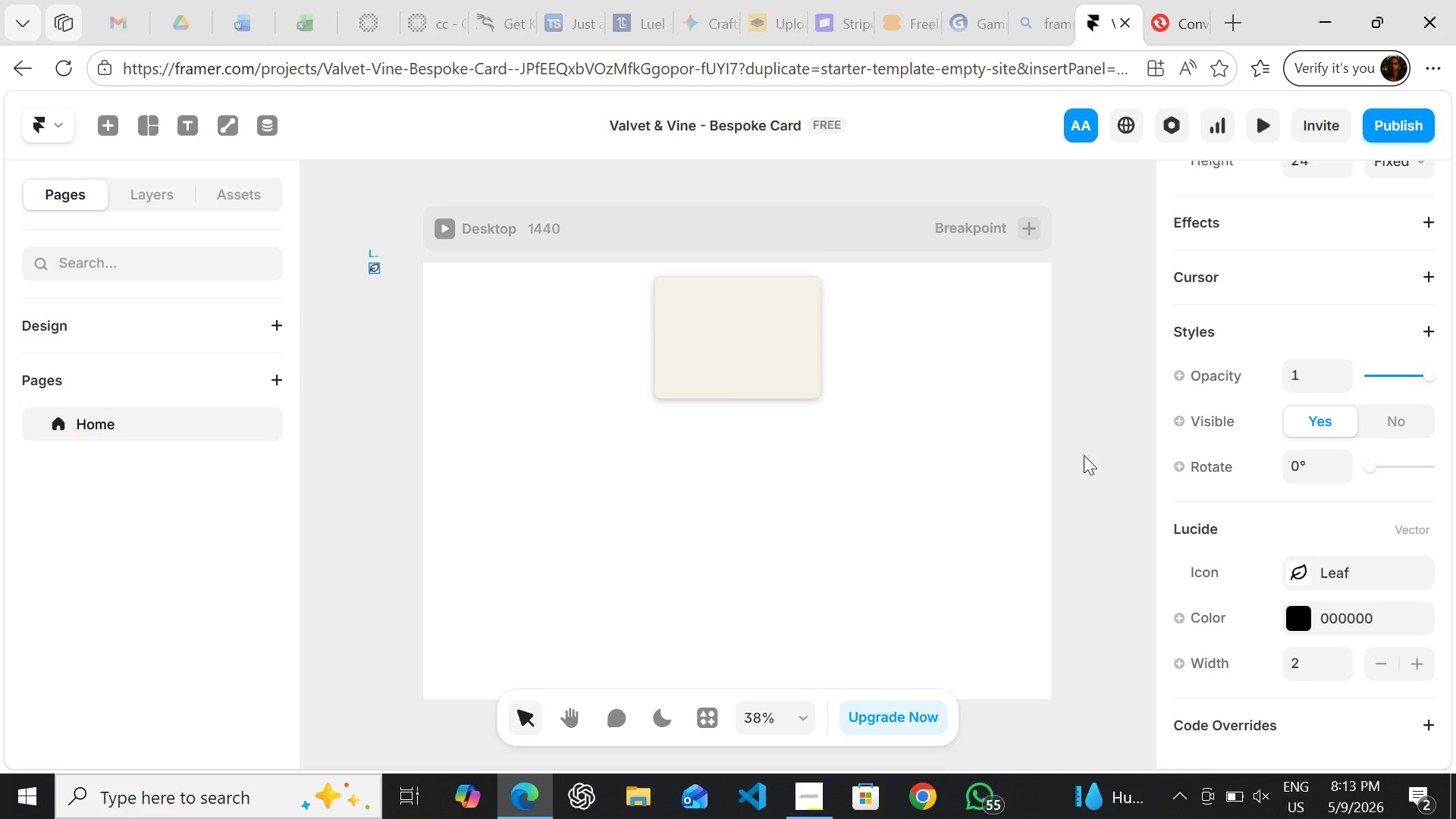 
mouse_move([1204, 475])
 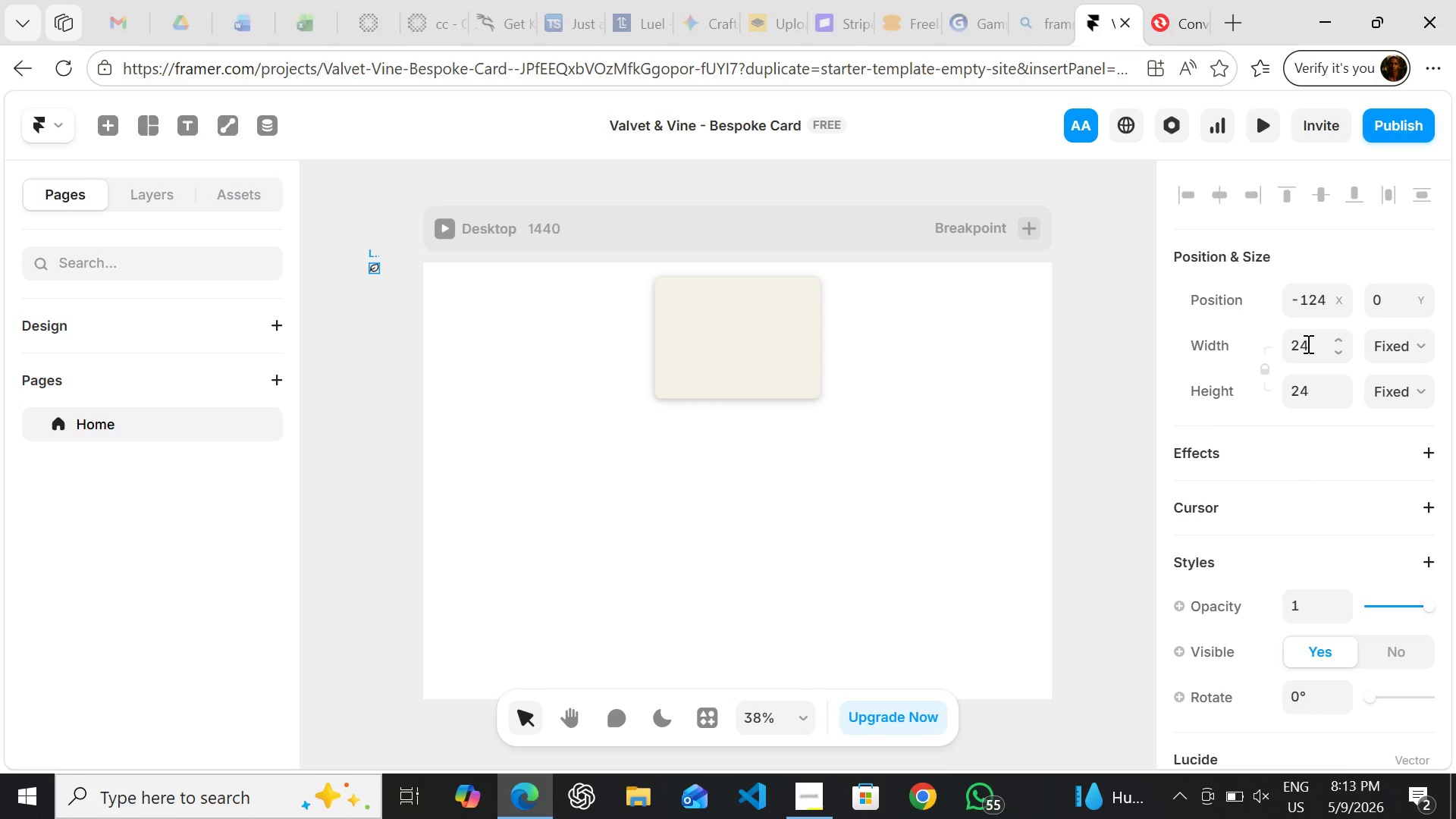 
left_click([1307, 344])
 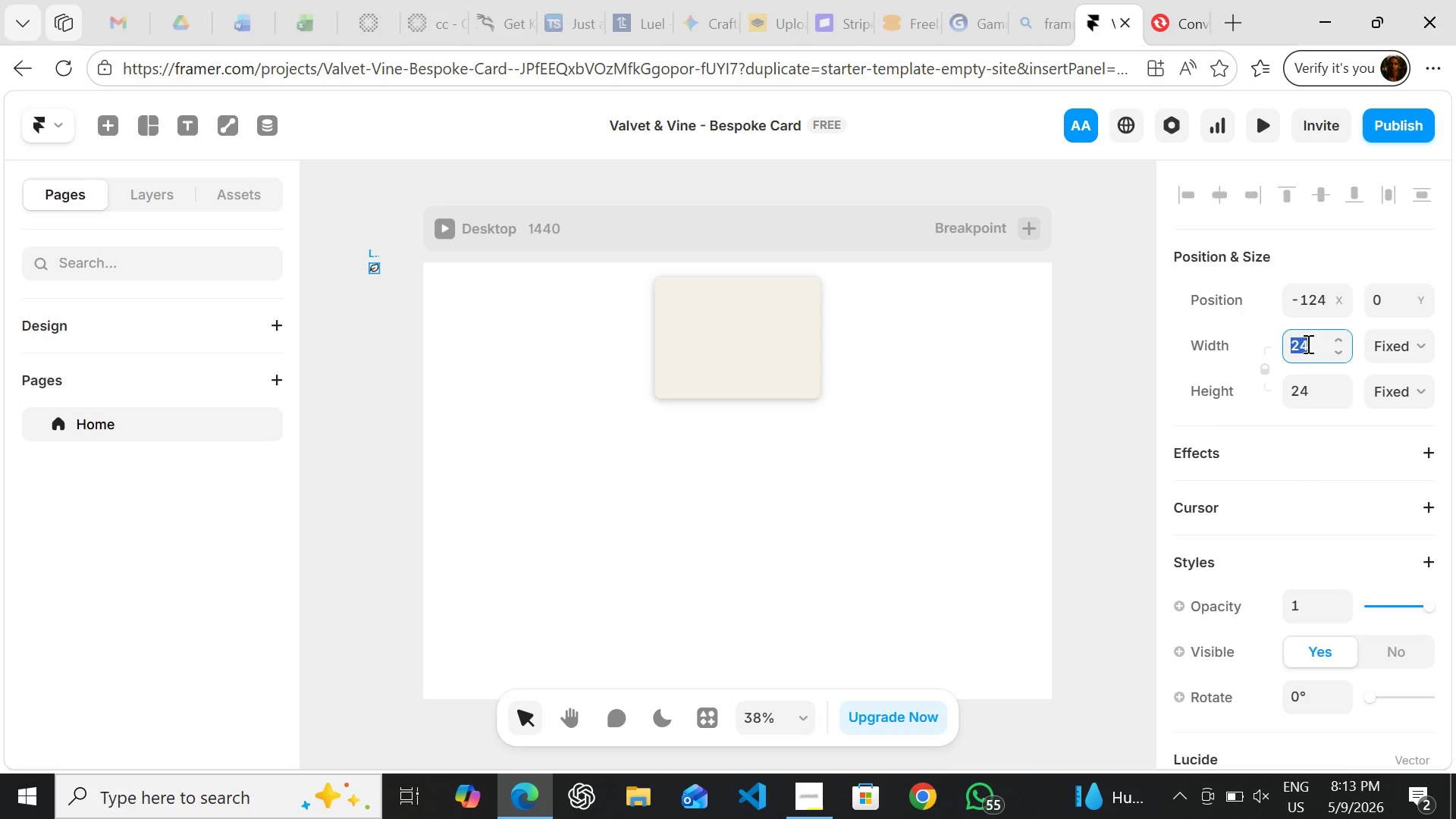 
type(40)
 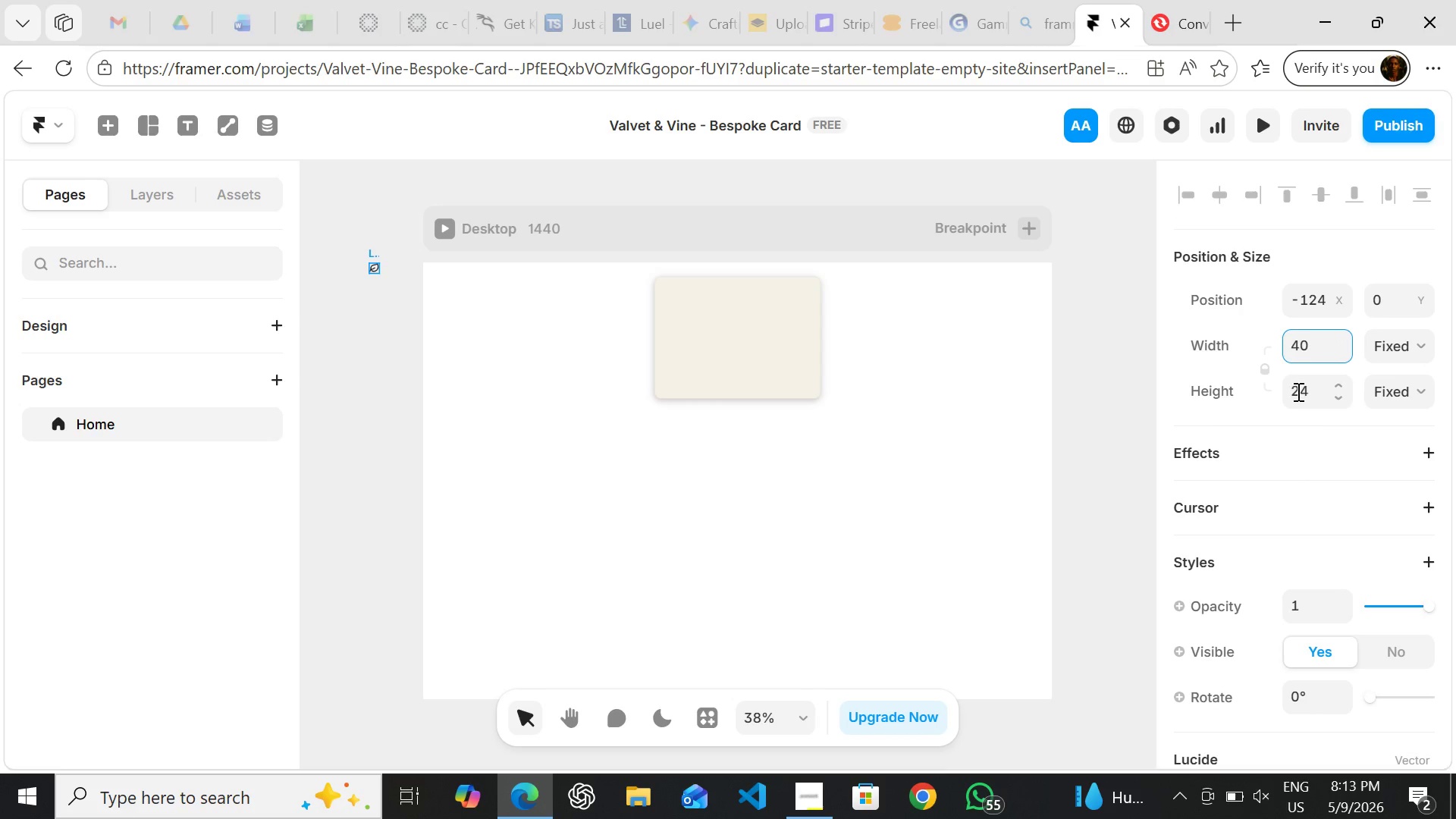 
left_click([1297, 391])
 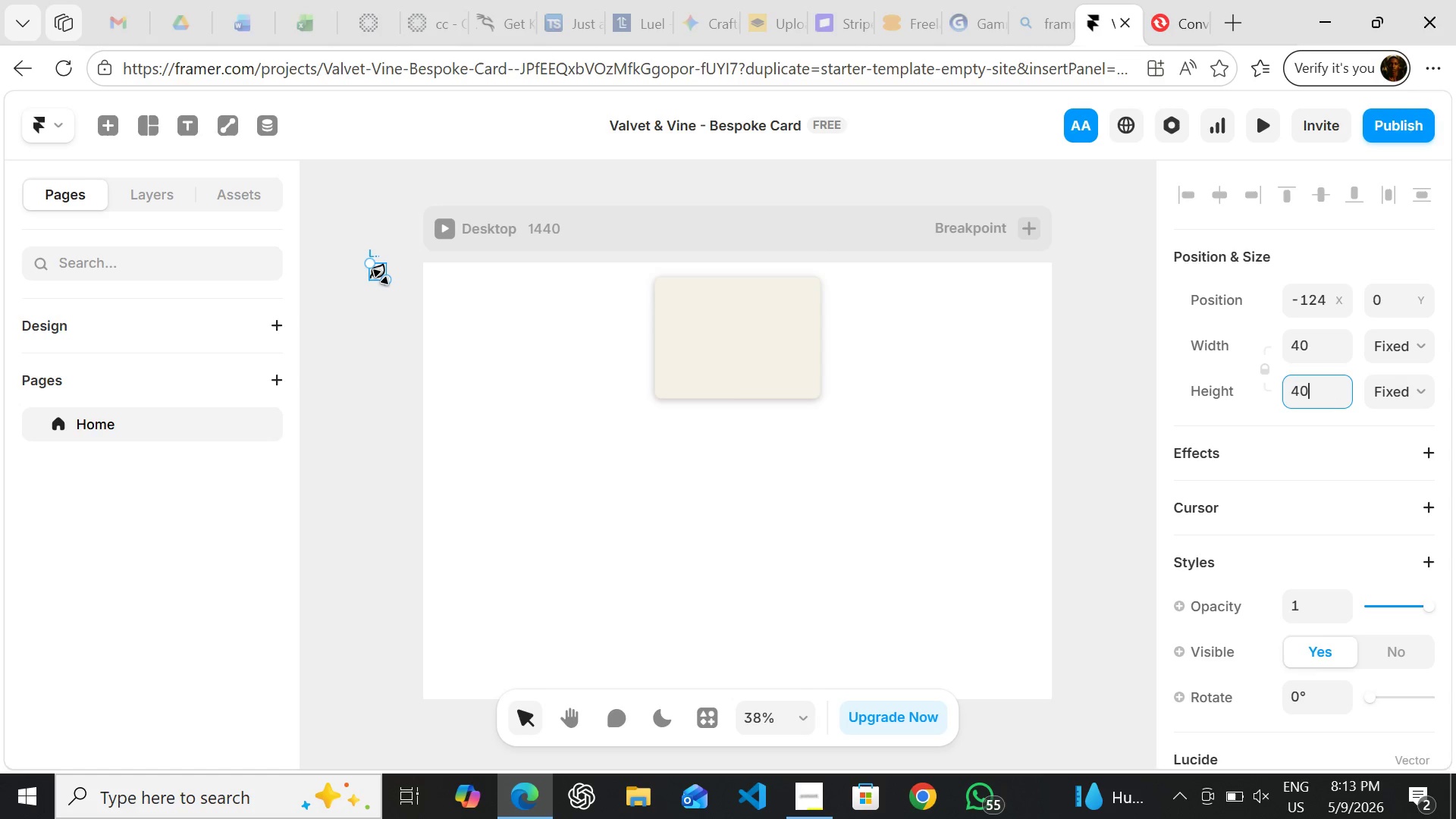 
wait(5.56)
 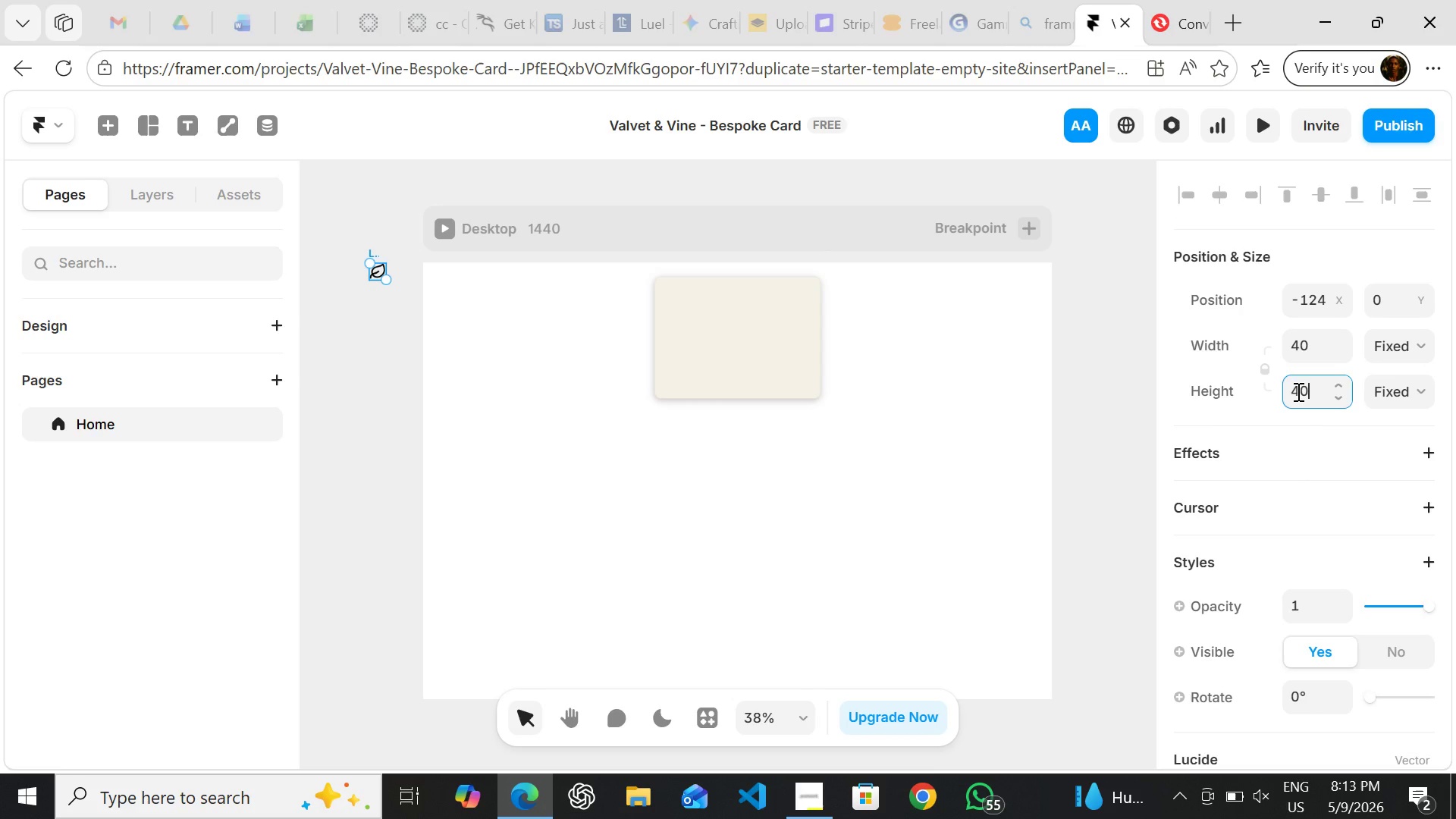 
left_click_drag(start_coordinate=[376, 271], to_coordinate=[677, 297])
 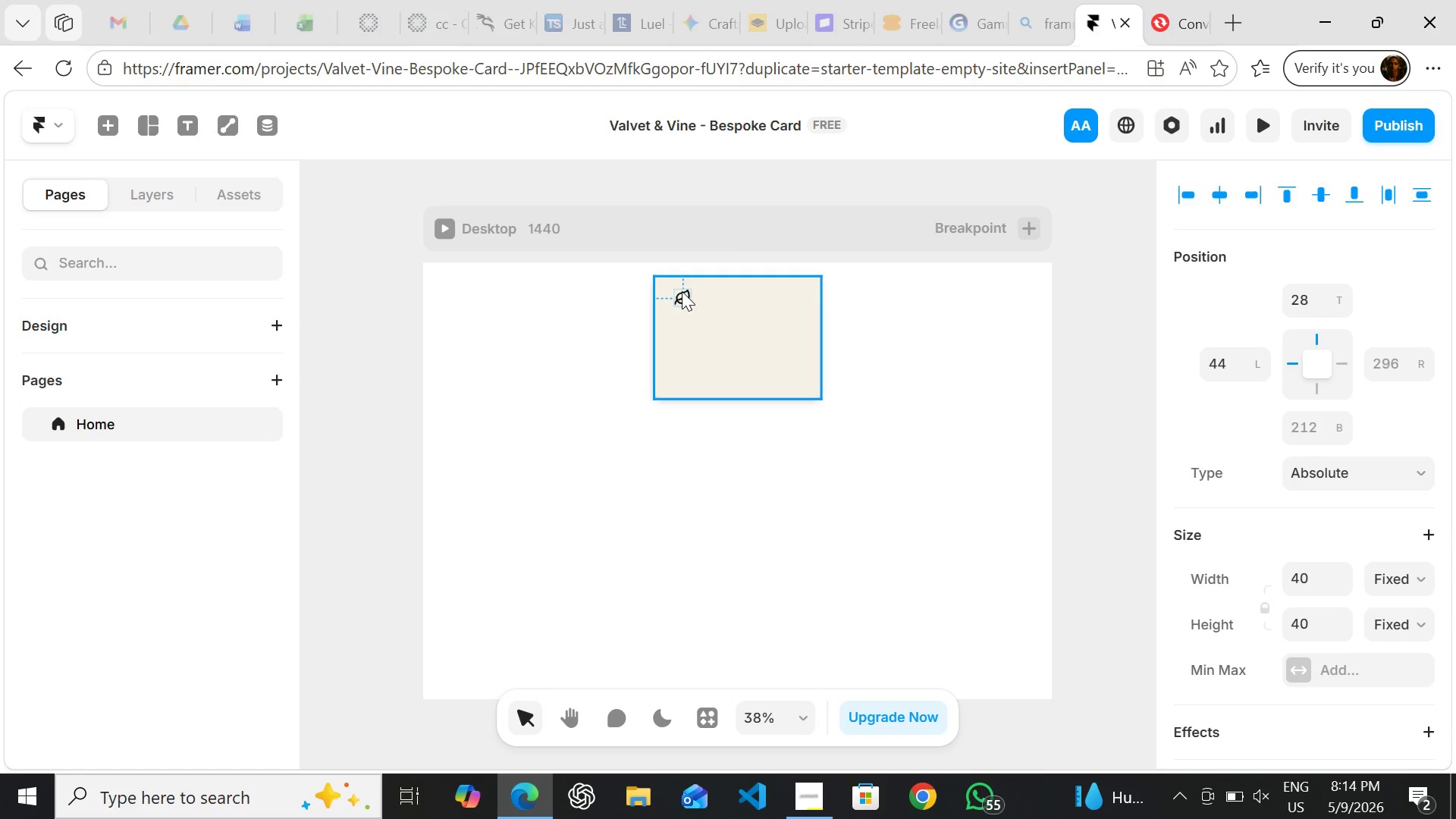 
wait(37.05)
 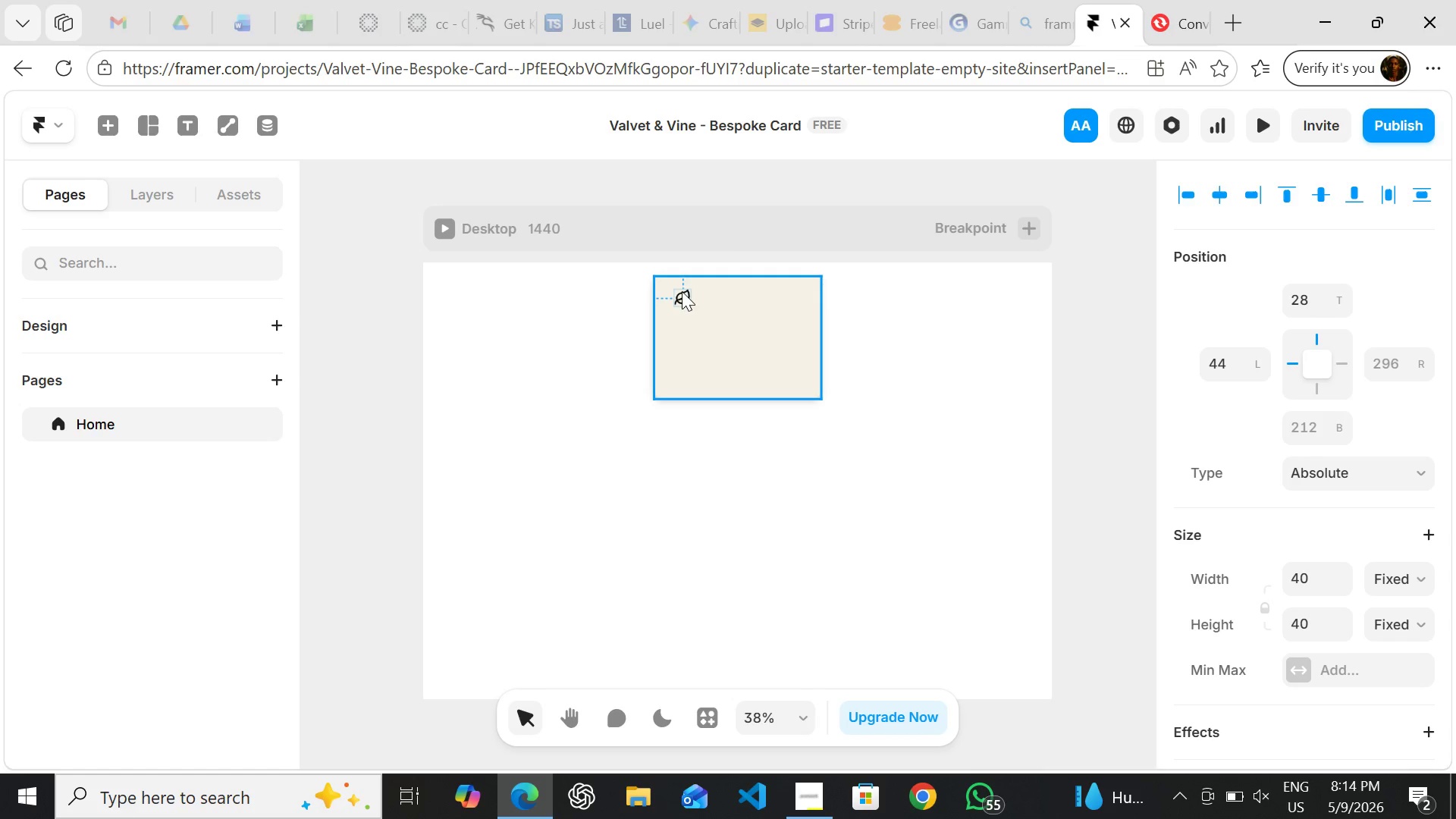 
left_click([624, 347])
 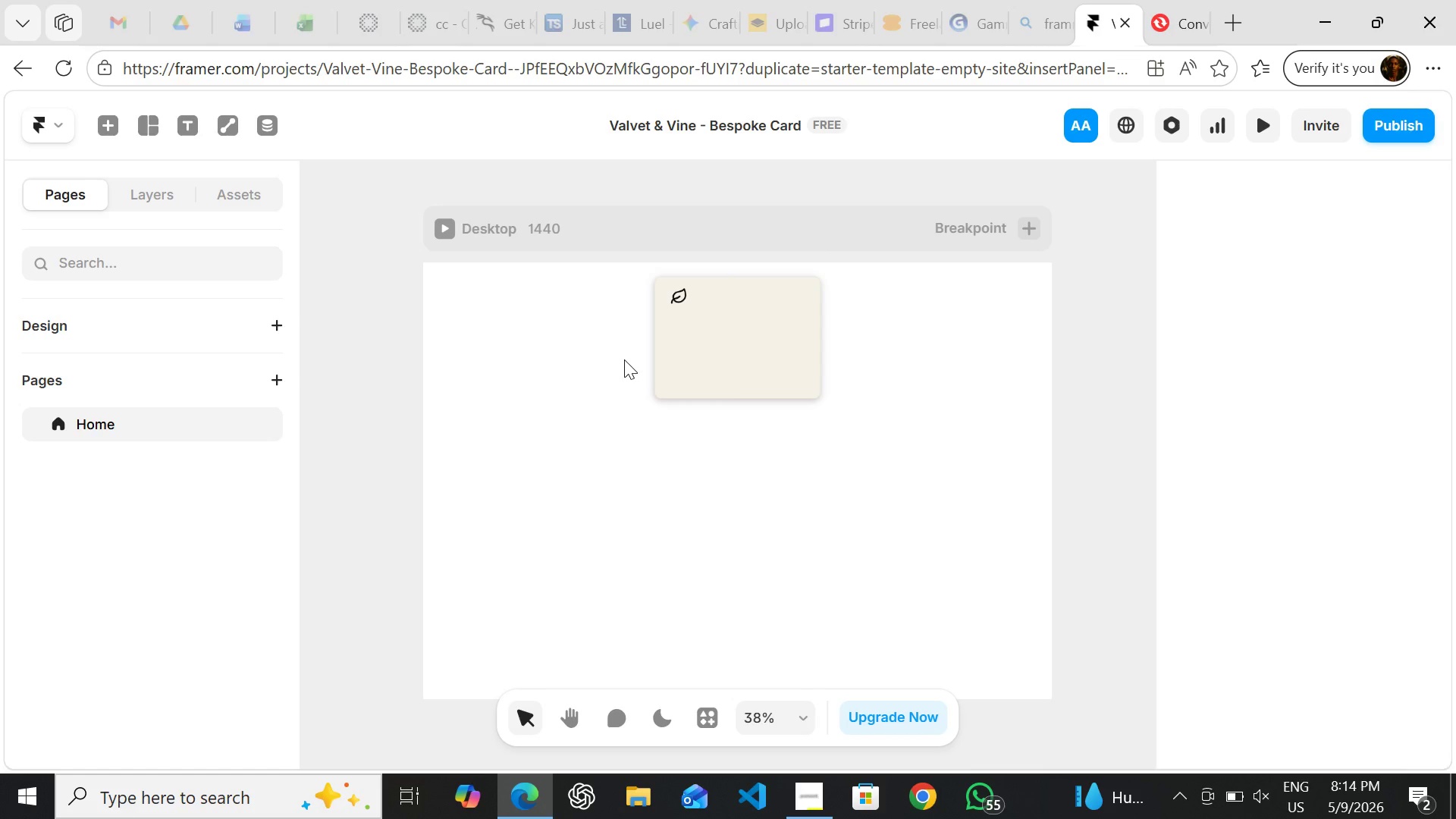 
key(T)
 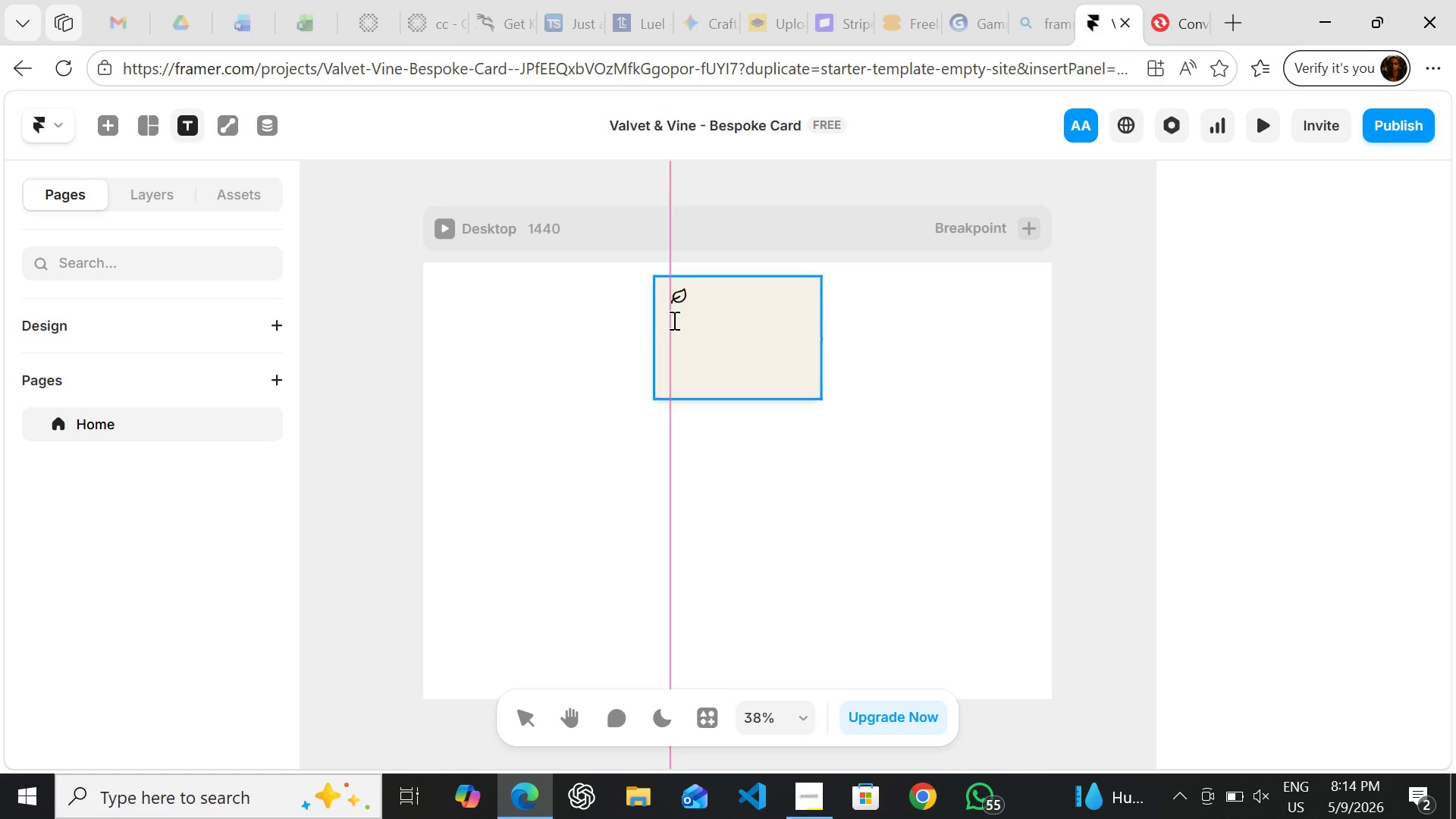 
left_click([673, 320])
 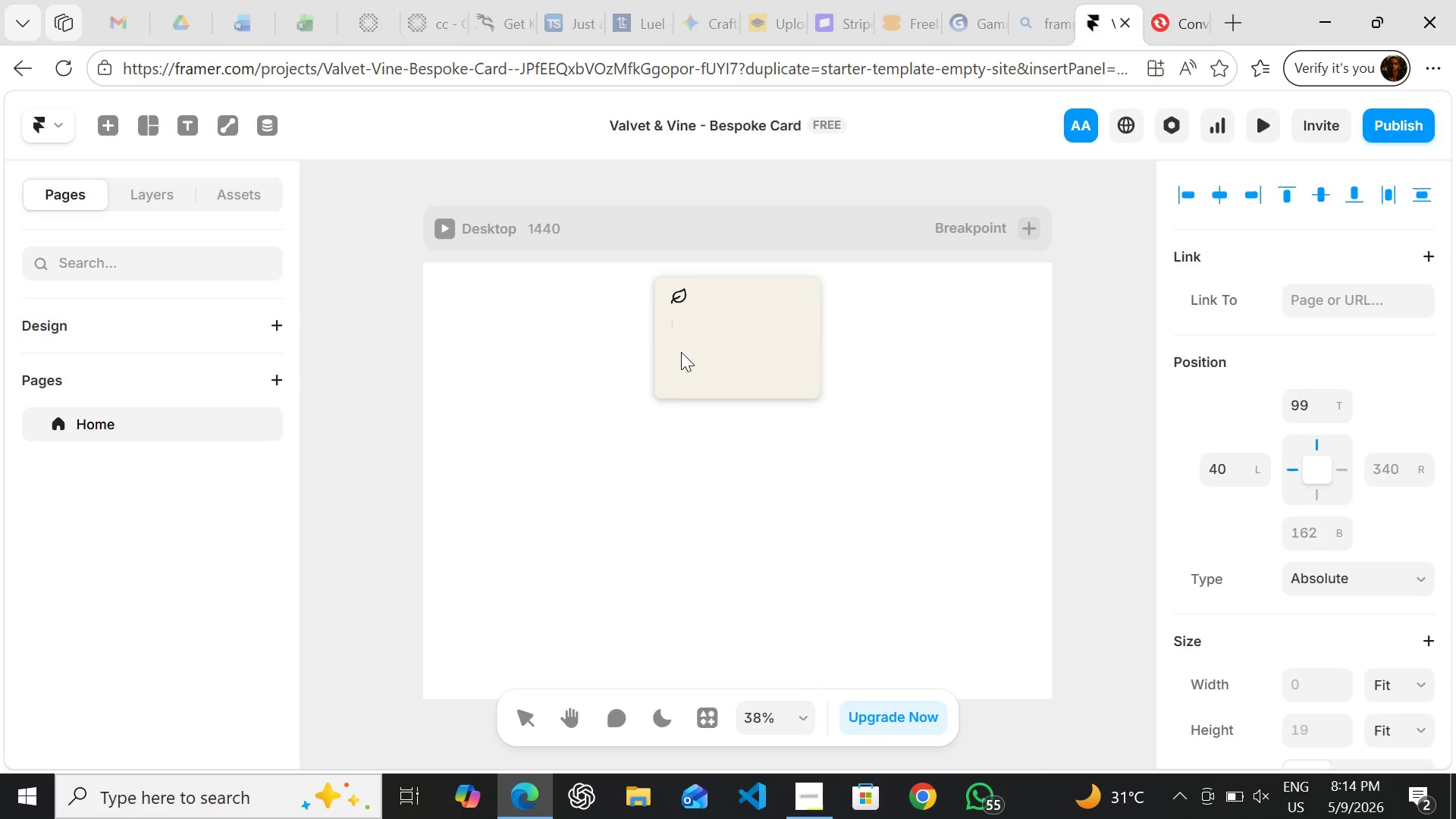 
wait(7.28)
 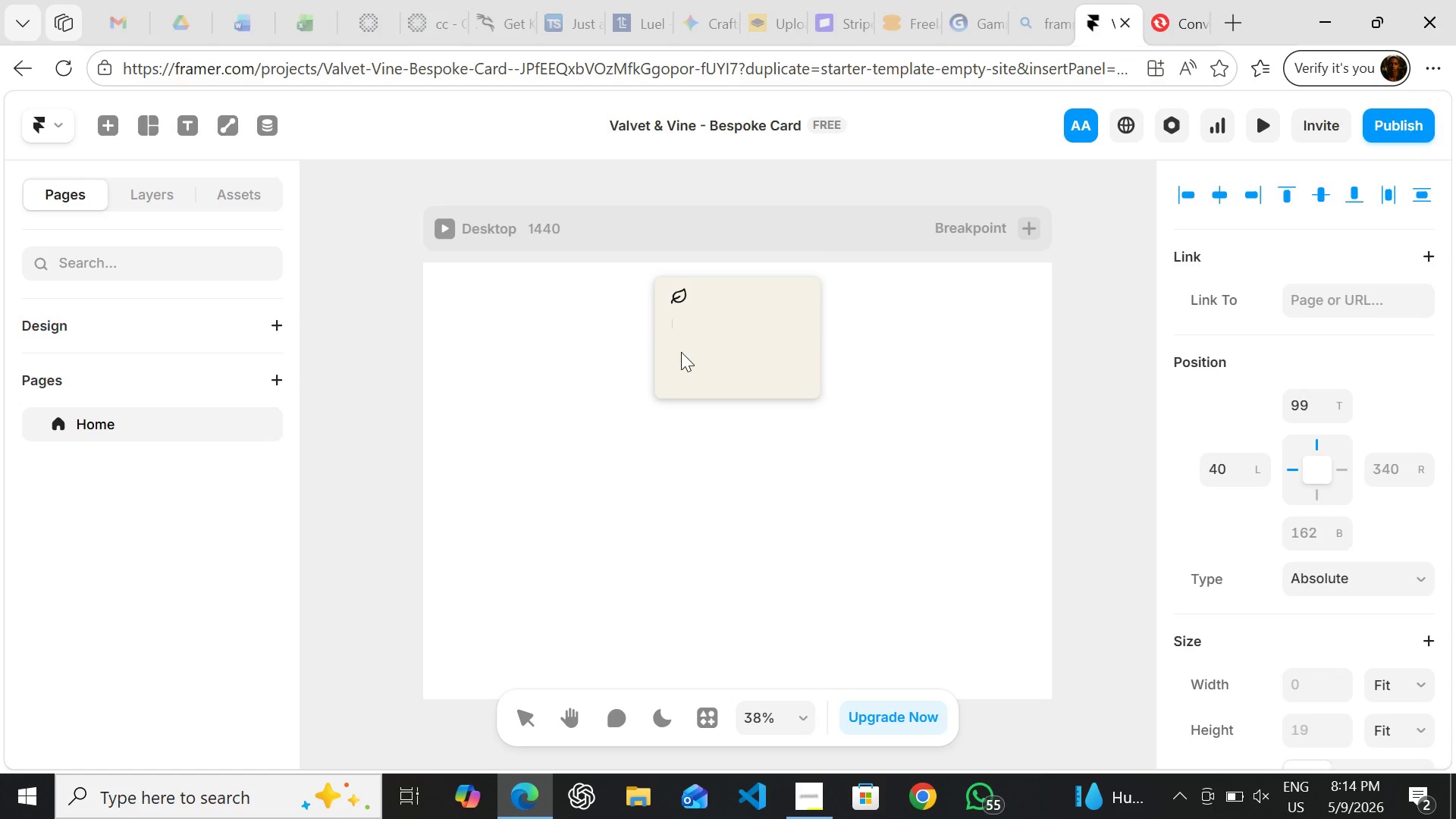 
type(Bespoke )
 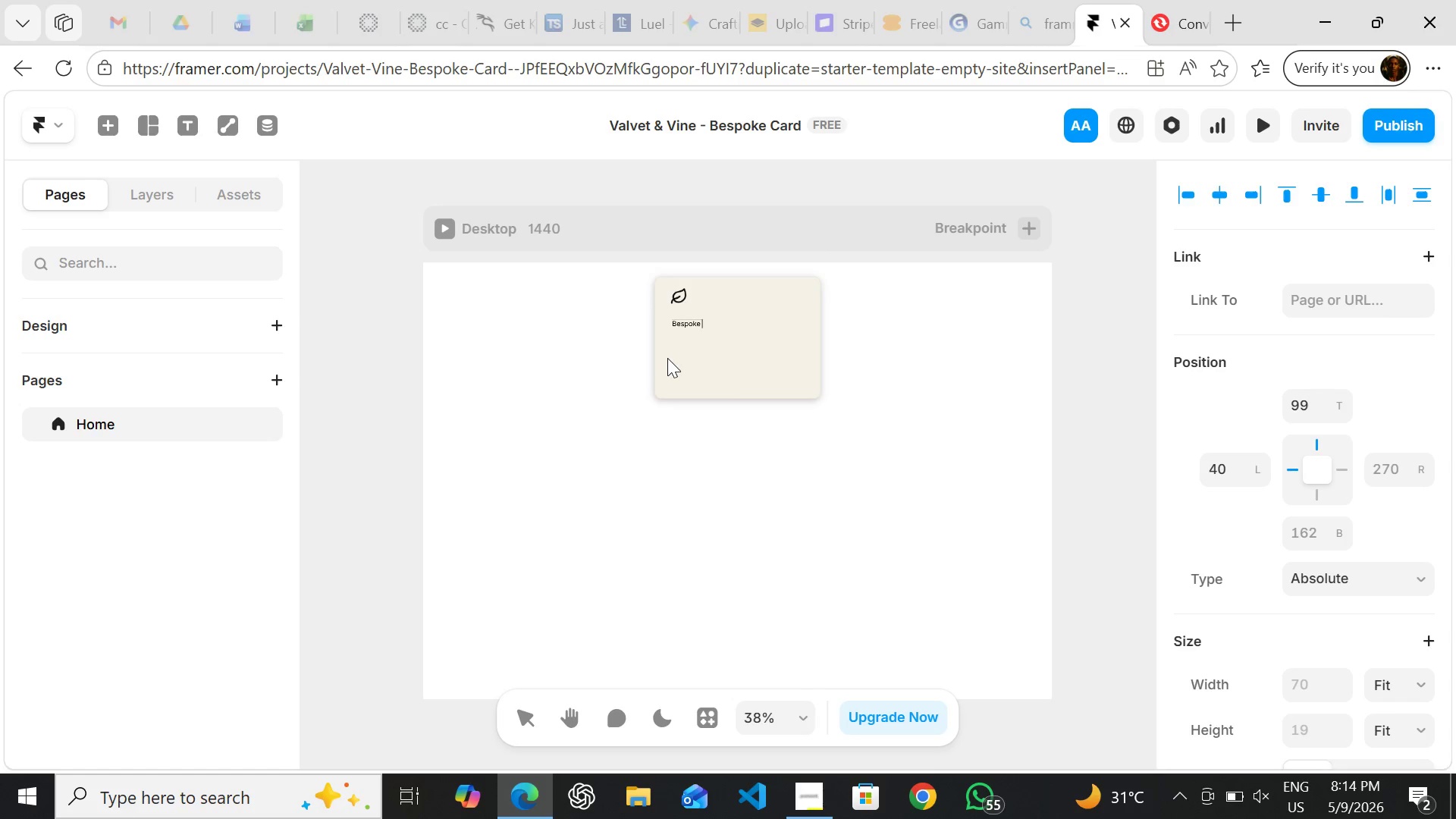 
type(Botanical )
 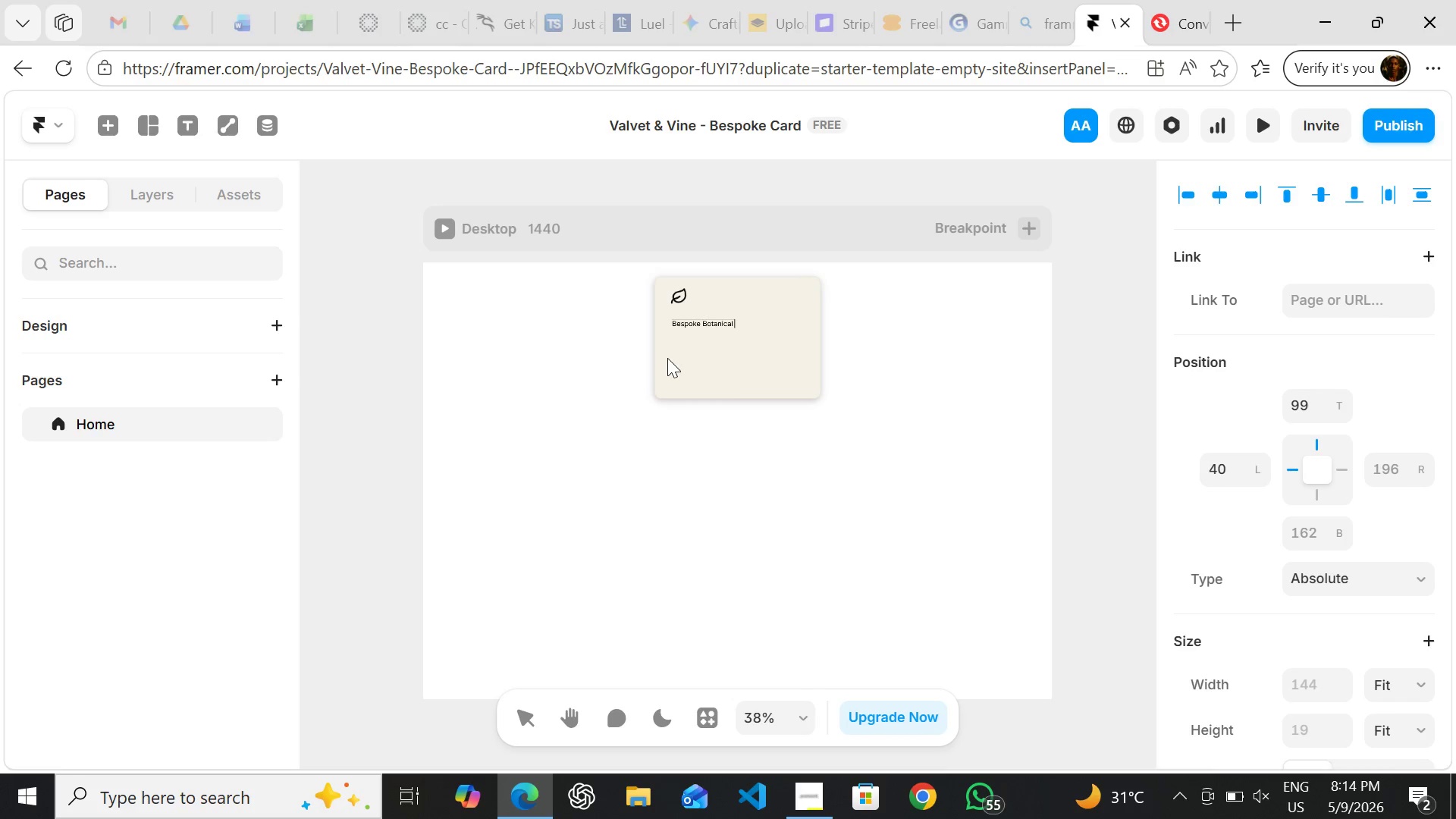 
type(Styling)
 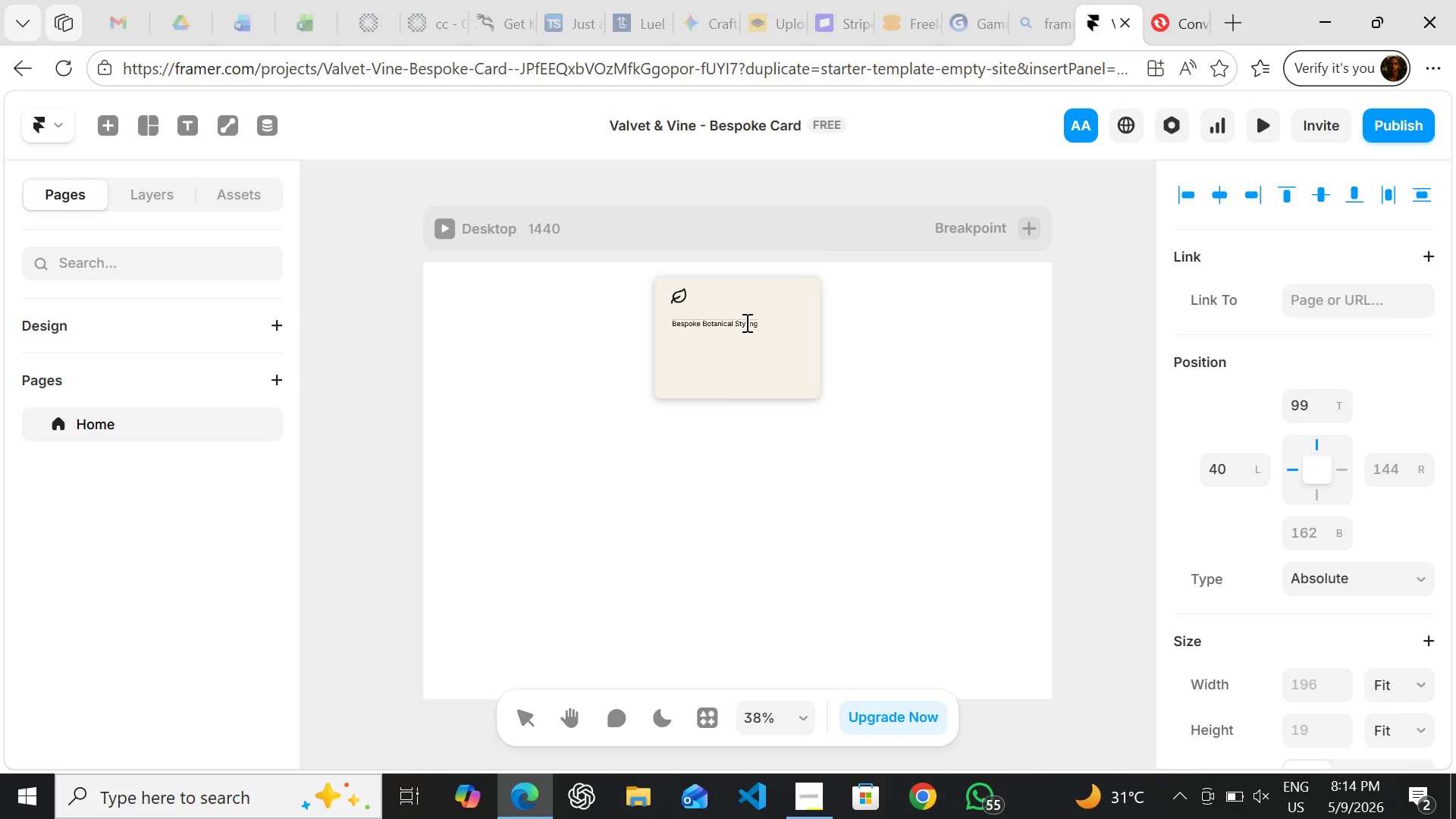 
left_click([752, 430])
 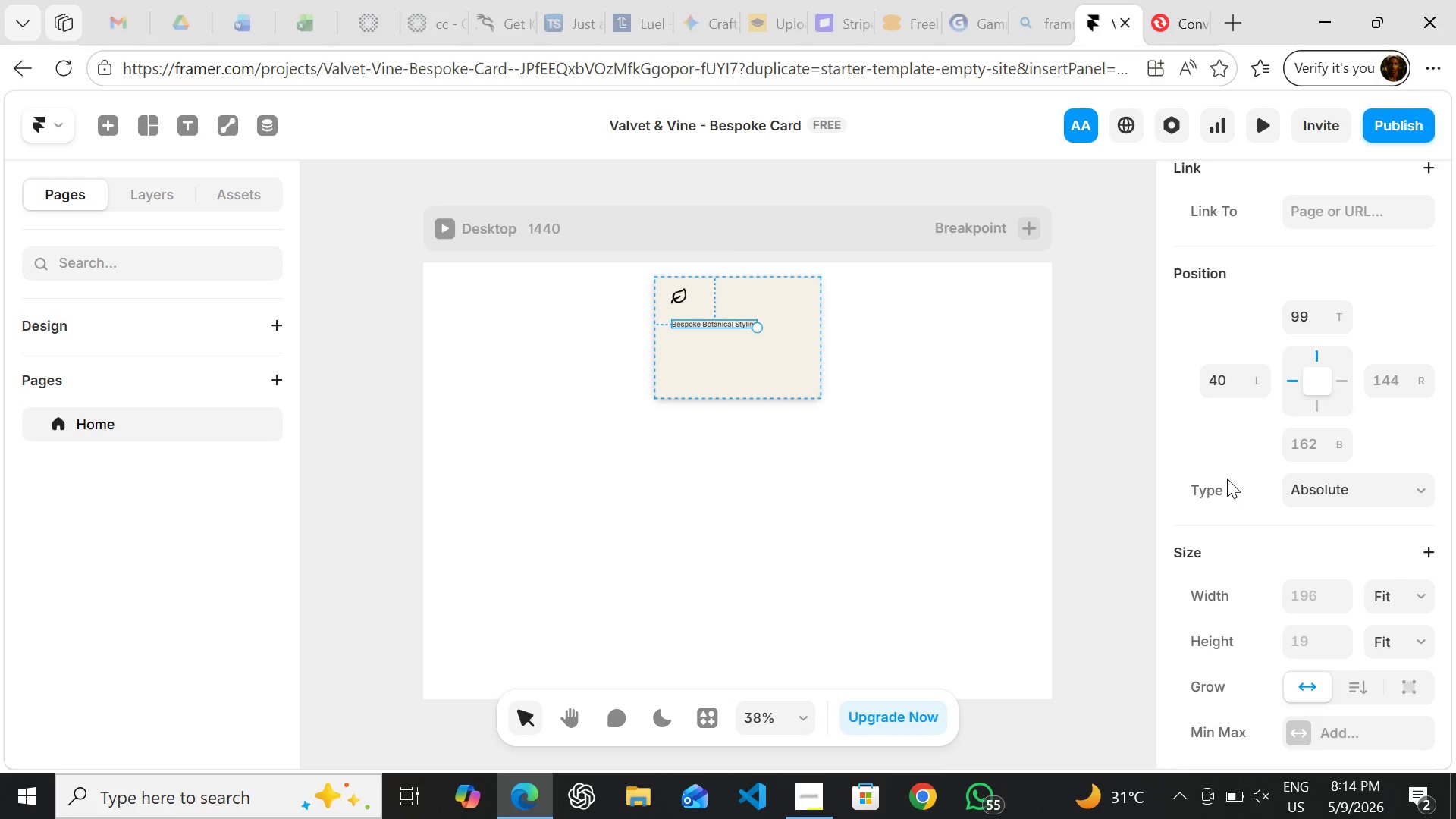 
wait(12.25)
 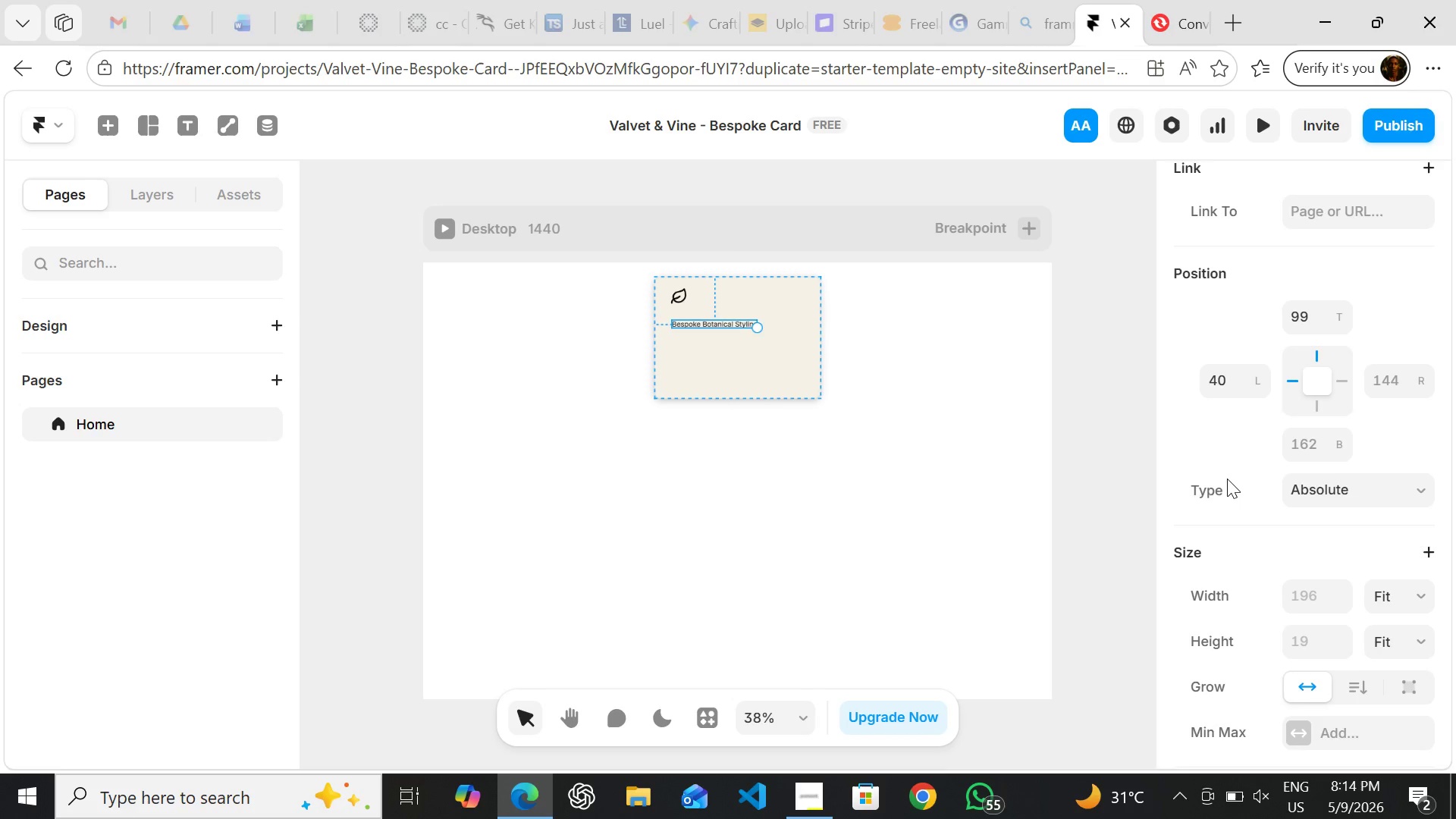 
left_click([1311, 546])
 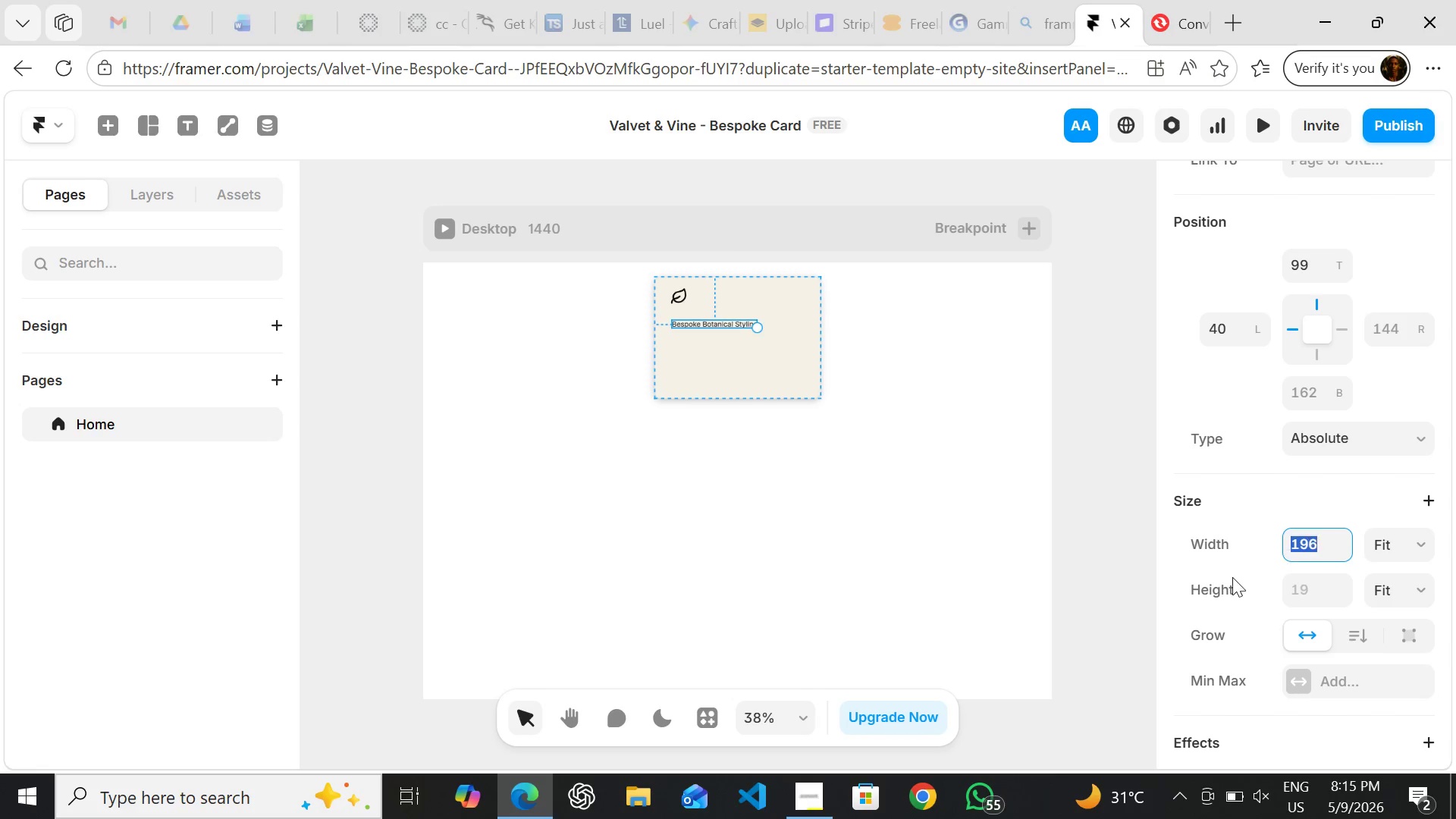 
type(26)
 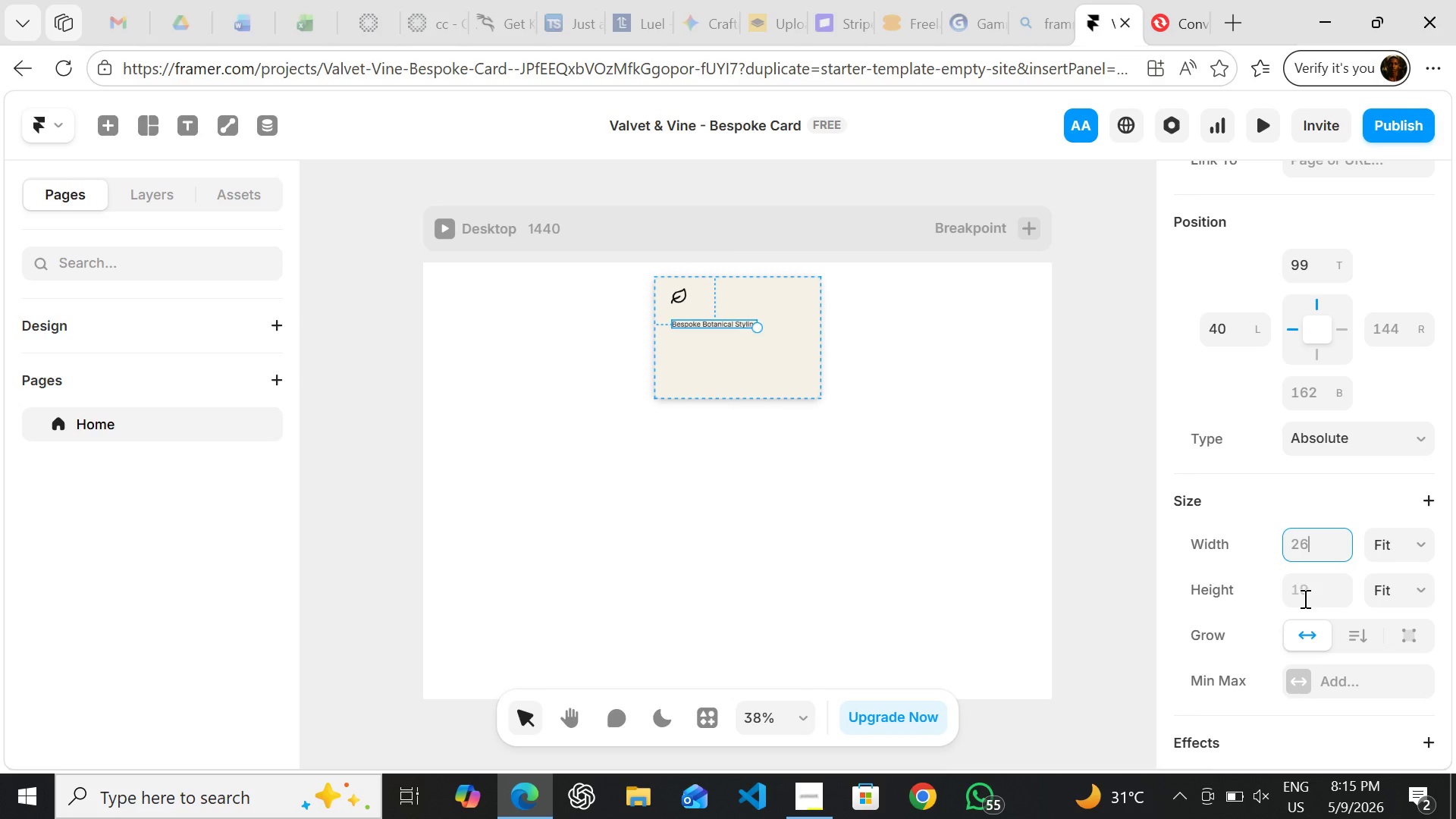 
left_click([1304, 598])
 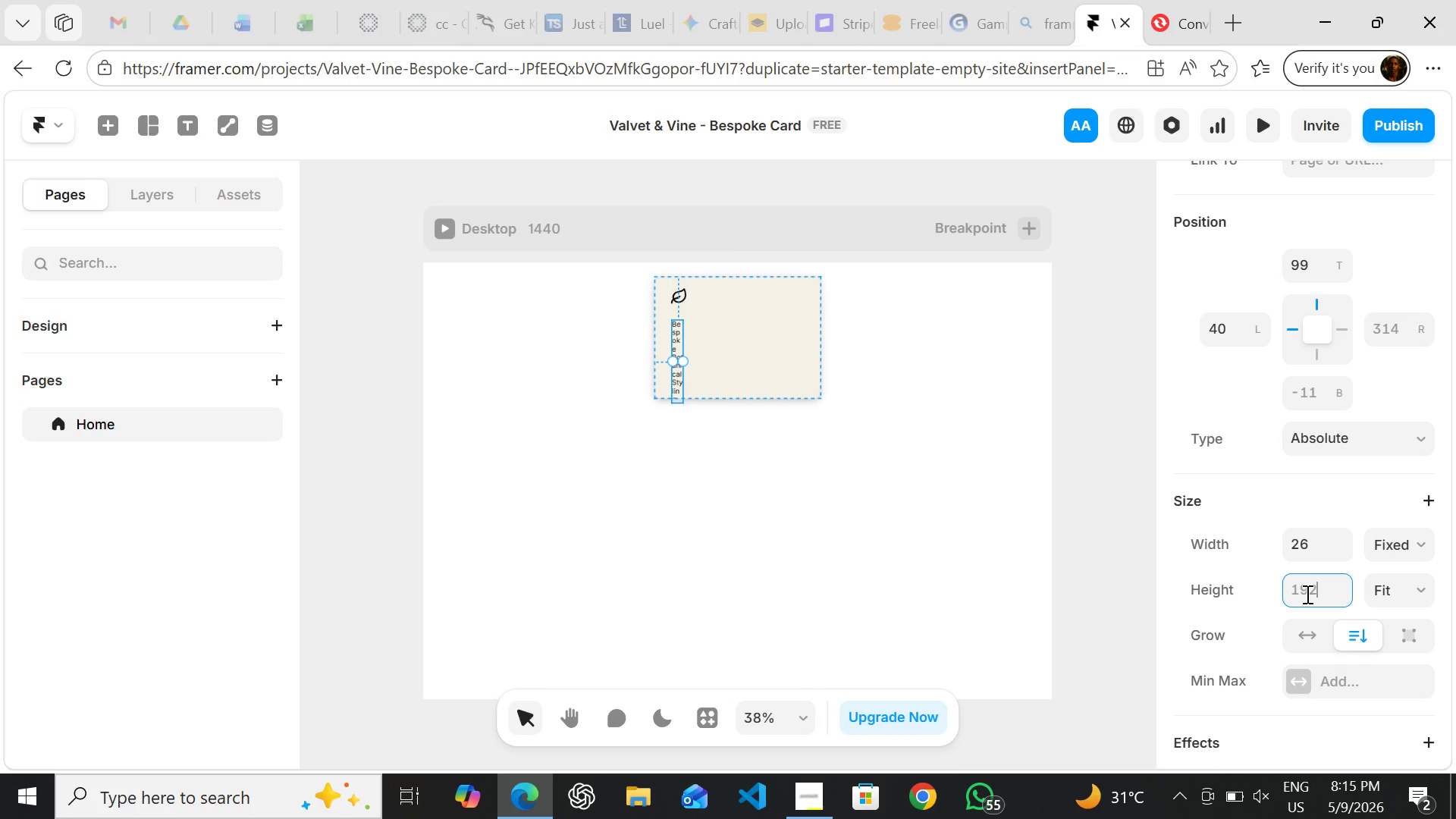 
type(28)
 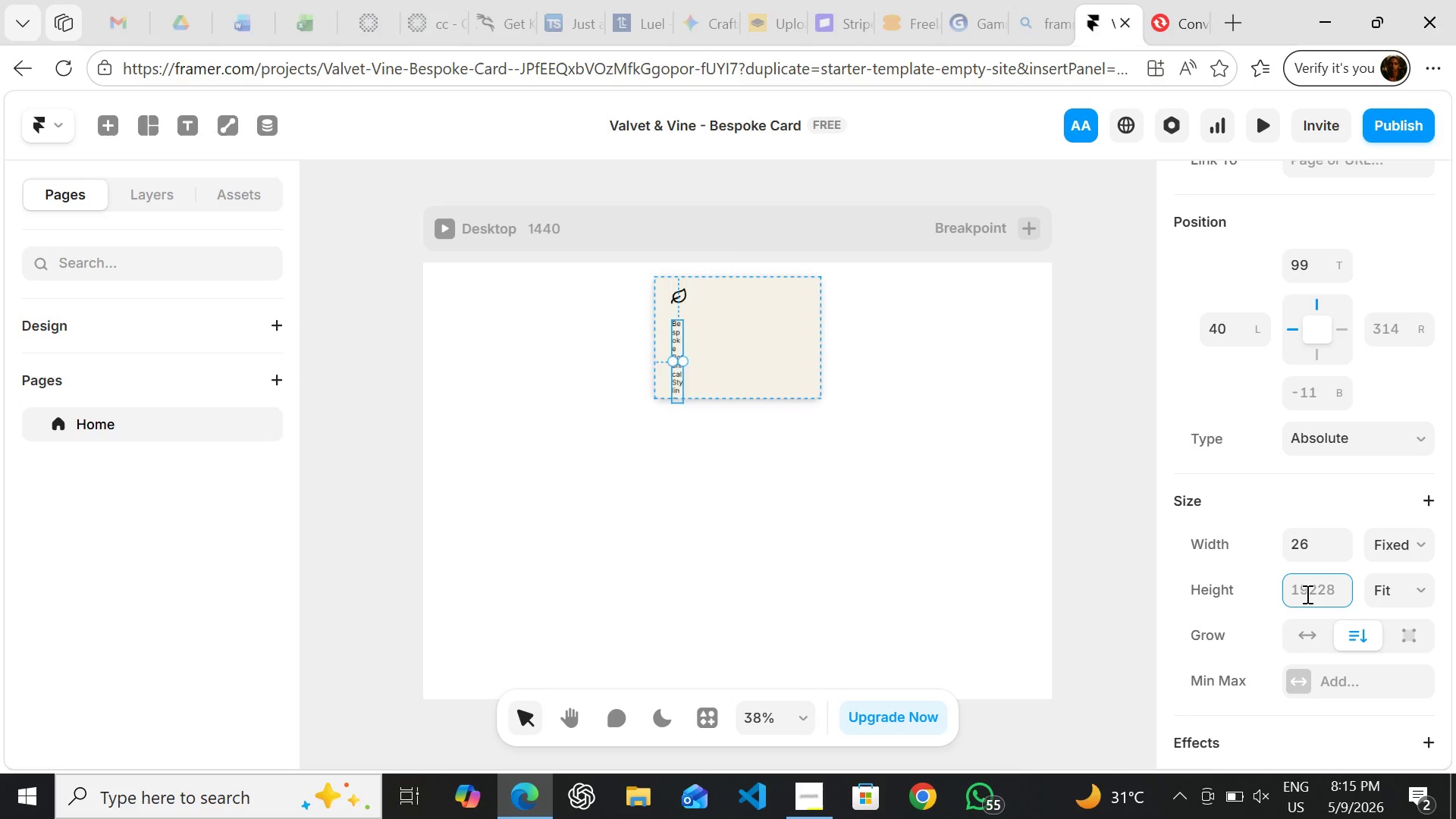 
key(Enter)
 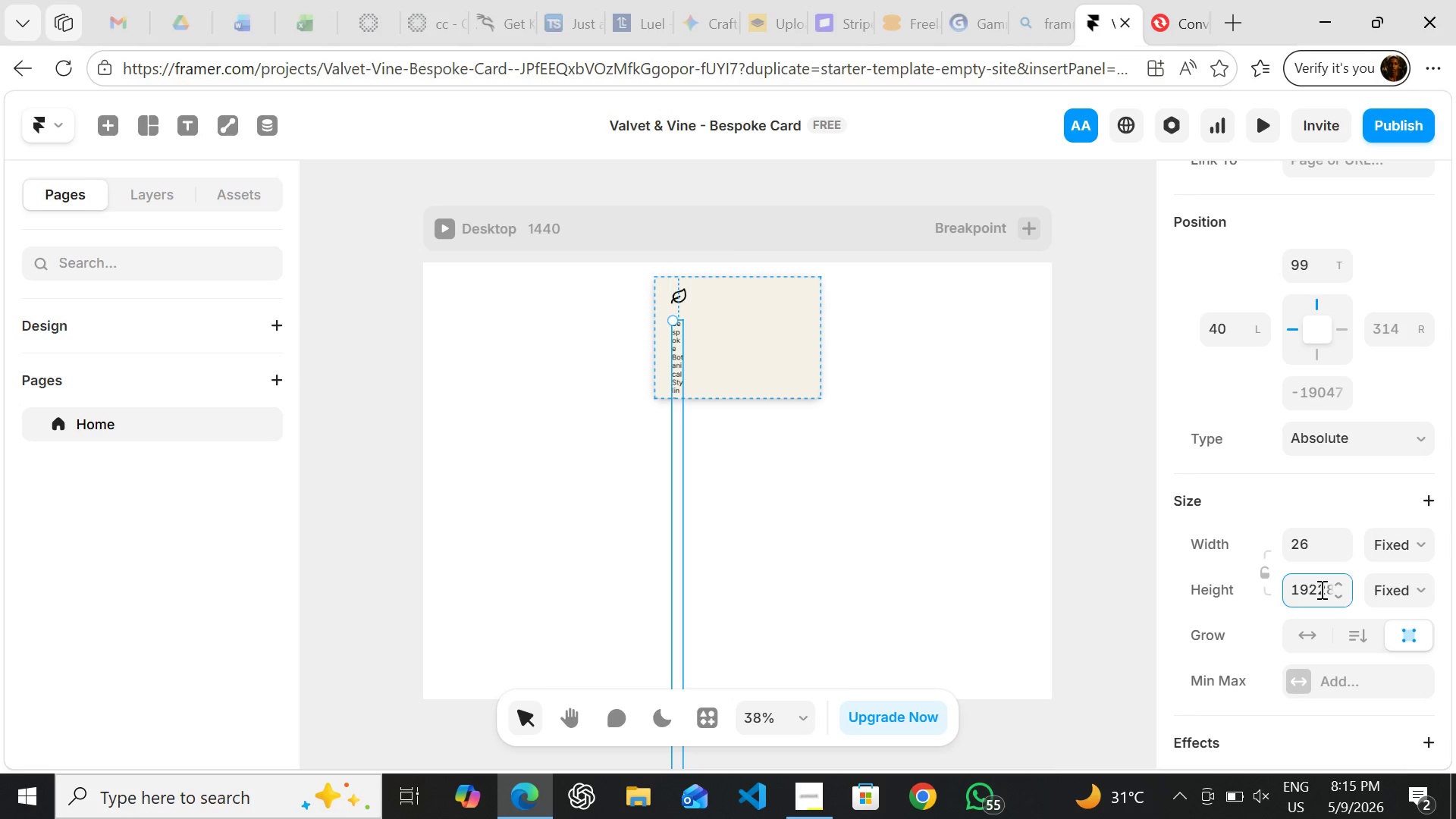 
double_click([1320, 589])
 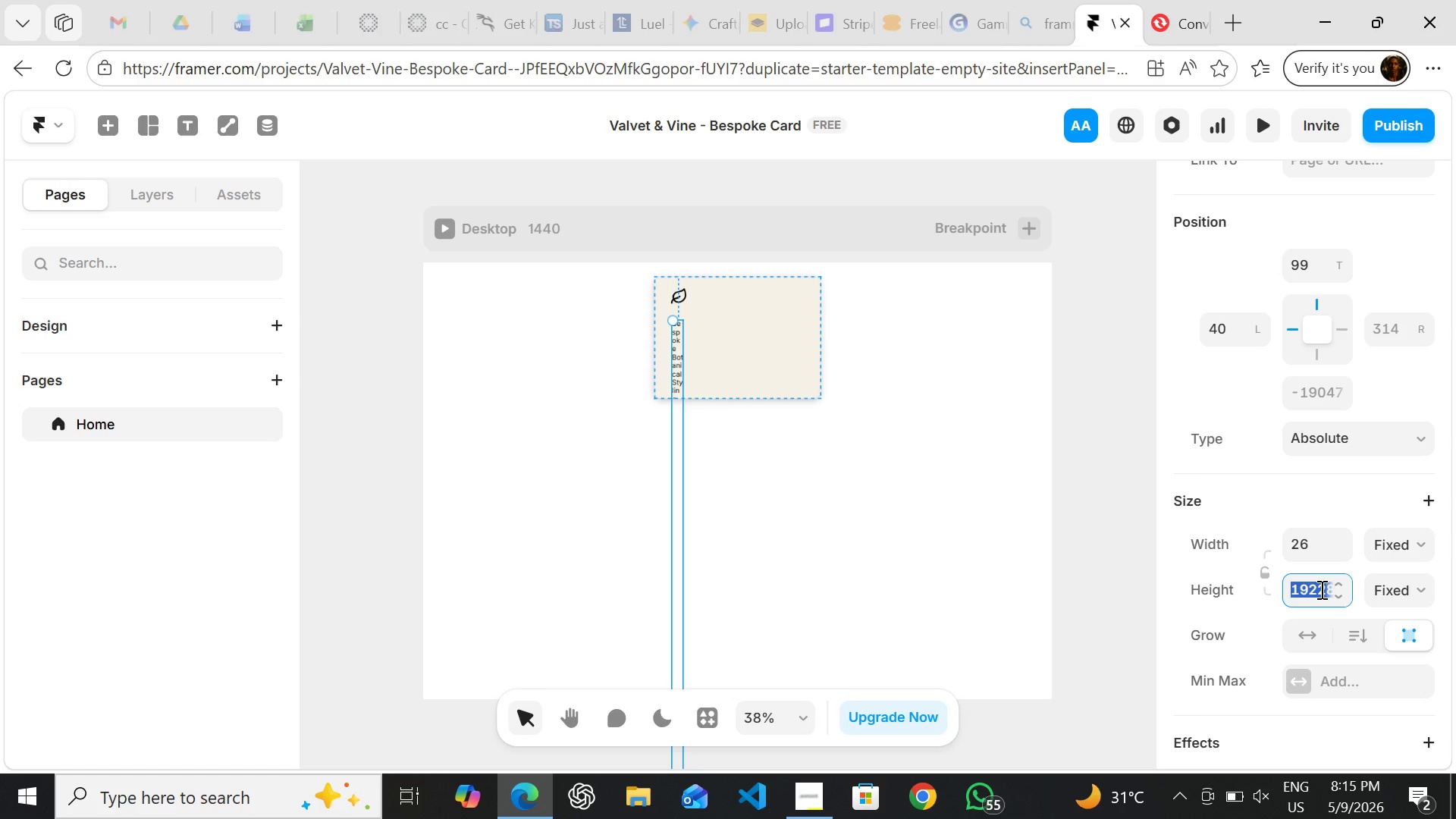 
triple_click([1320, 589])
 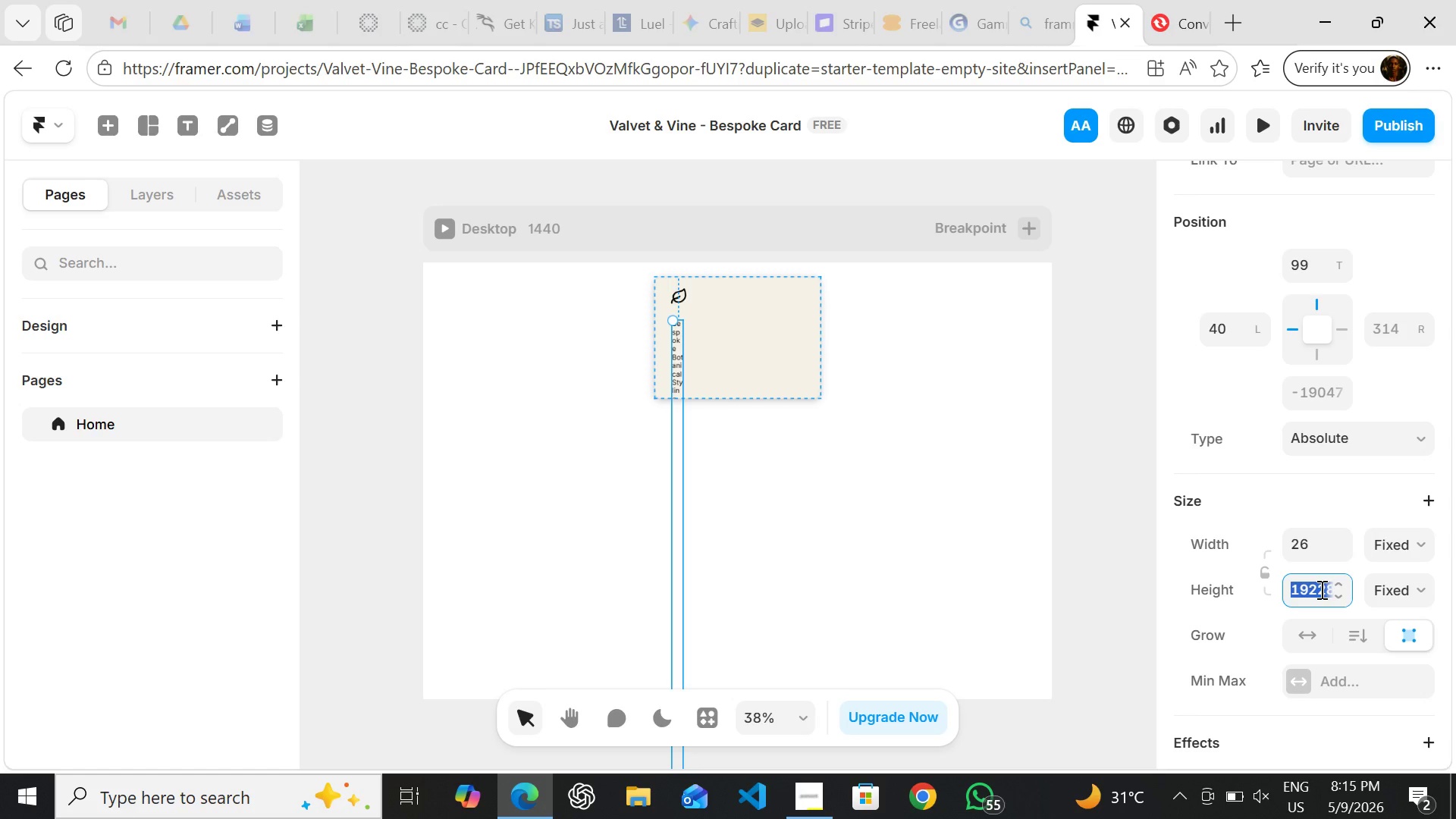 
type(28)
 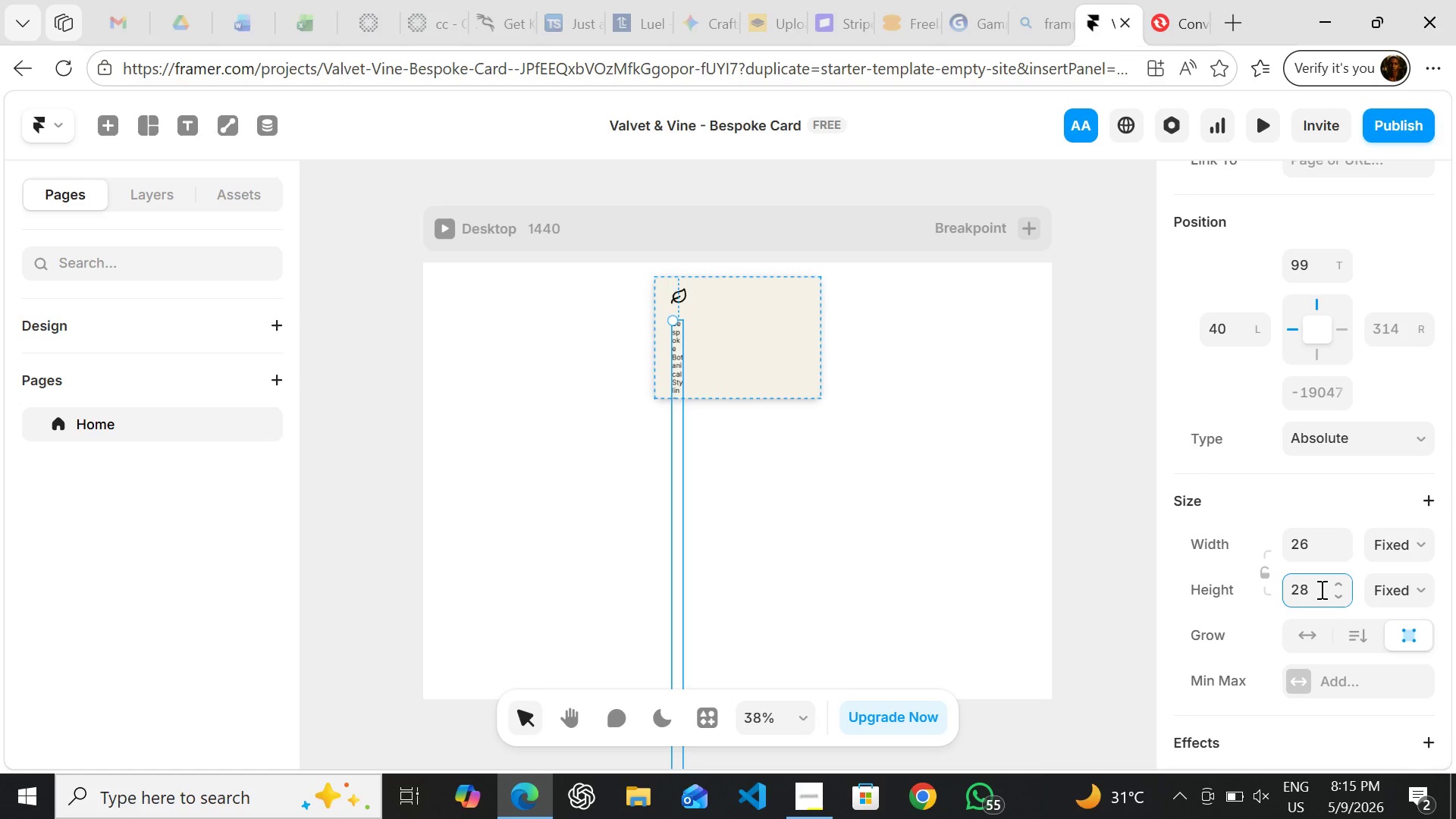 
key(Enter)
 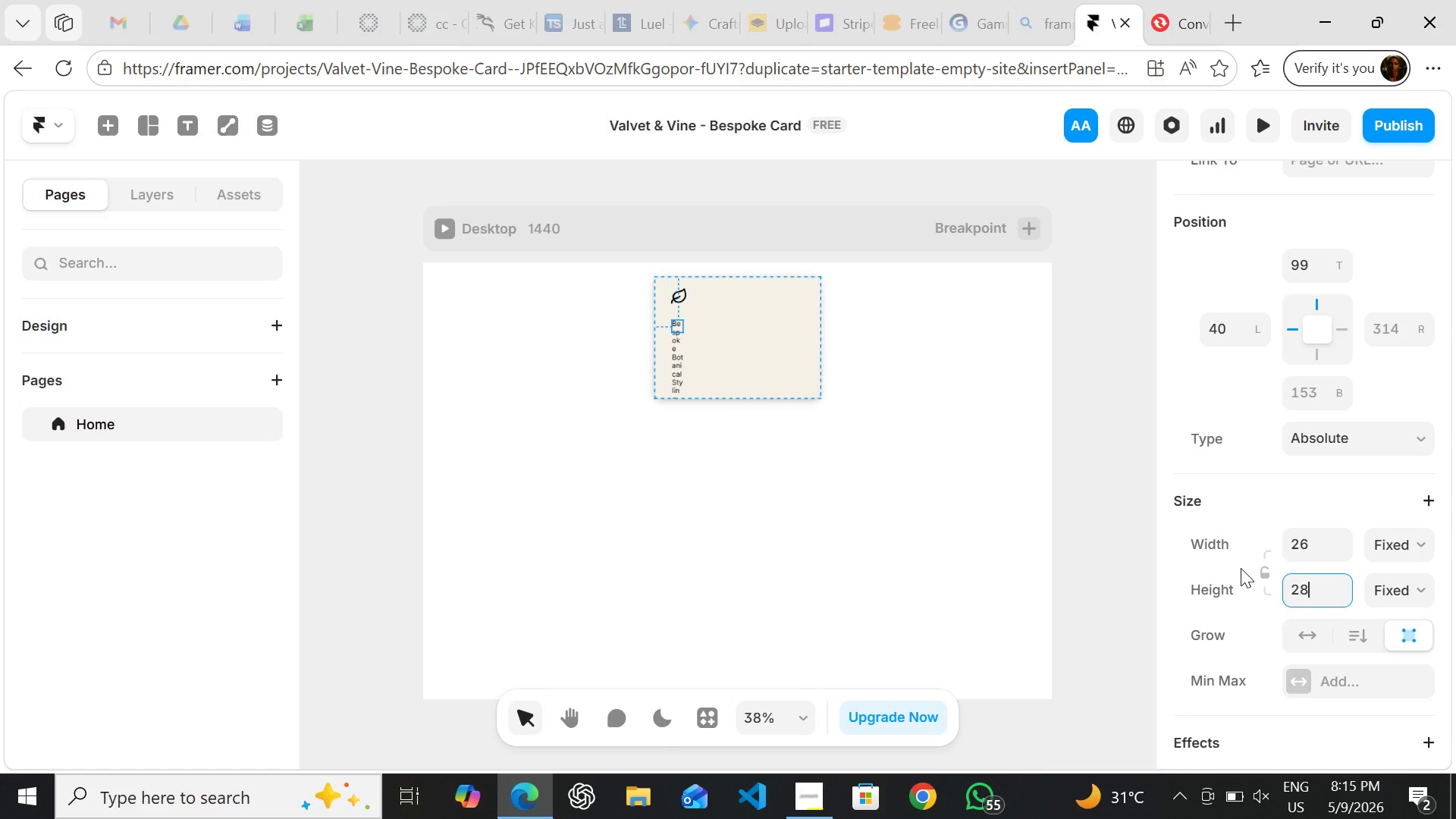 
key(Control+Z)
 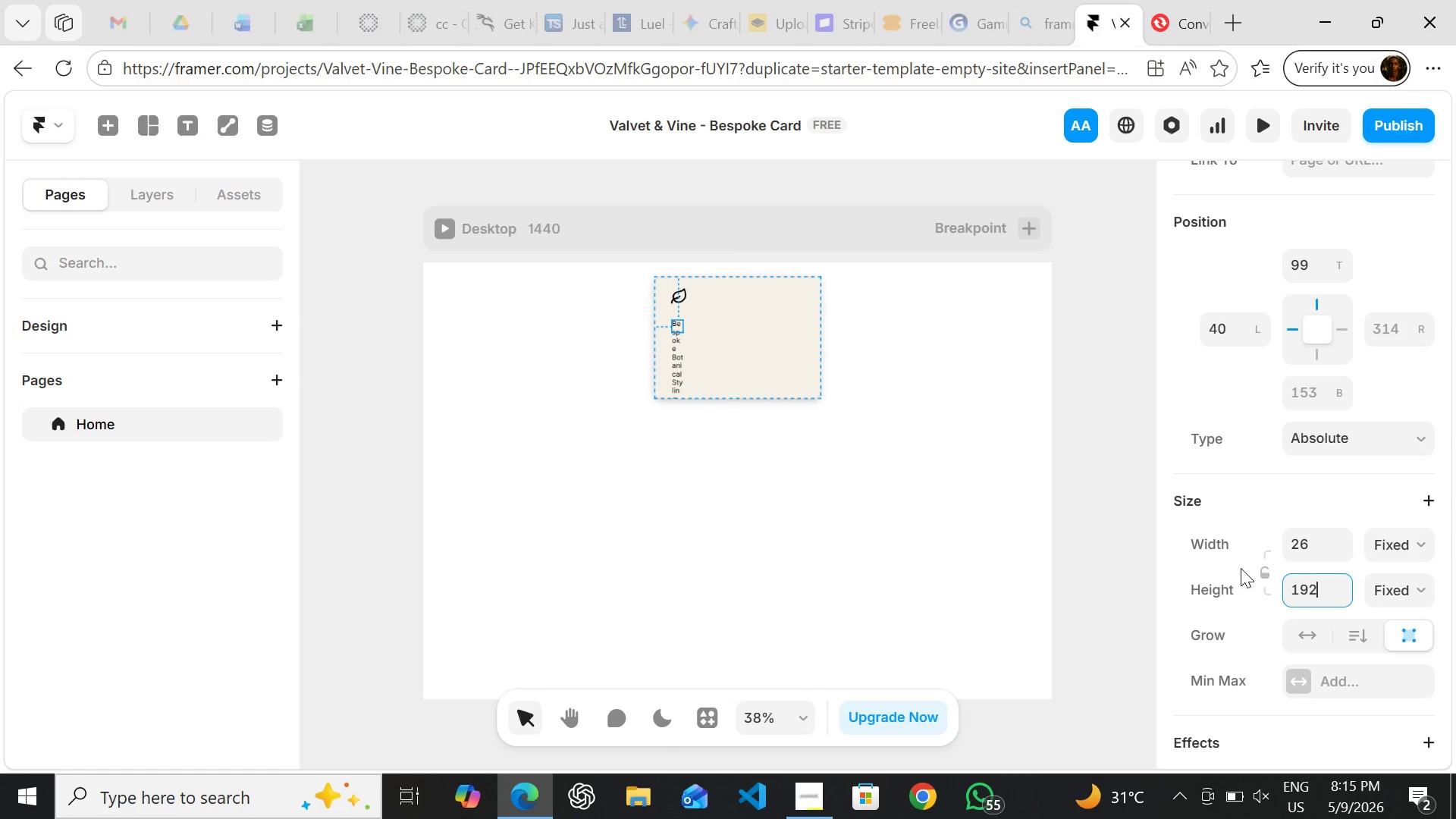 
key(Control+Z)
 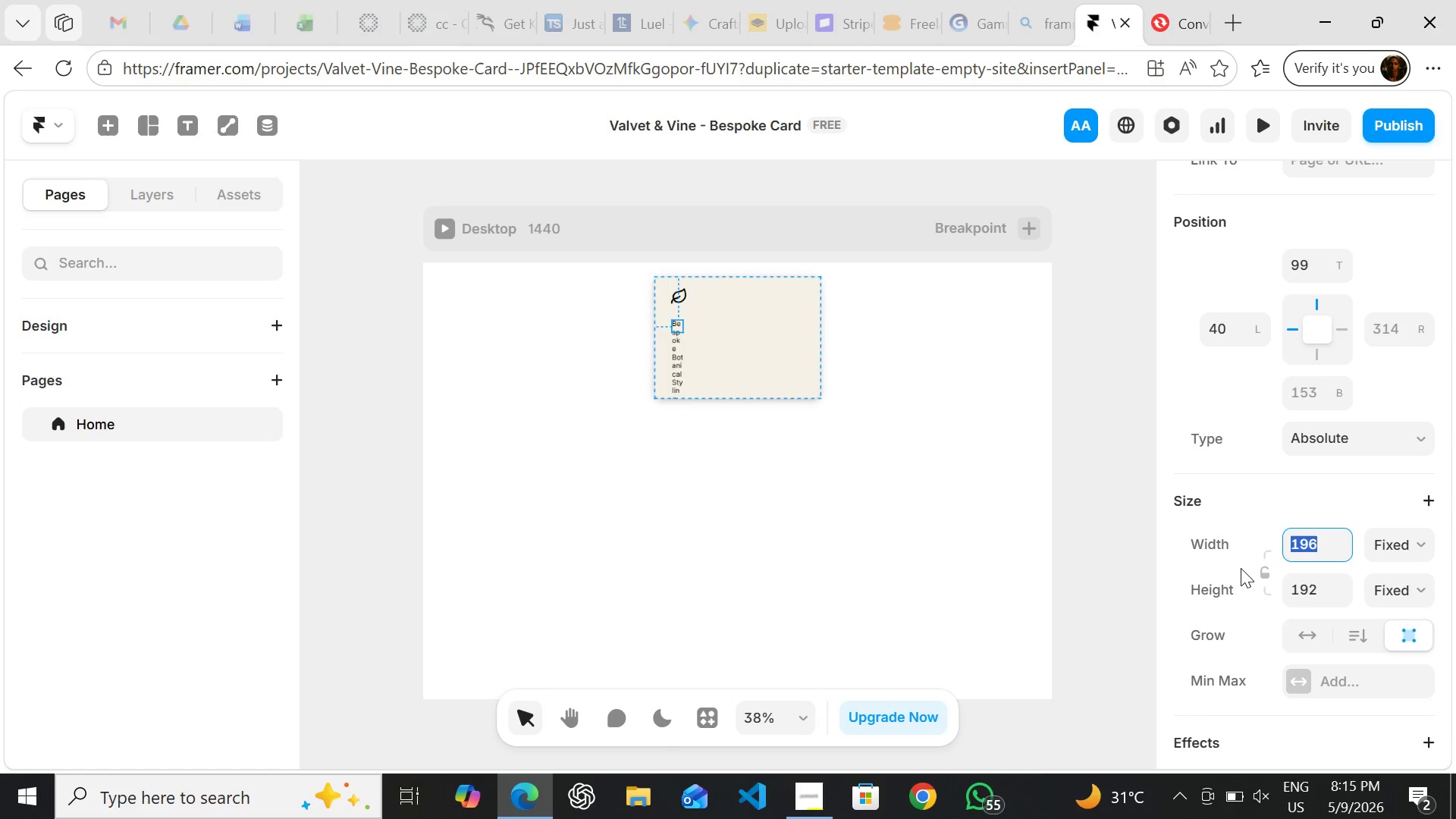 
key(Control+Z)
 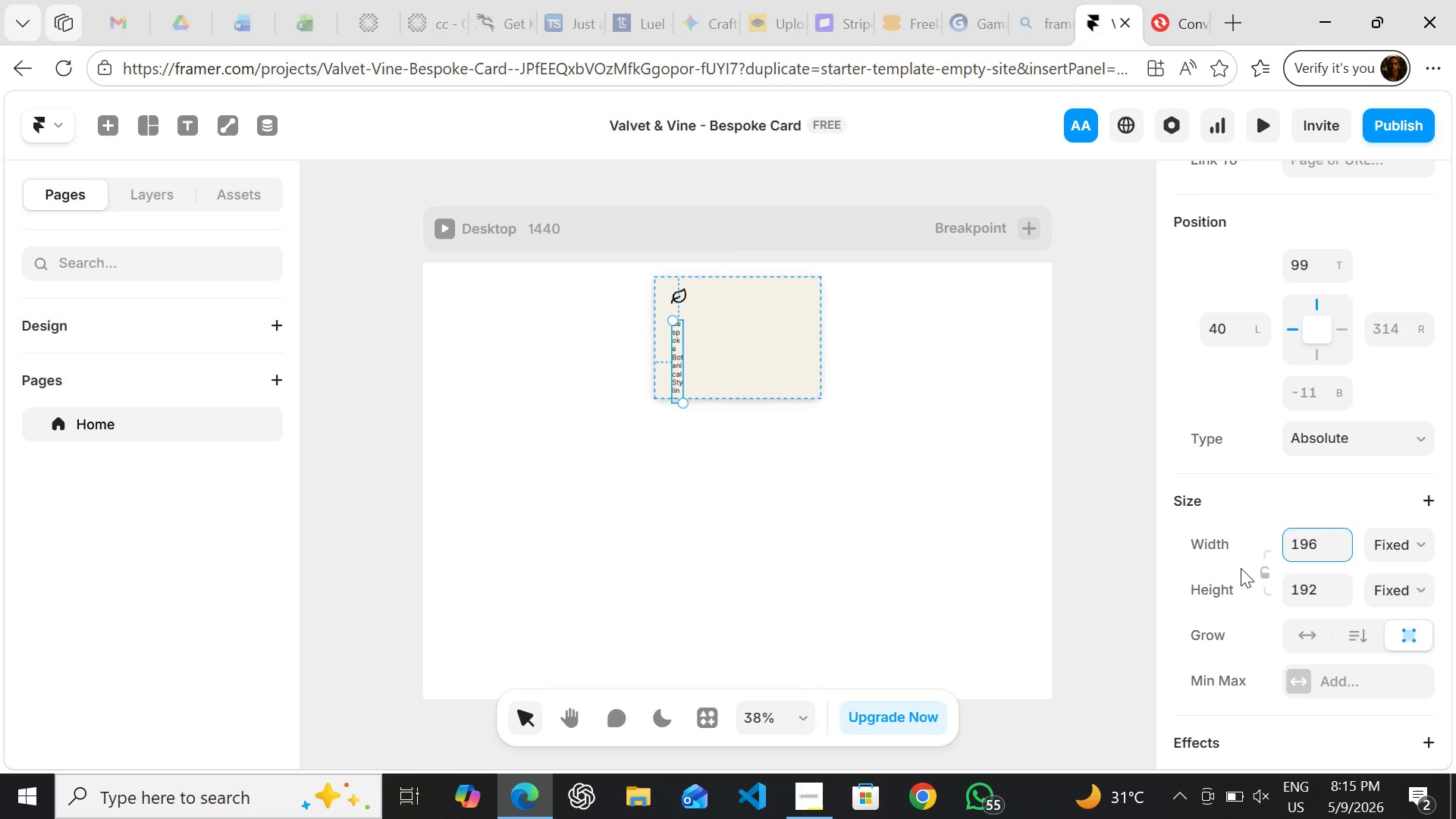 
key(Control+Z)
 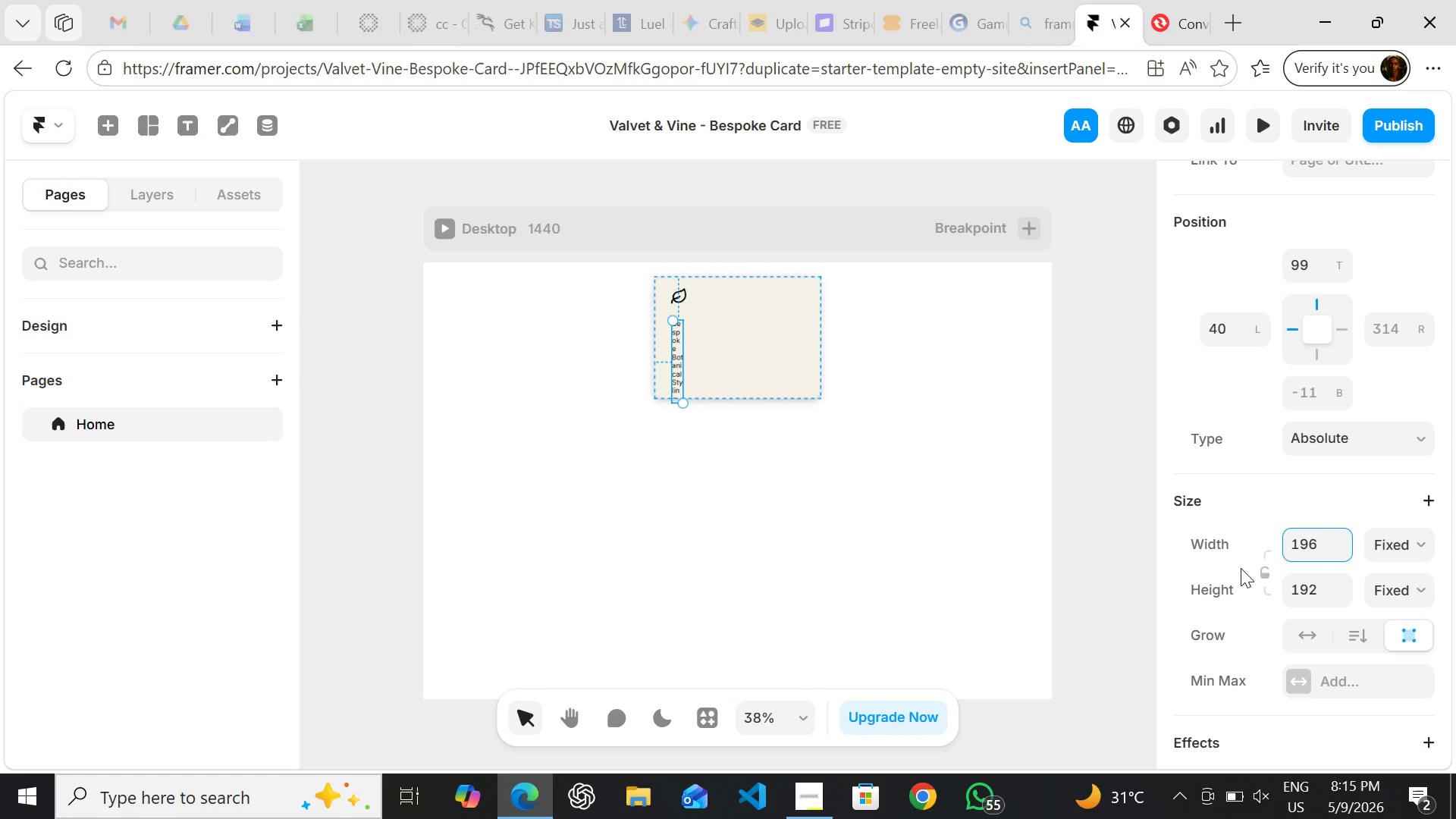 
key(Control+Z)
 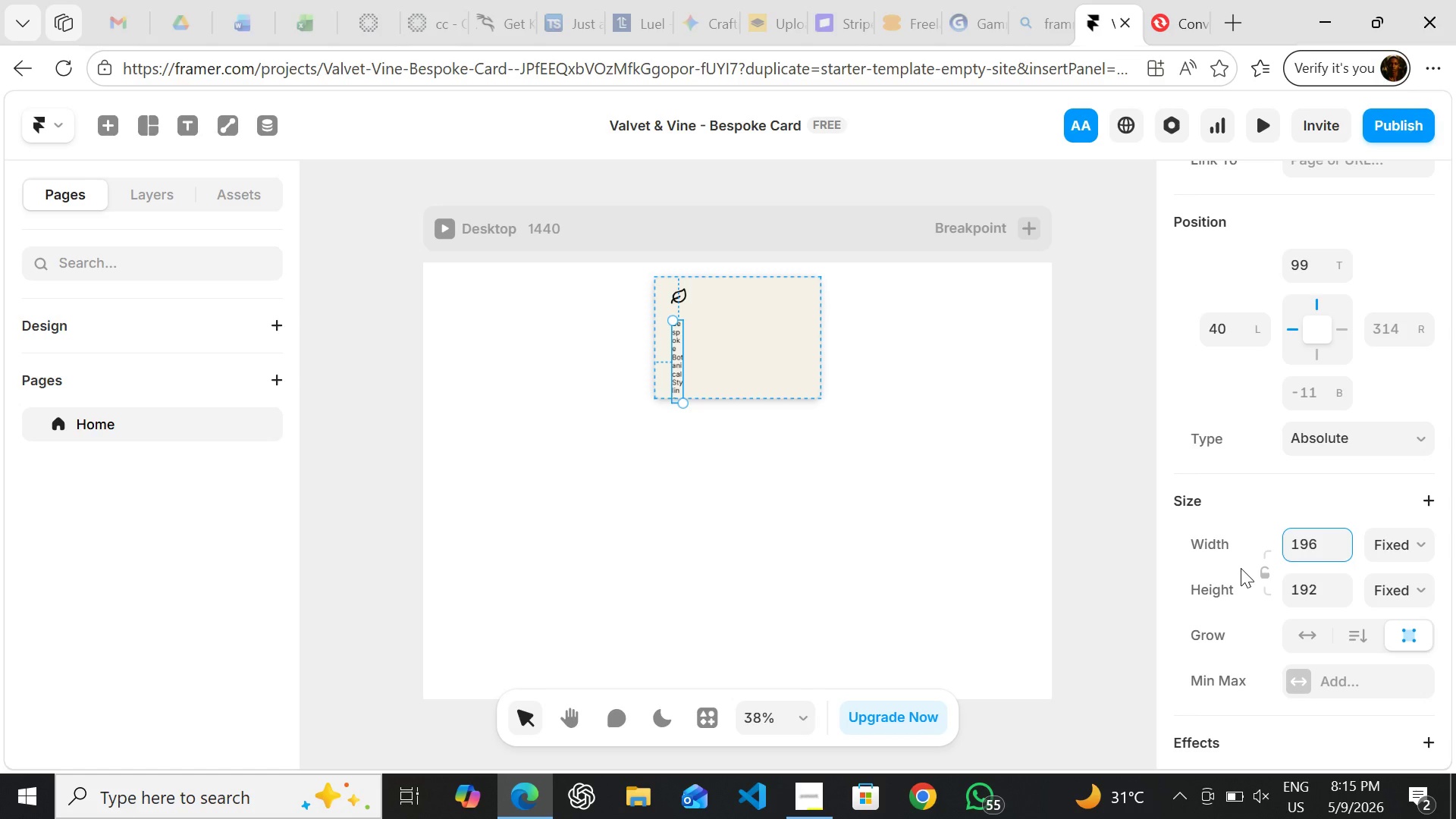 
key(Control+Z)
 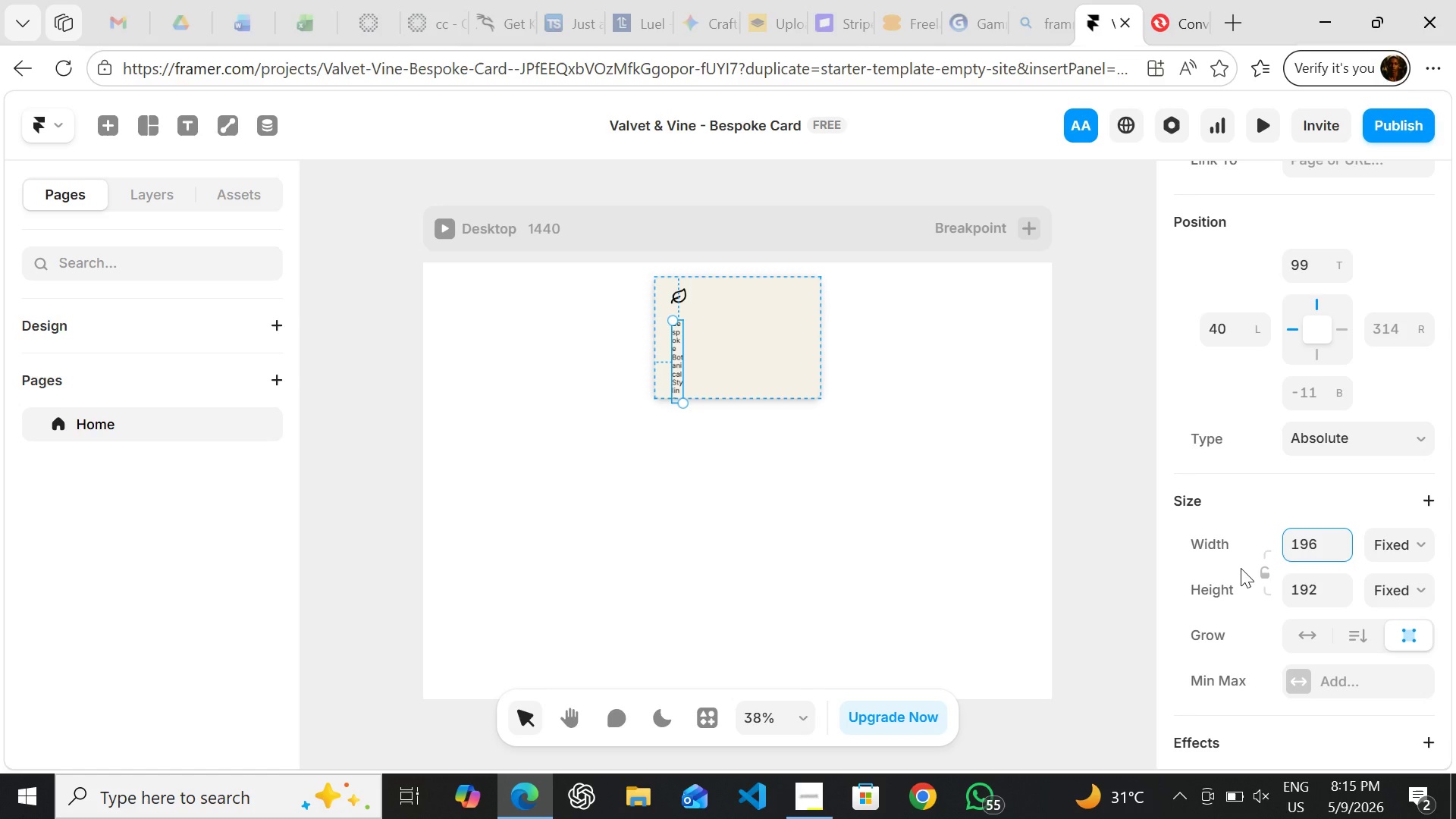 
key(Control+Z)
 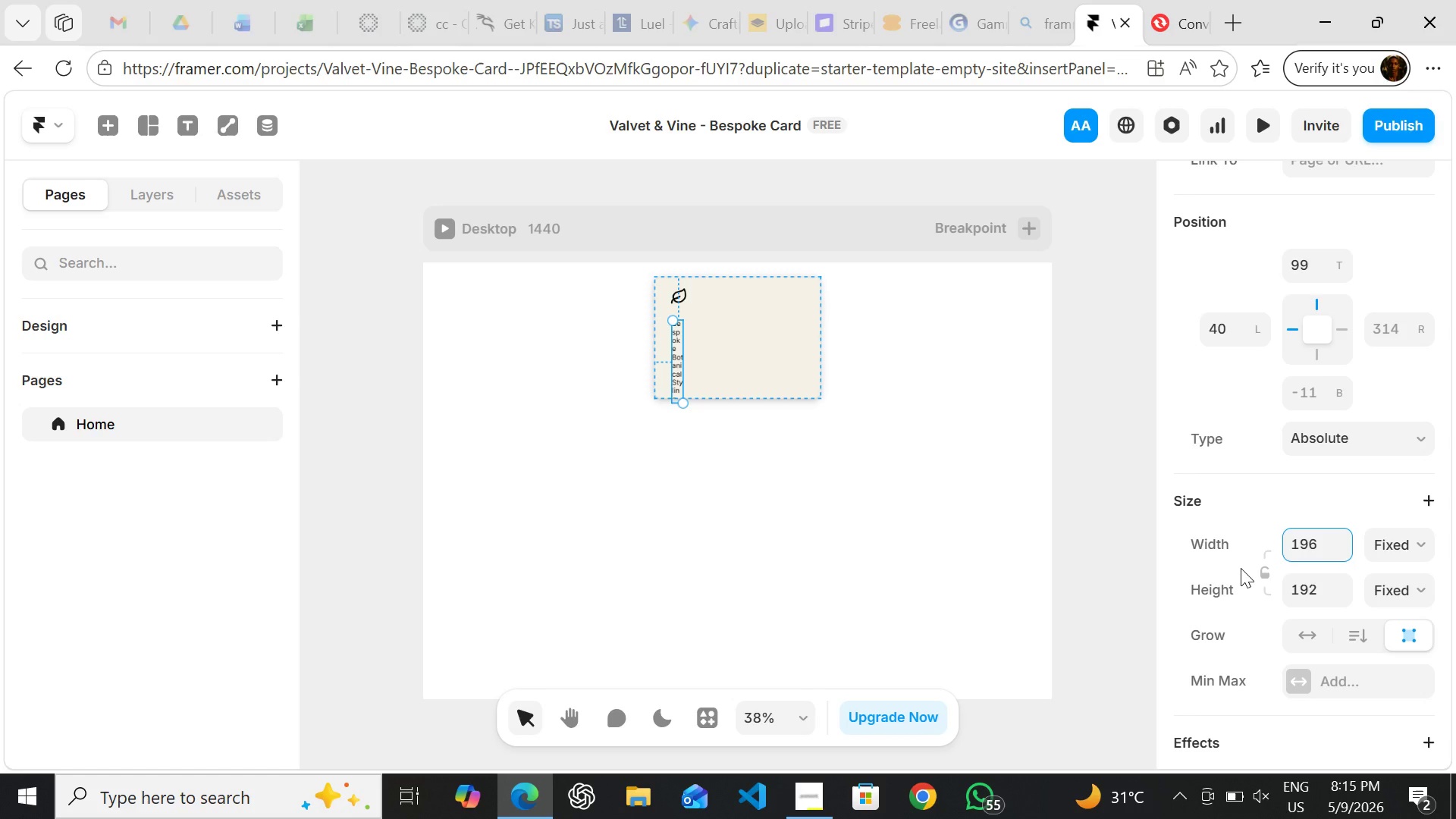 
key(Control+Z)
 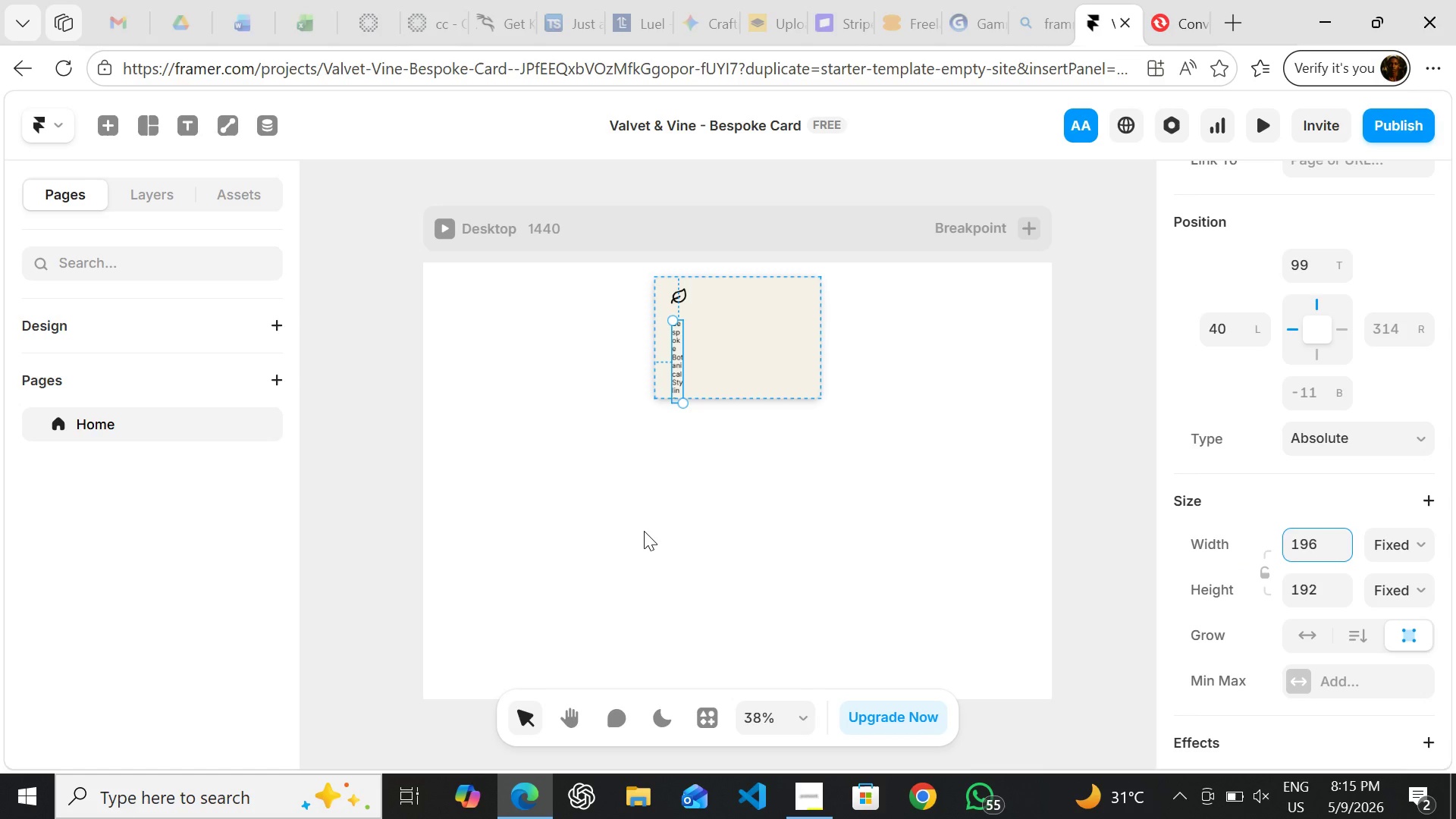 
left_click([644, 531])
 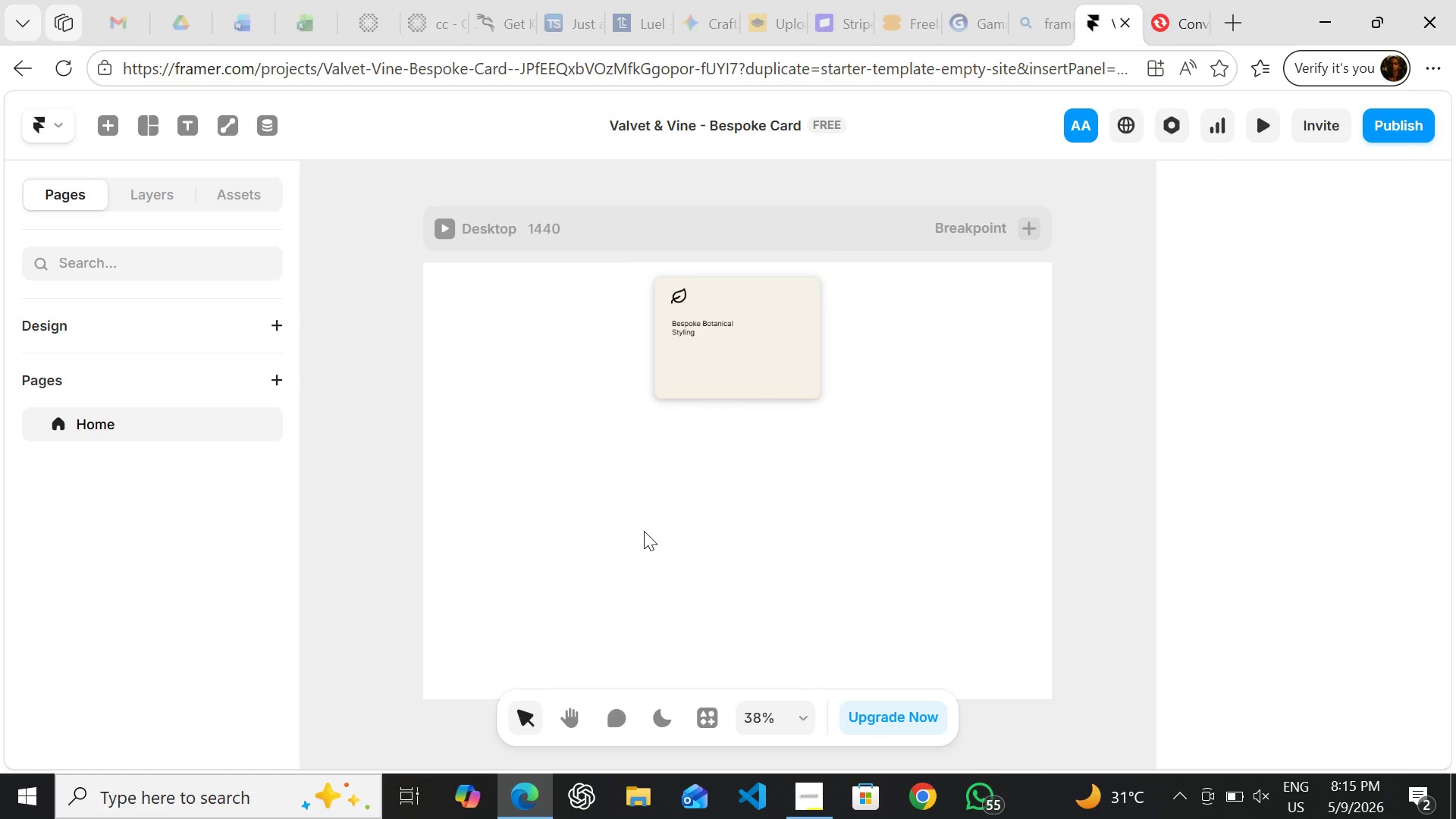 
key(Control+Z)
 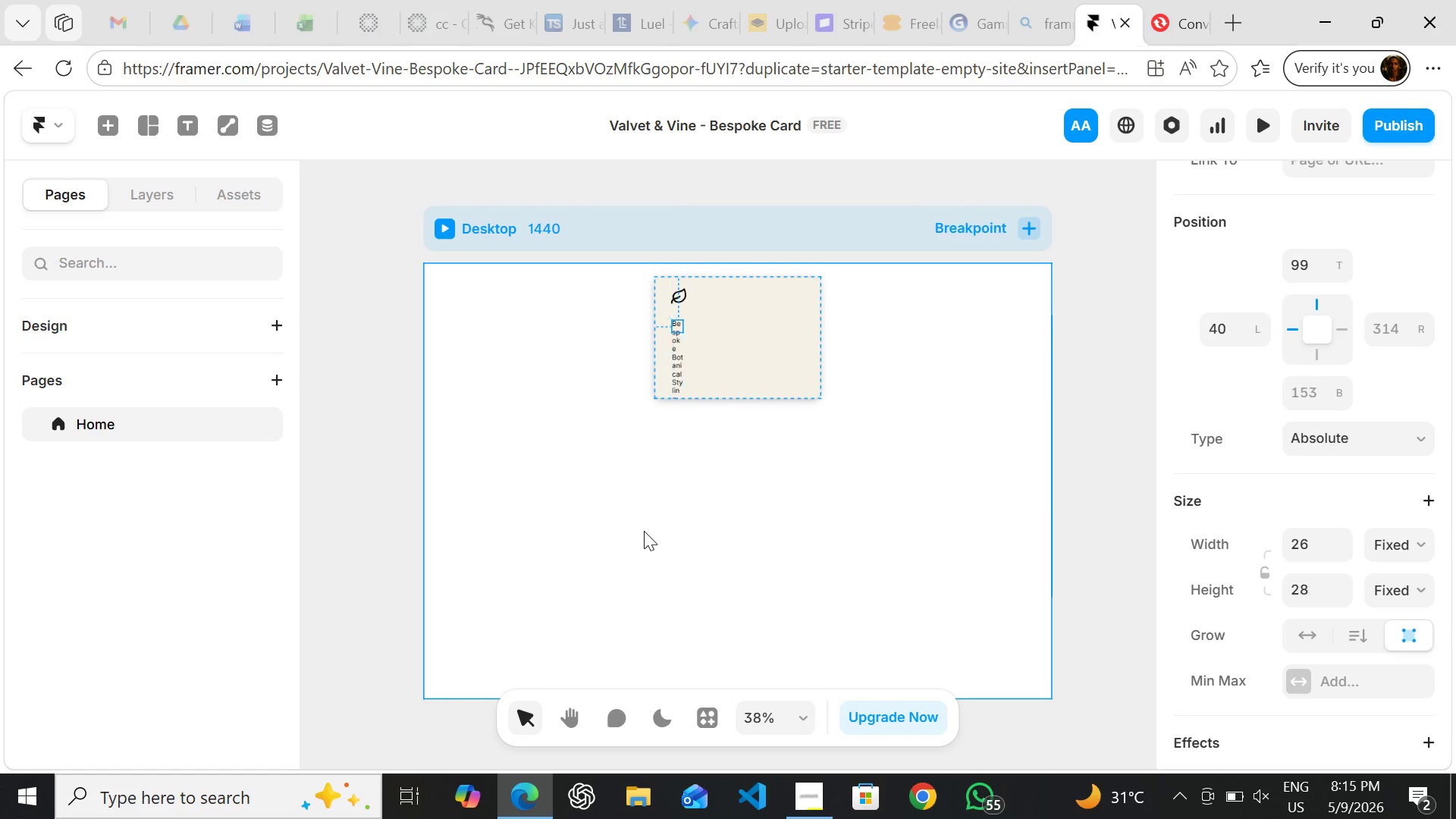 
key(Control+Z)
 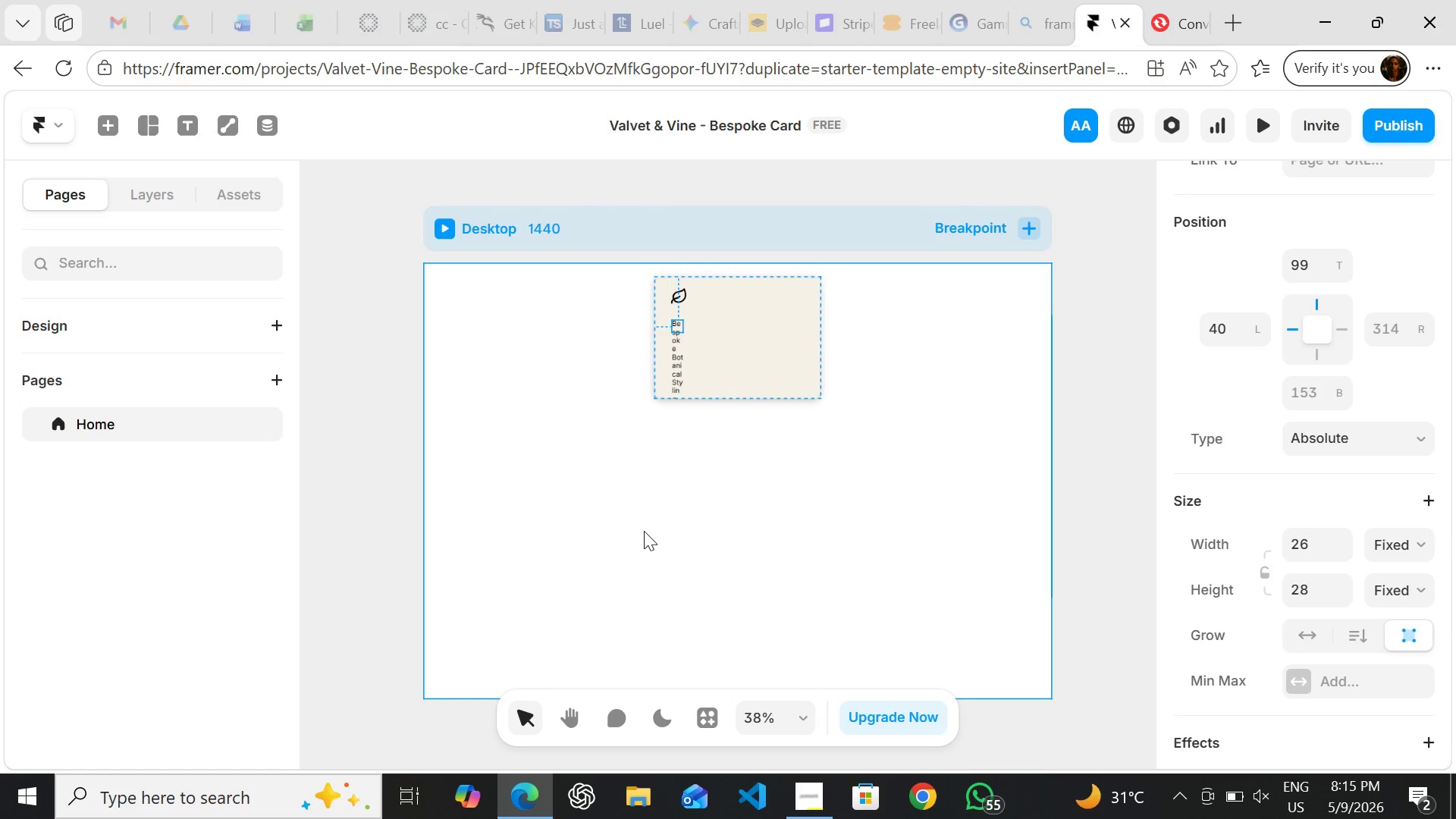 
key(Control+Z)
 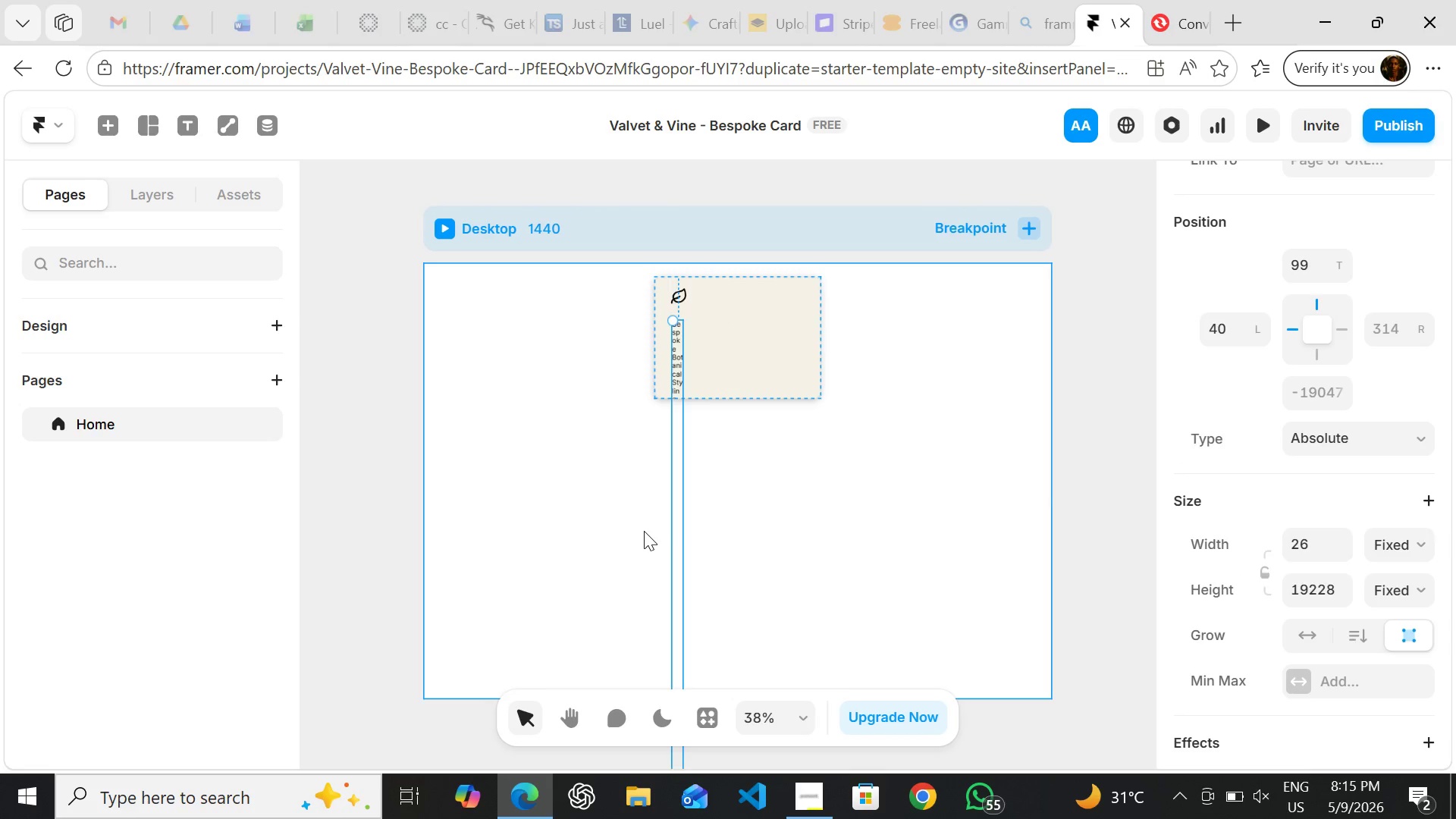 
key(Control+Z)
 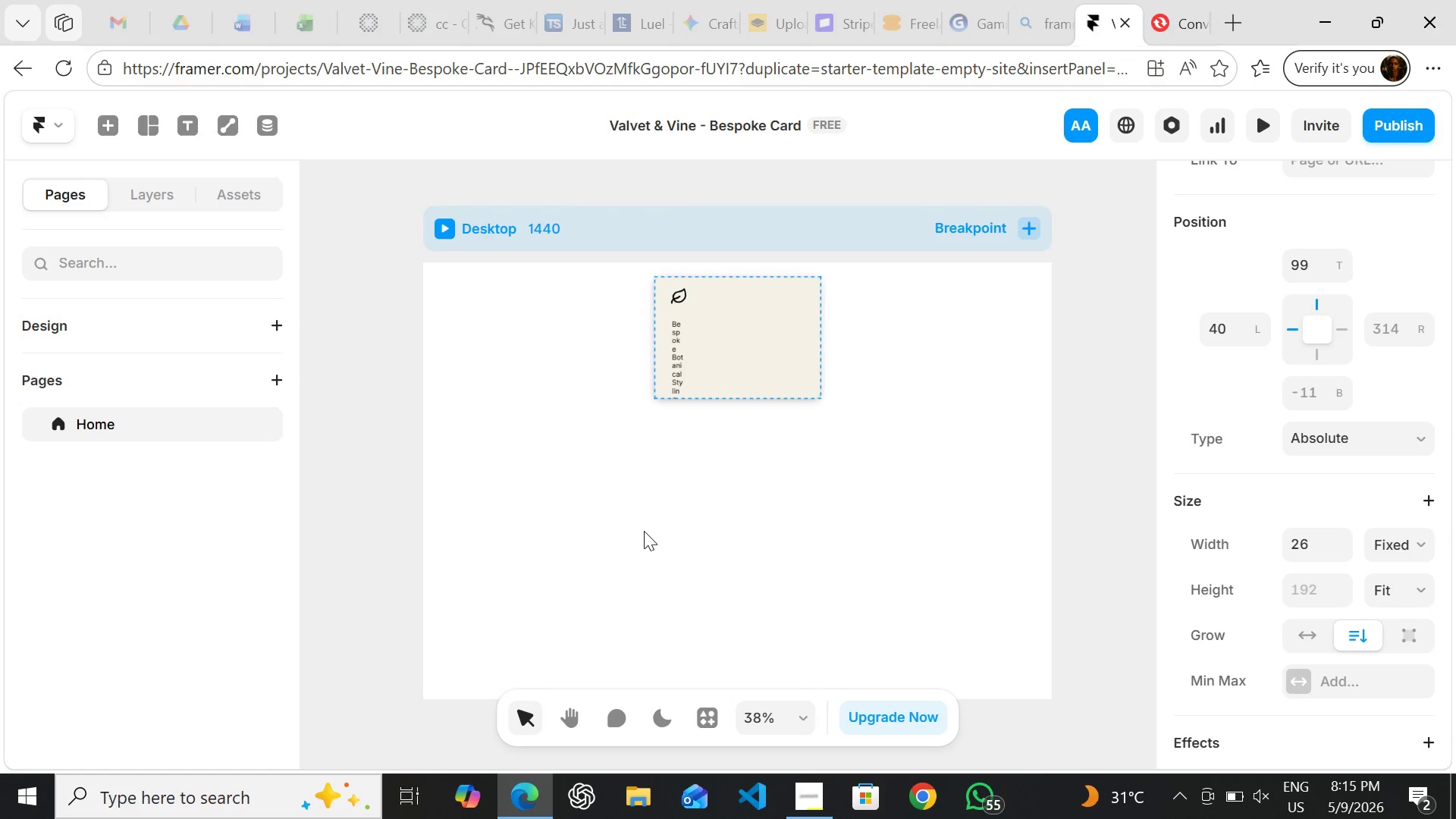 
key(Control+Z)
 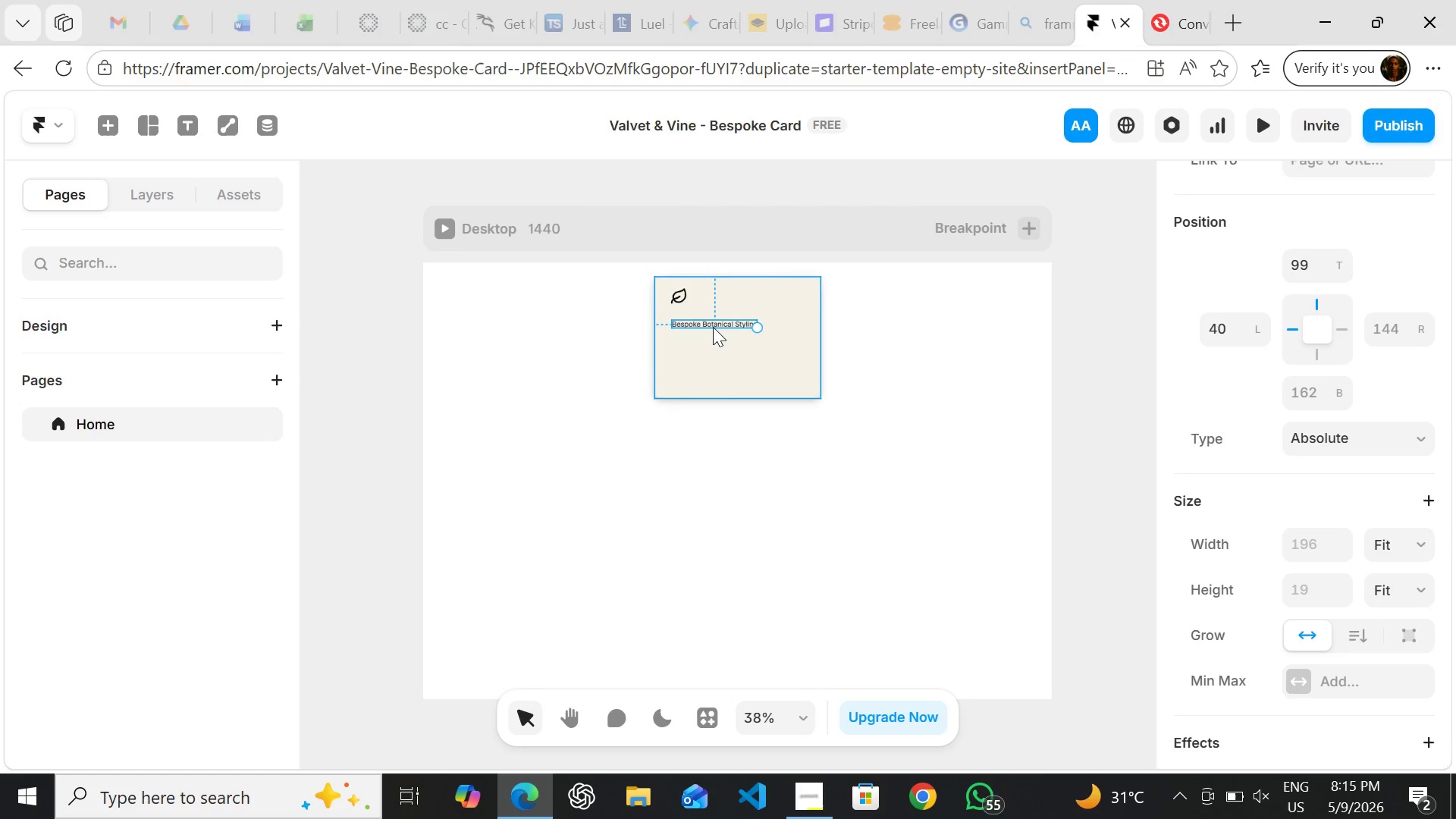 
left_click([713, 325])
 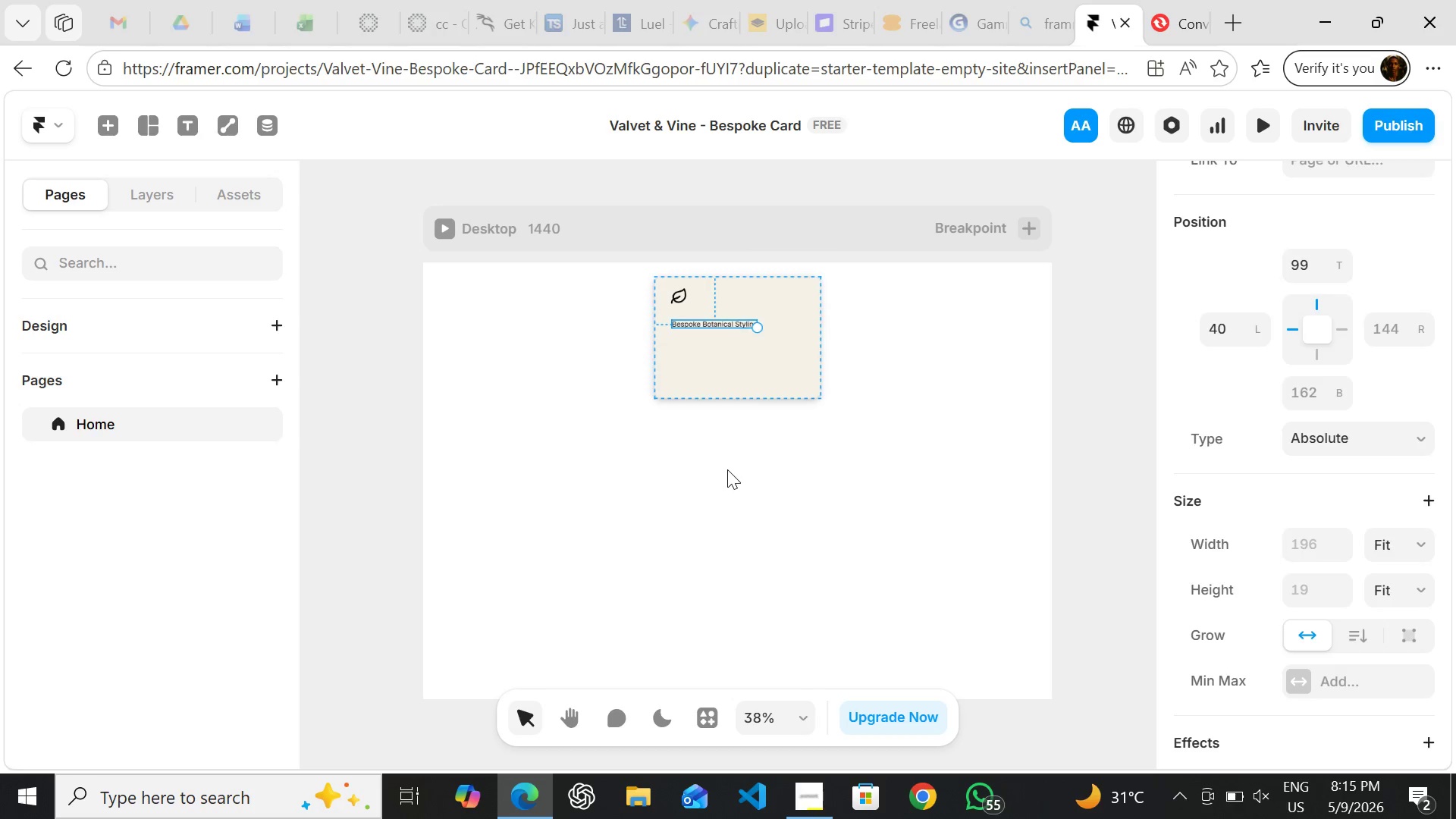 
left_click([727, 469])
 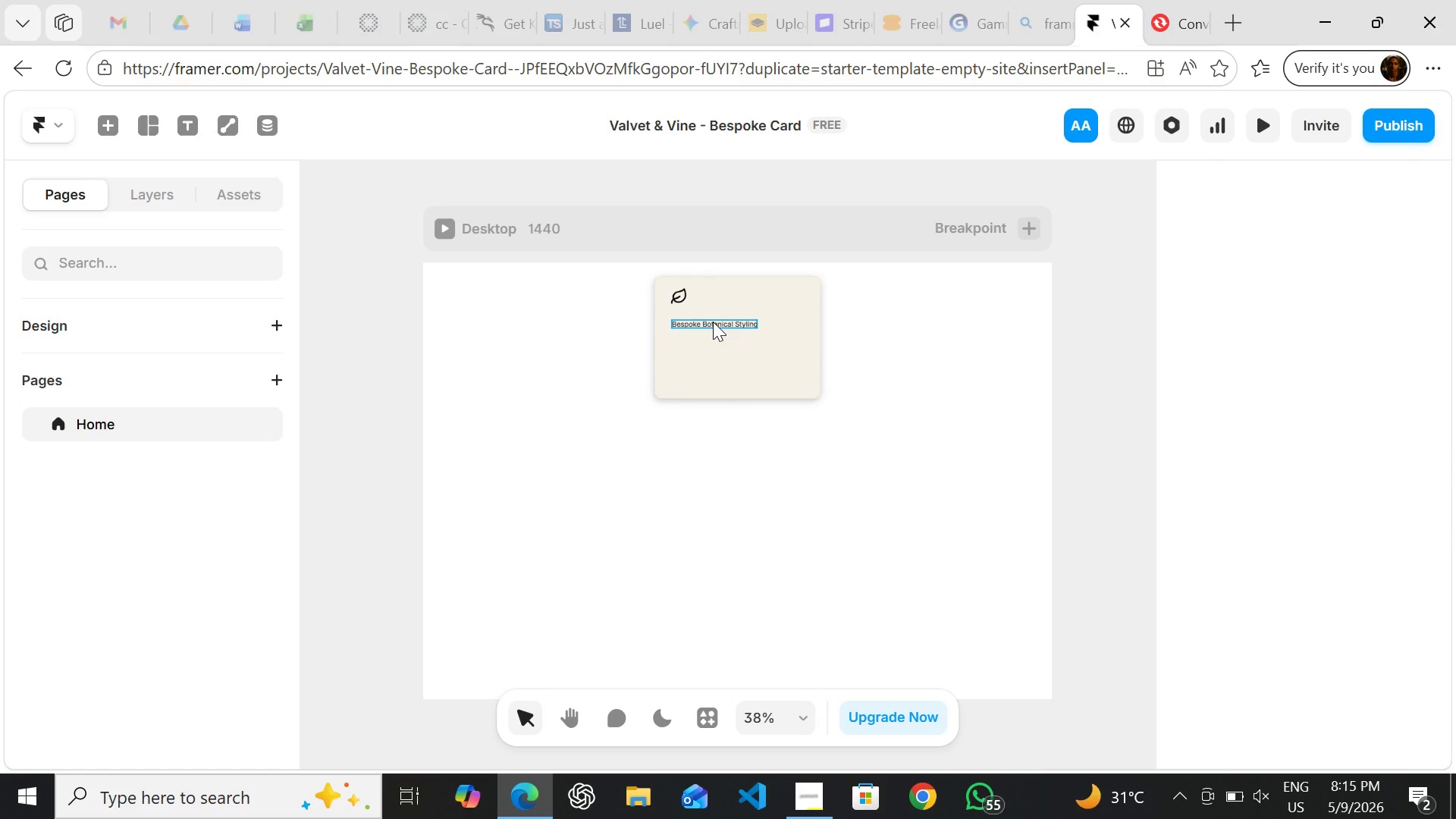 
left_click([713, 322])
 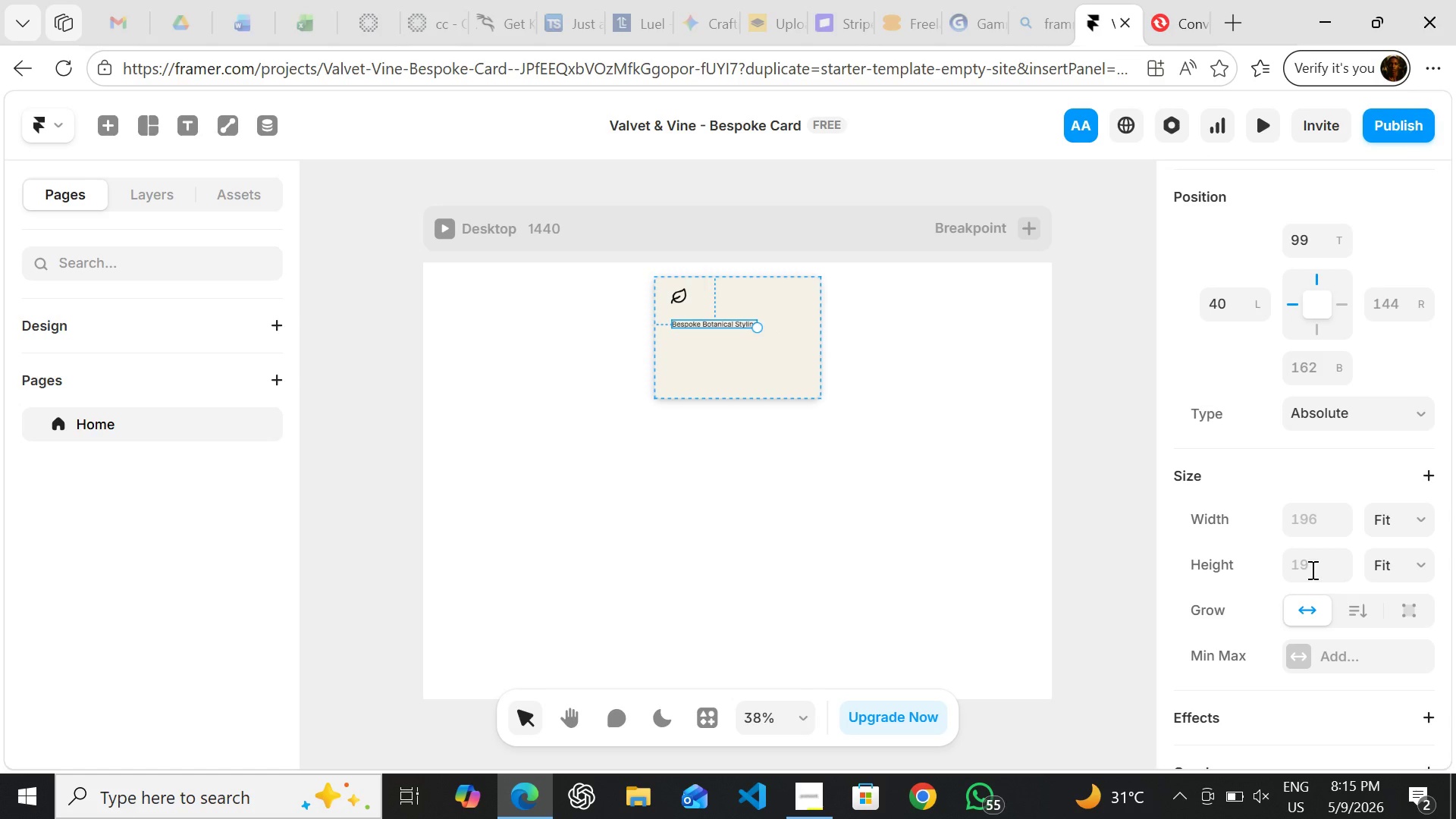 
wait(6.02)
 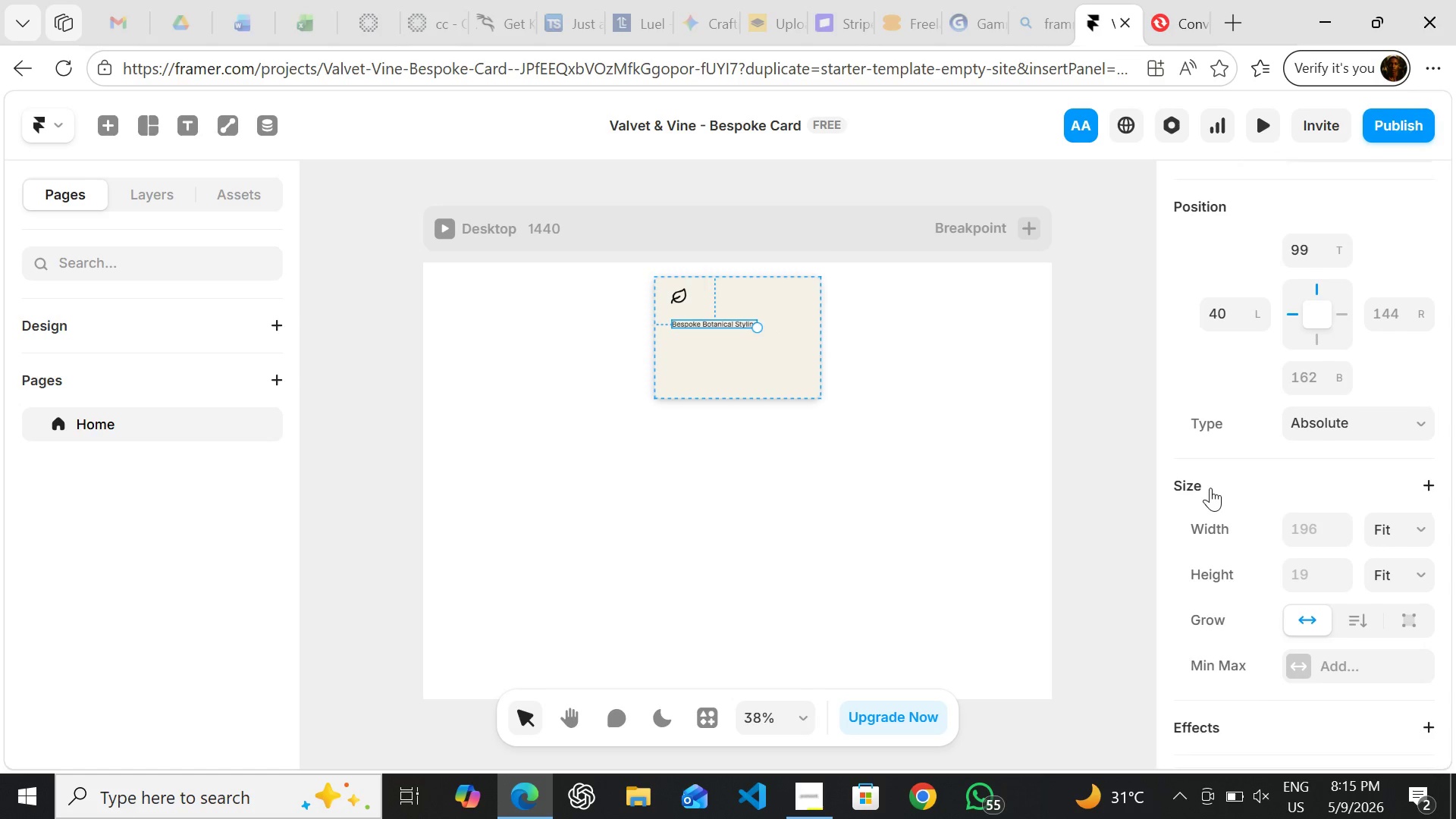 
left_click([1311, 570])
 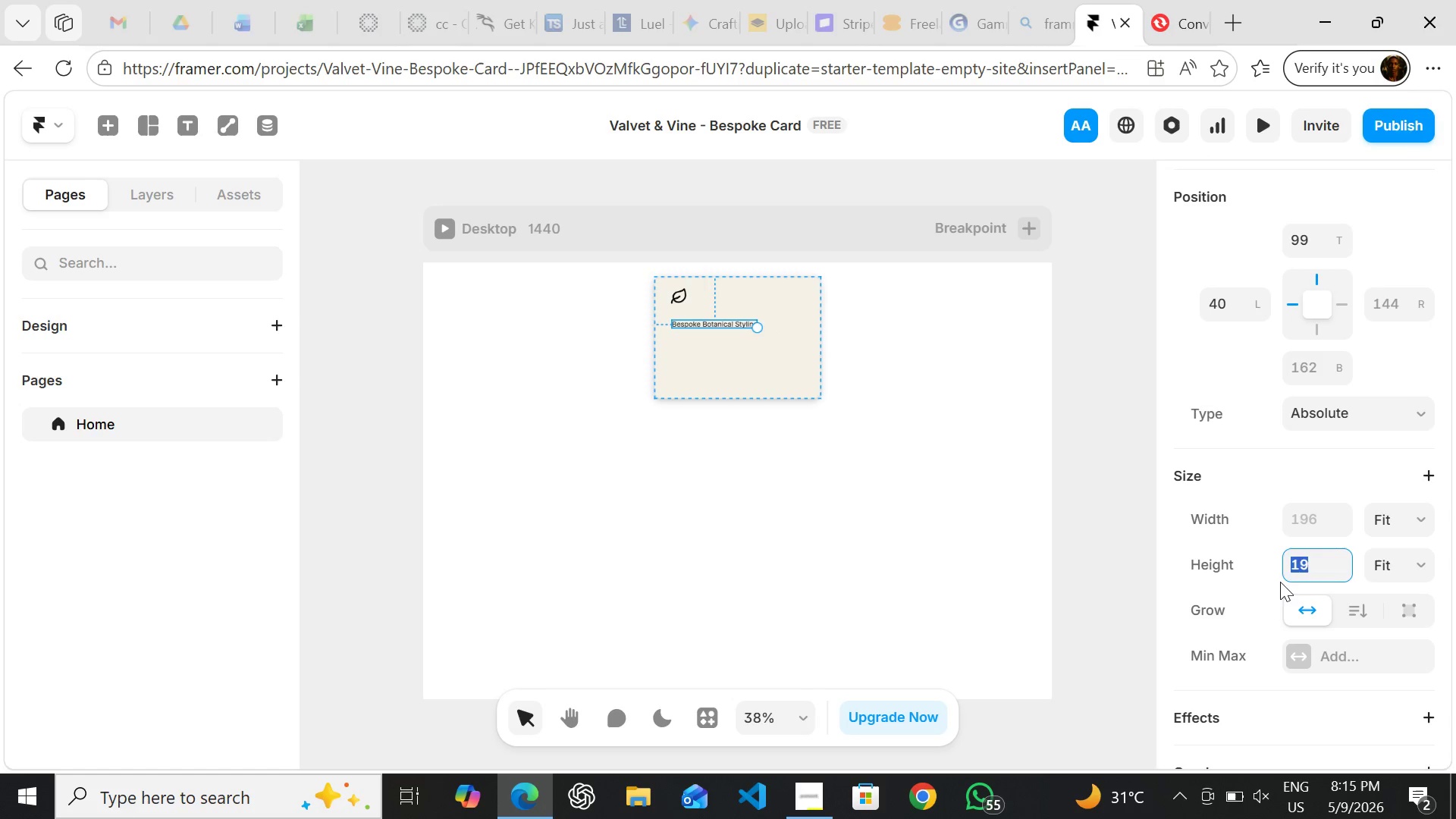 
type(28)
 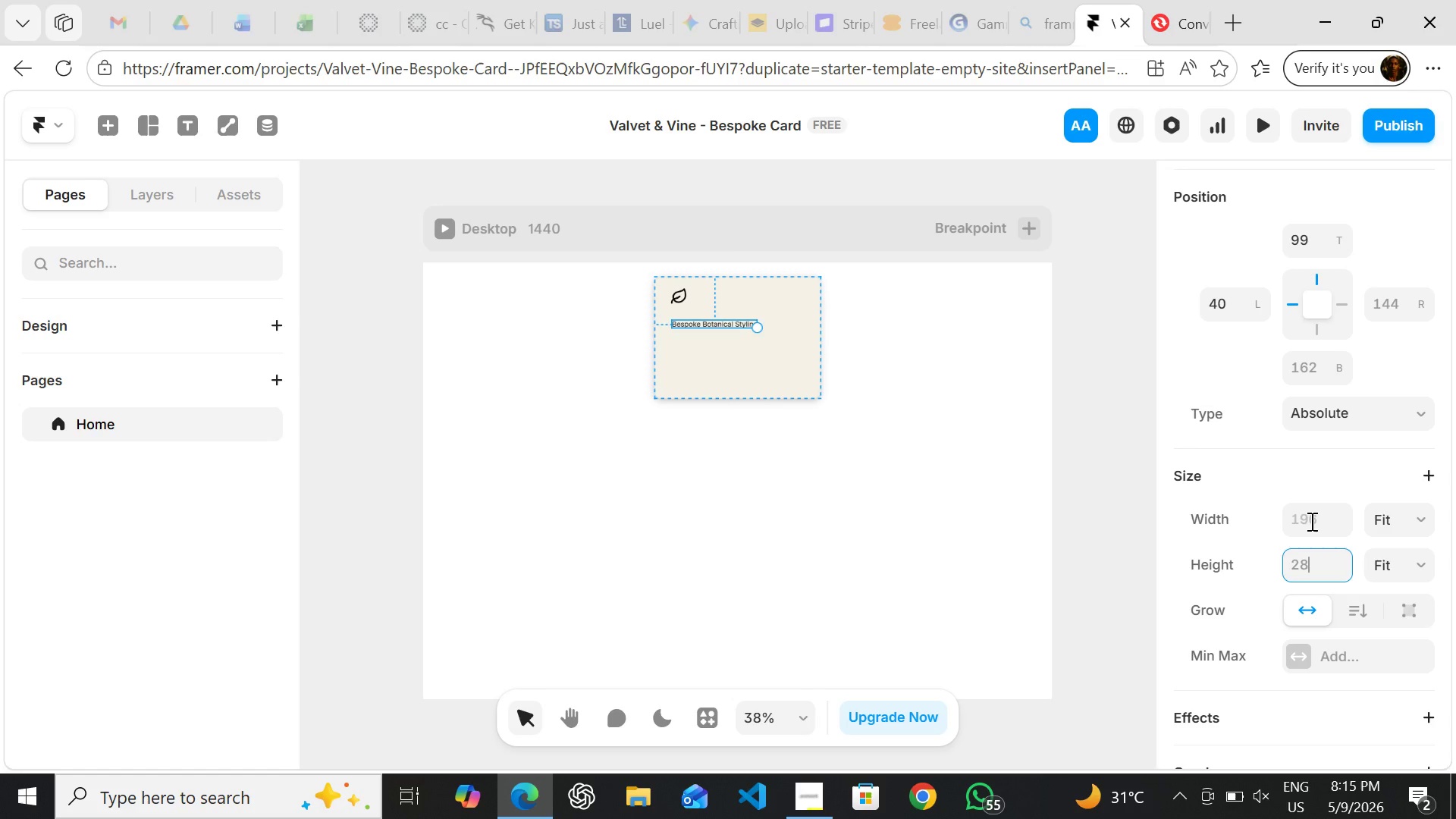 
wait(5.55)
 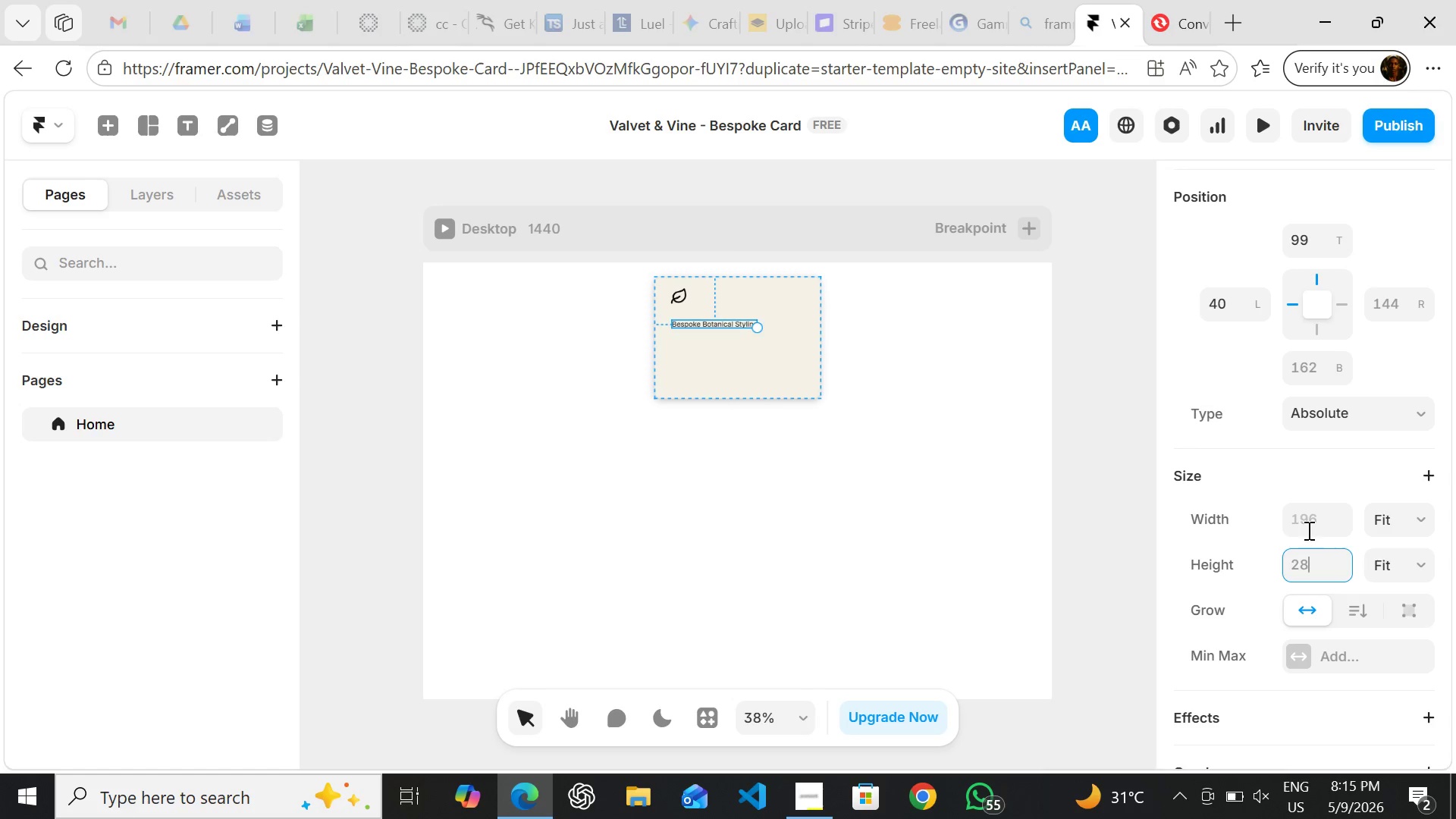 
left_click([1310, 521])
 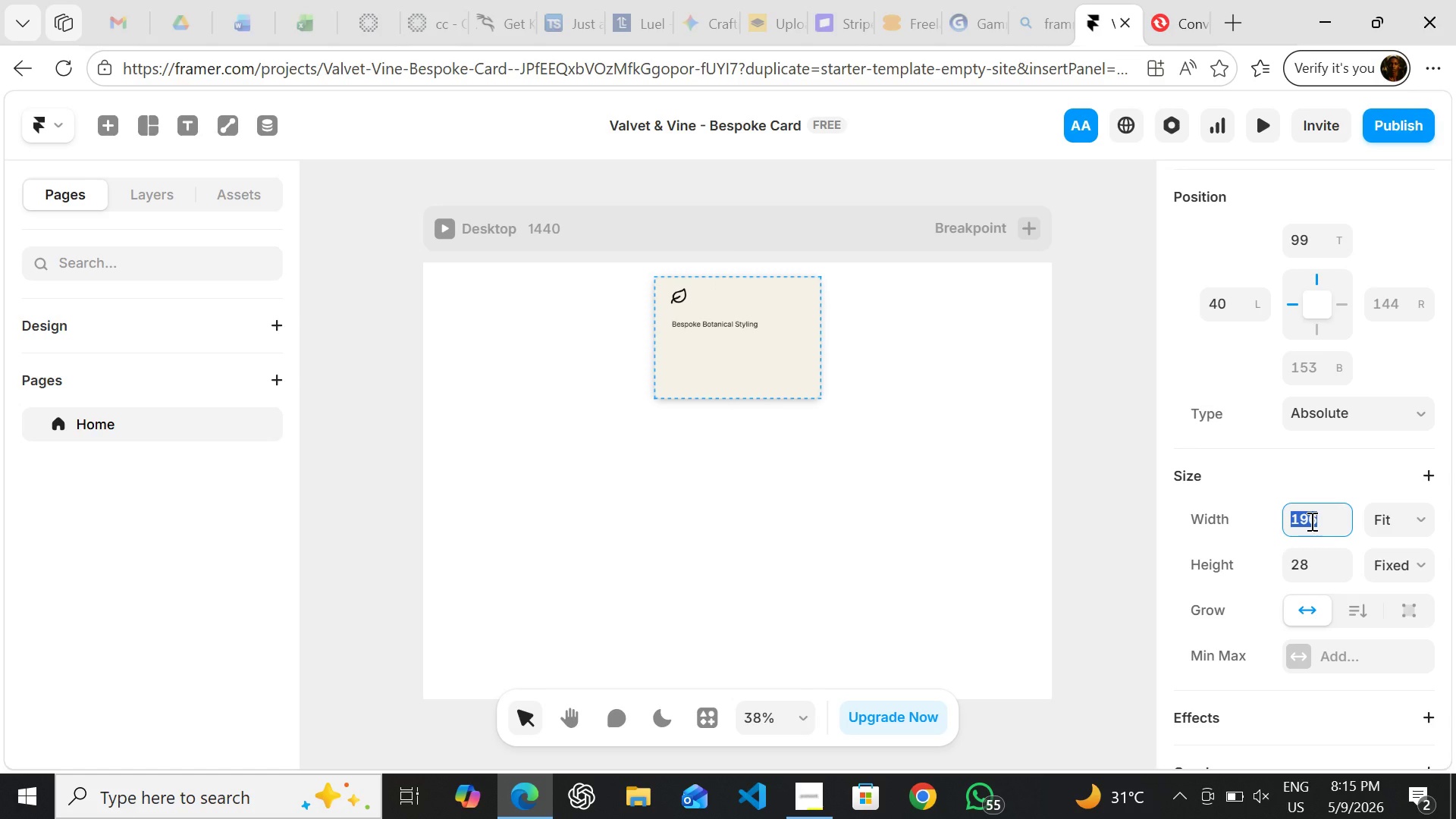 
type(26)
 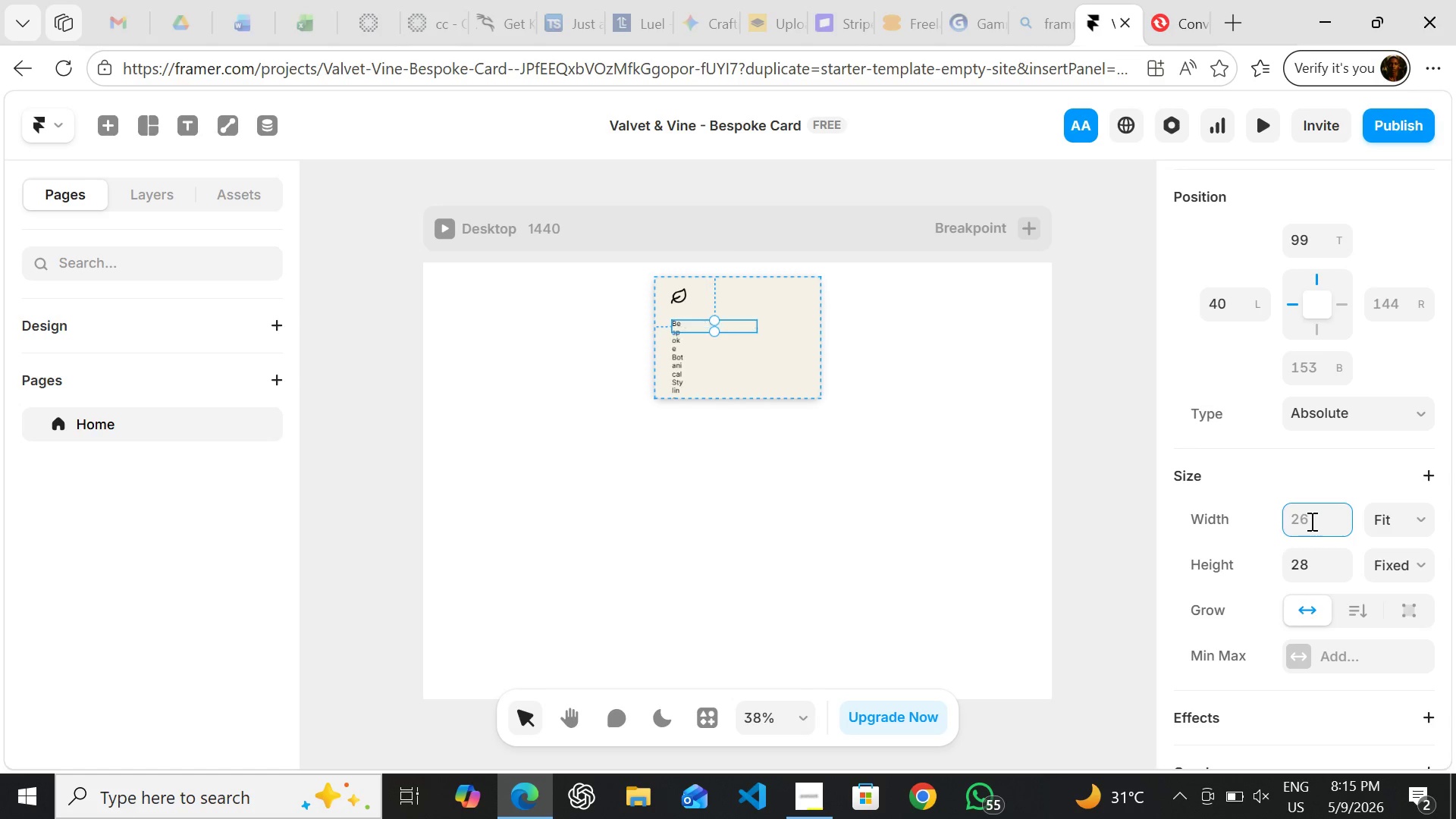 
key(Enter)
 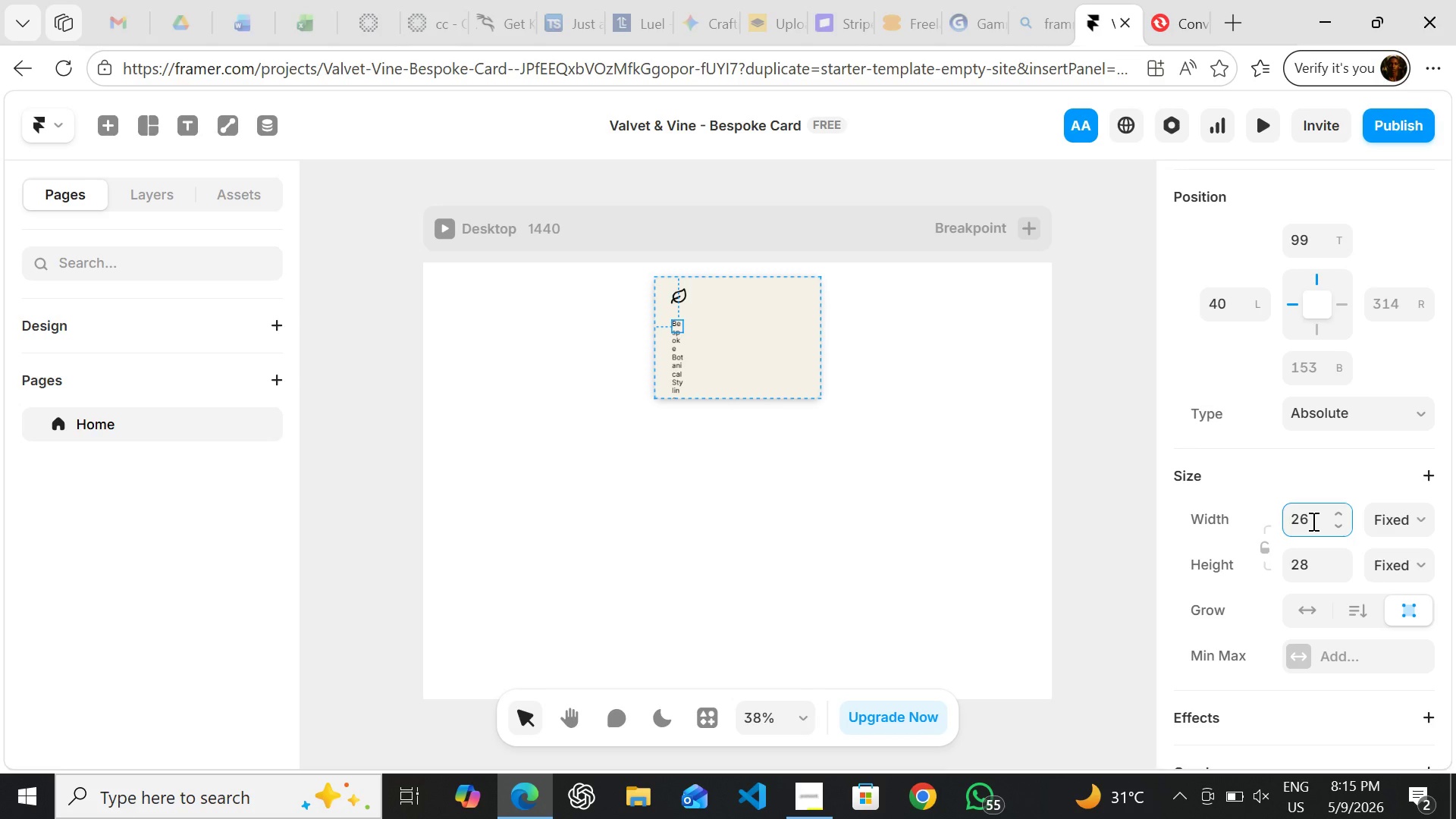 
hold_key(key=ControlLeft, duration=0.48)
 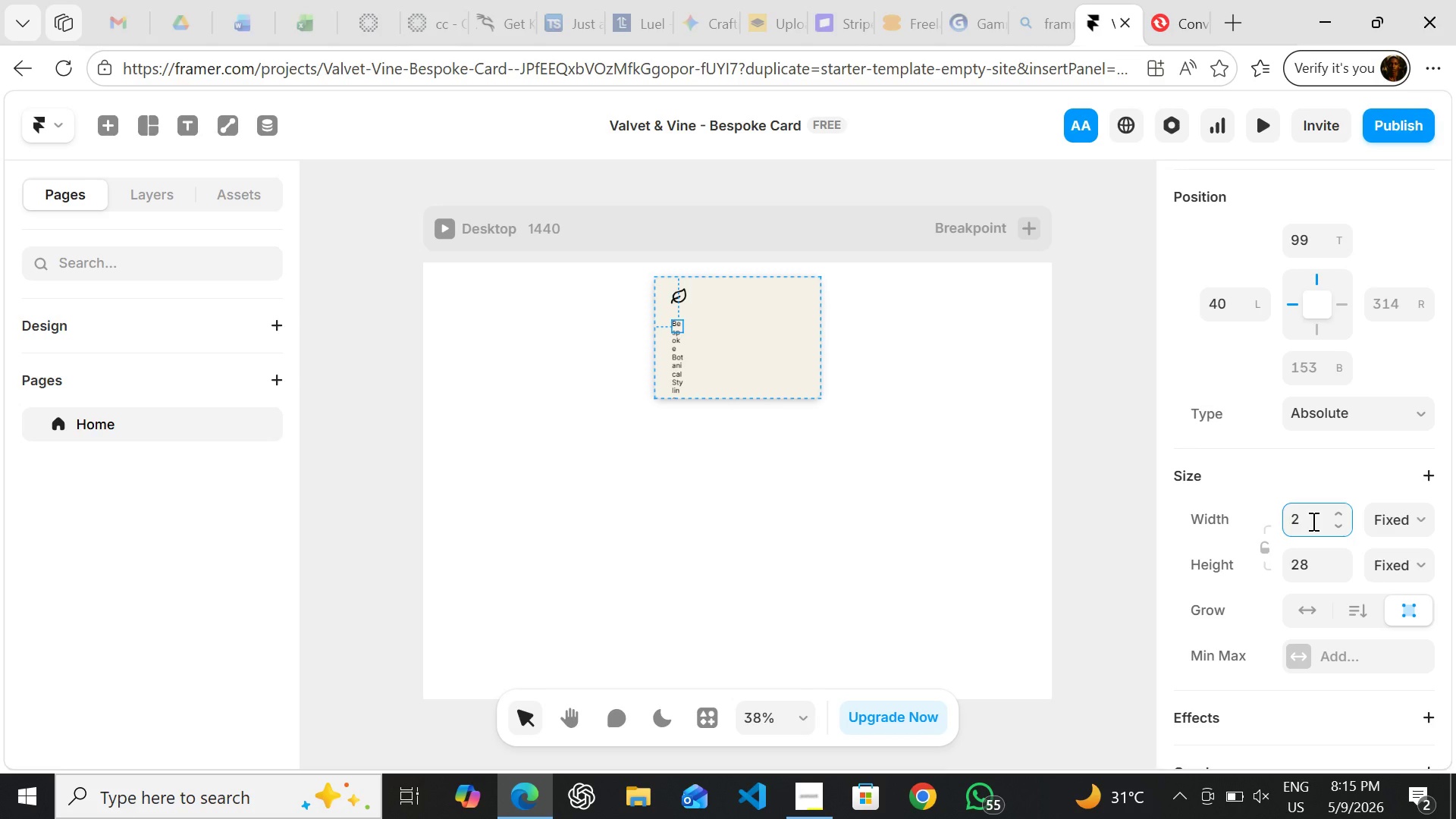 
hold_key(key=Z, duration=0.33)
 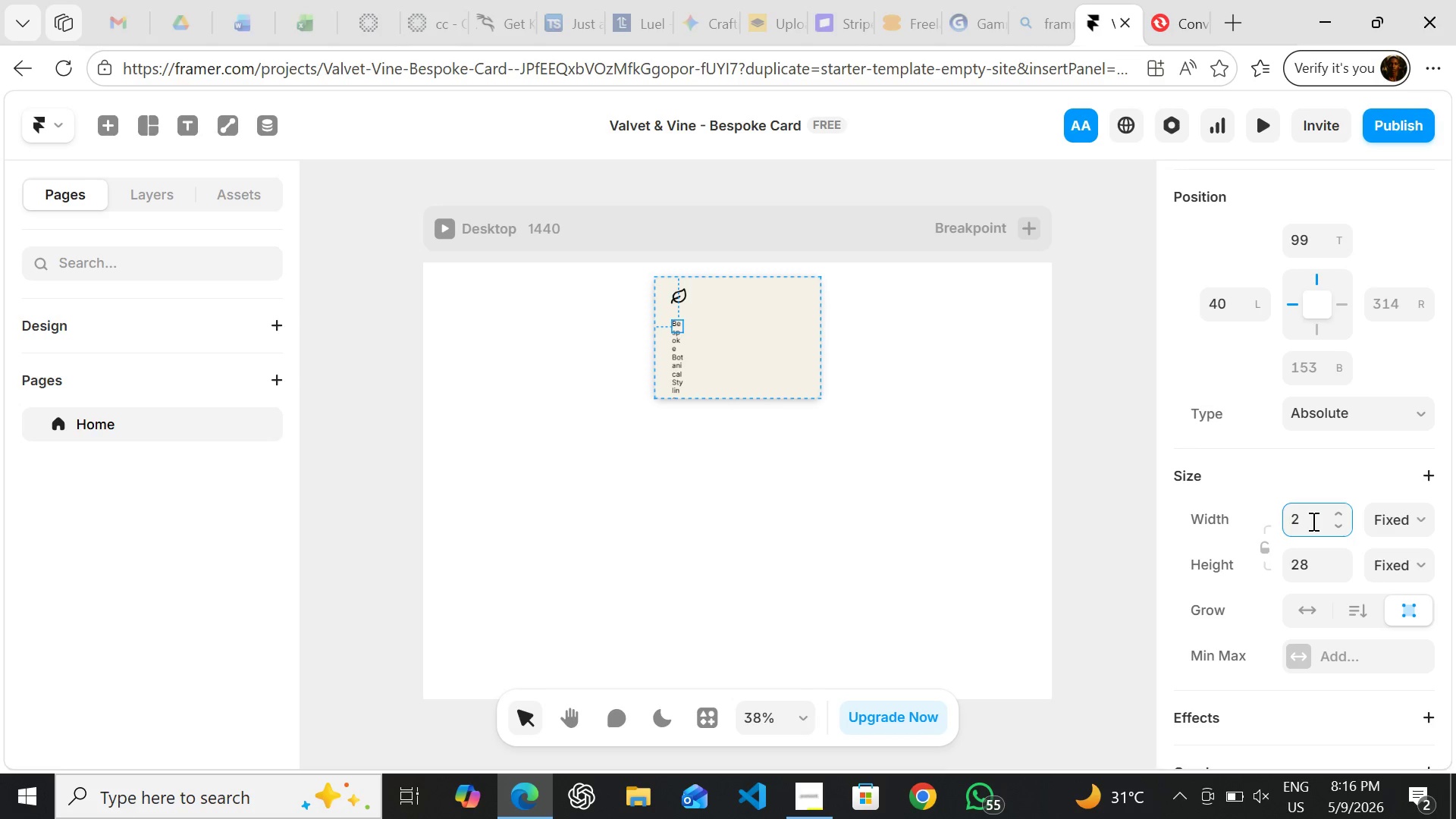 
key(Control+Z)
 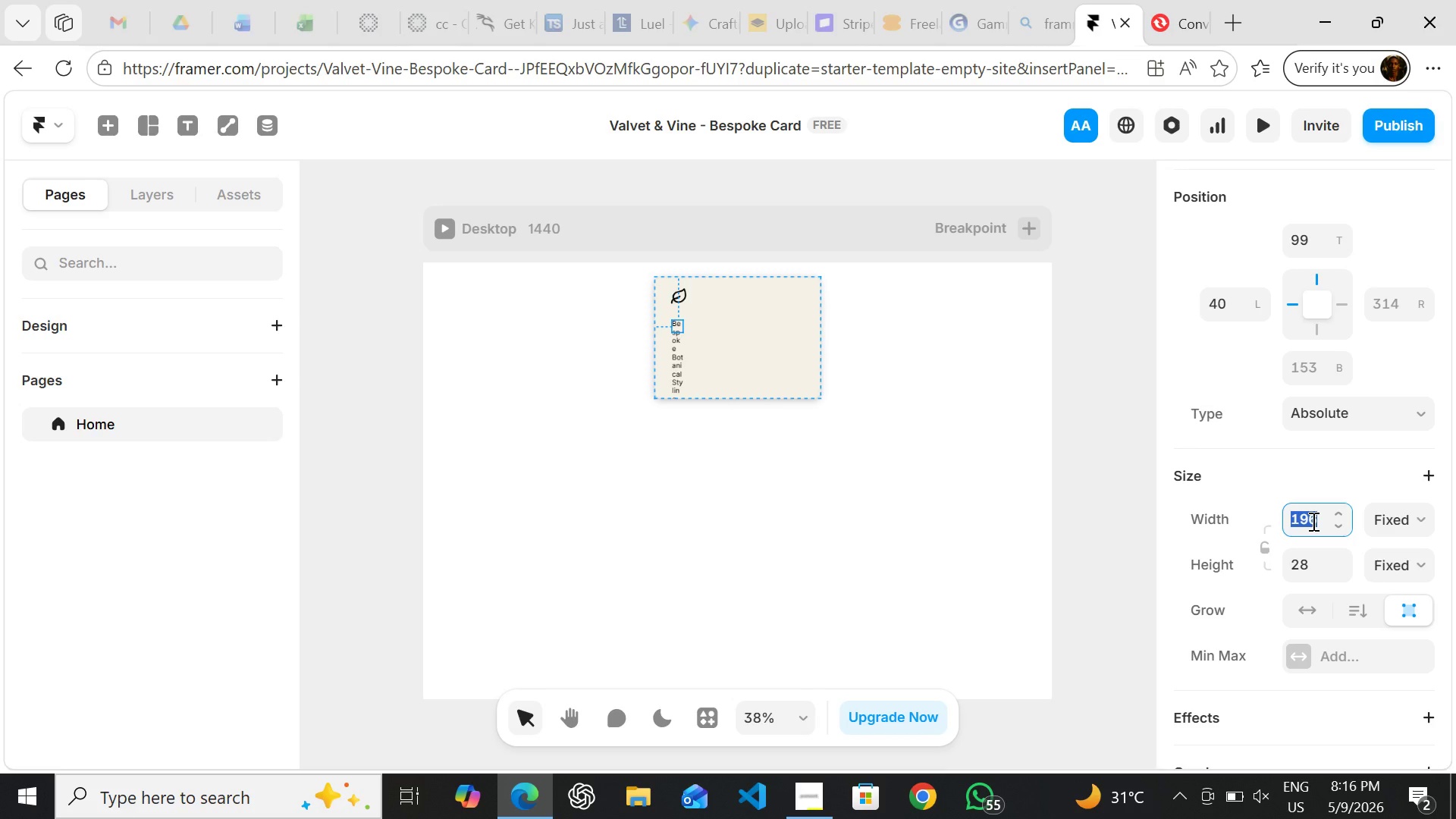 
key(Control+Z)
 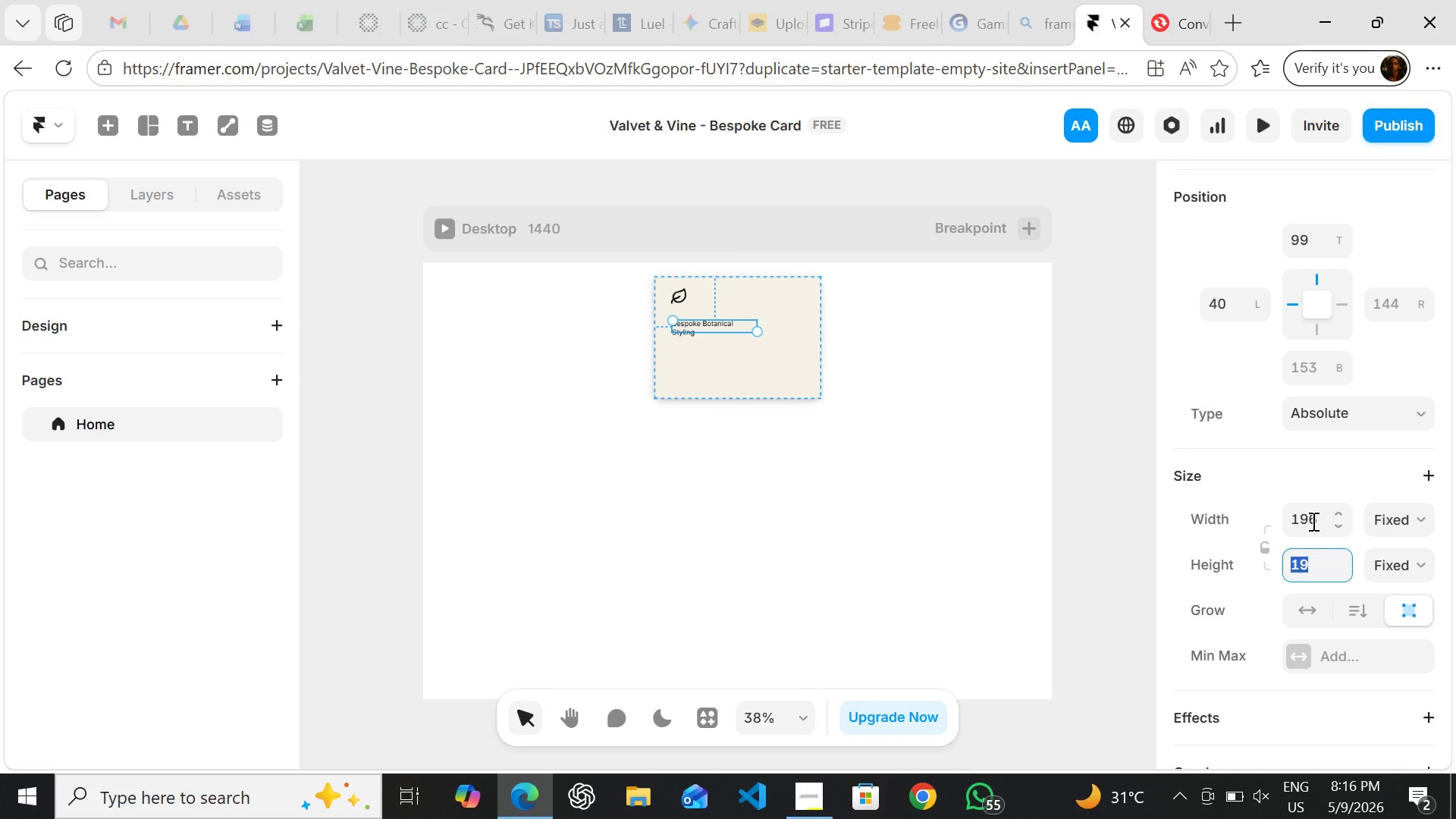 
key(Control+Z)
 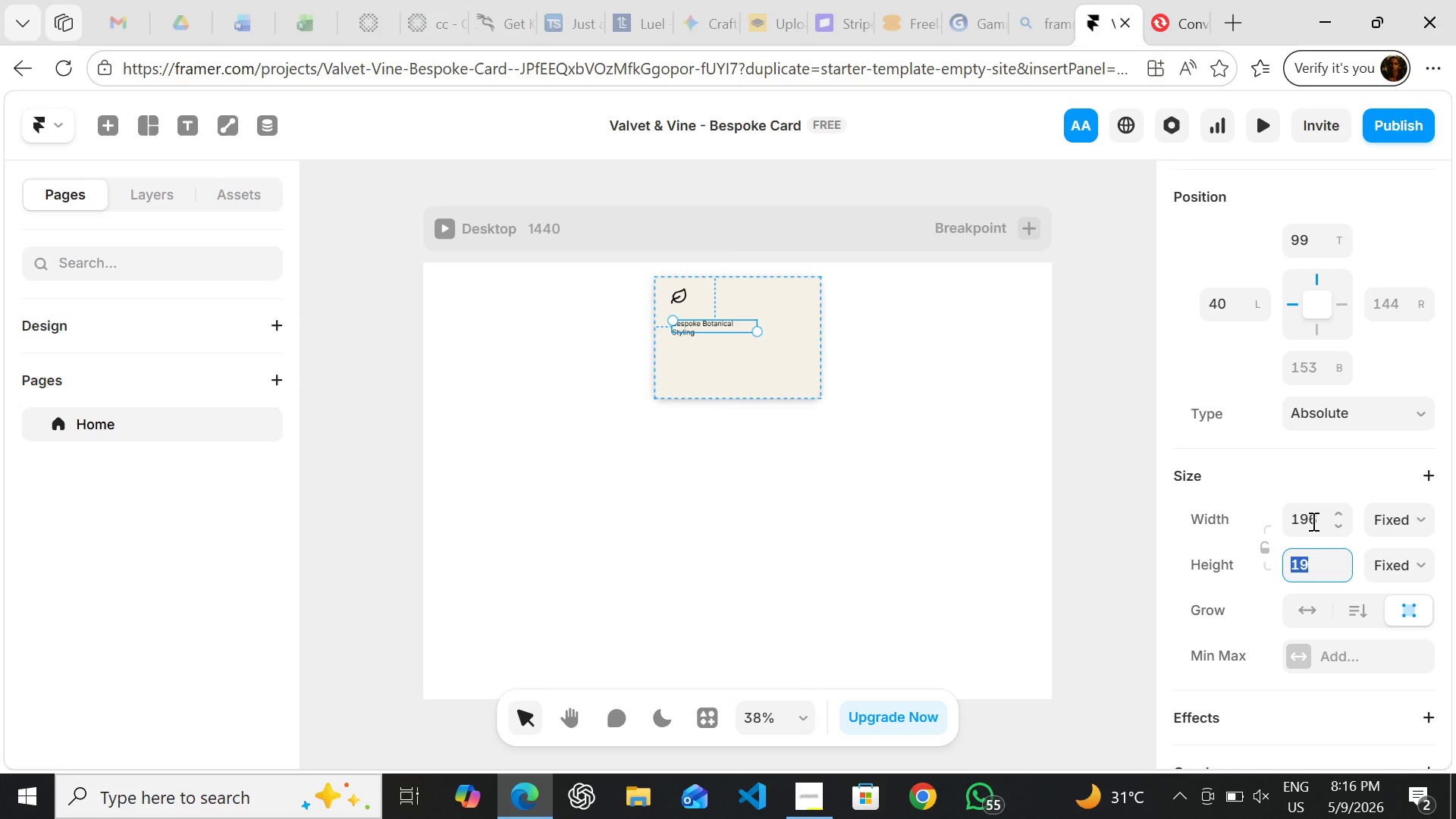 
key(Control+Z)
 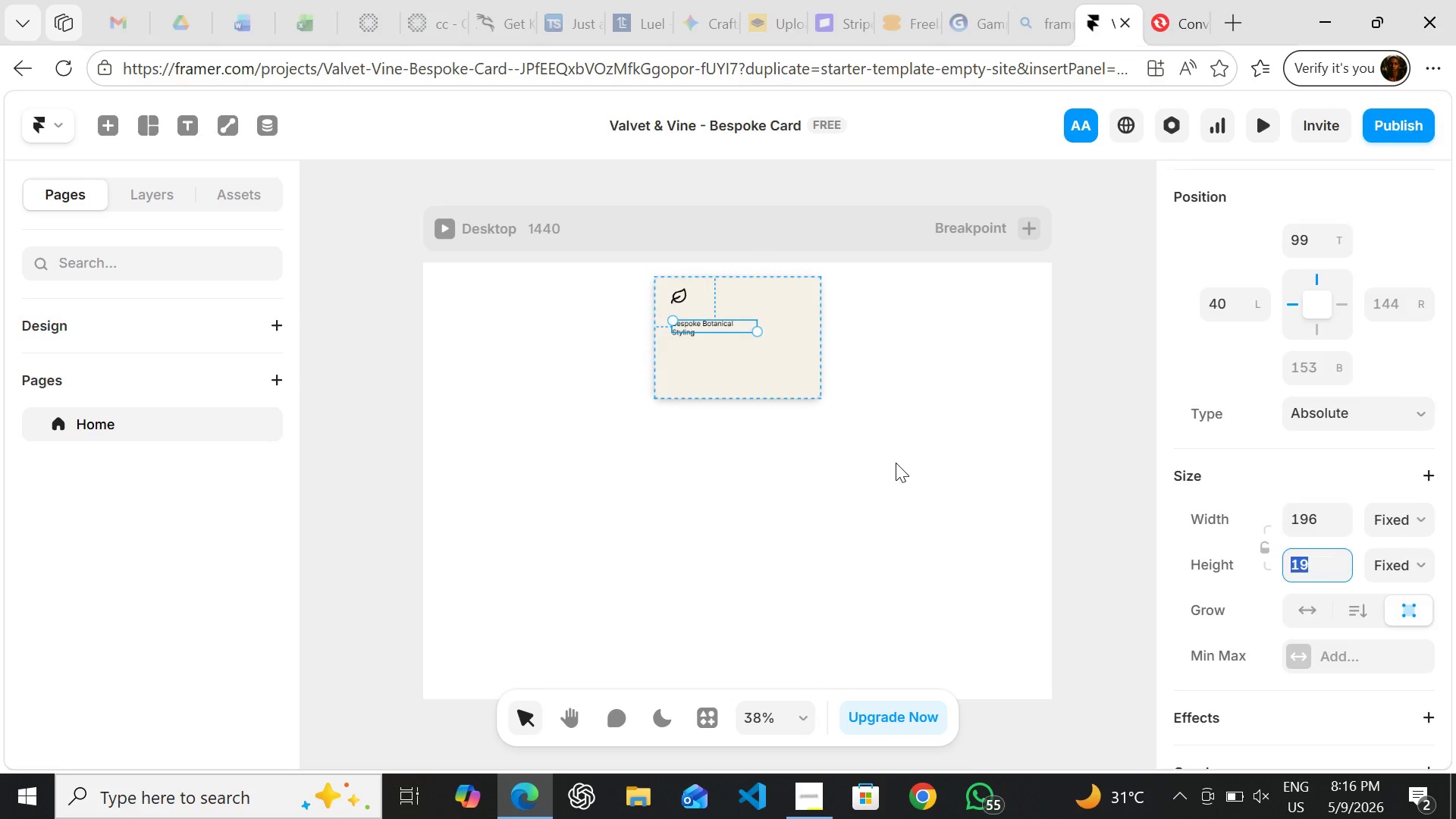 
left_click_drag(start_coordinate=[896, 463], to_coordinate=[874, 472])
 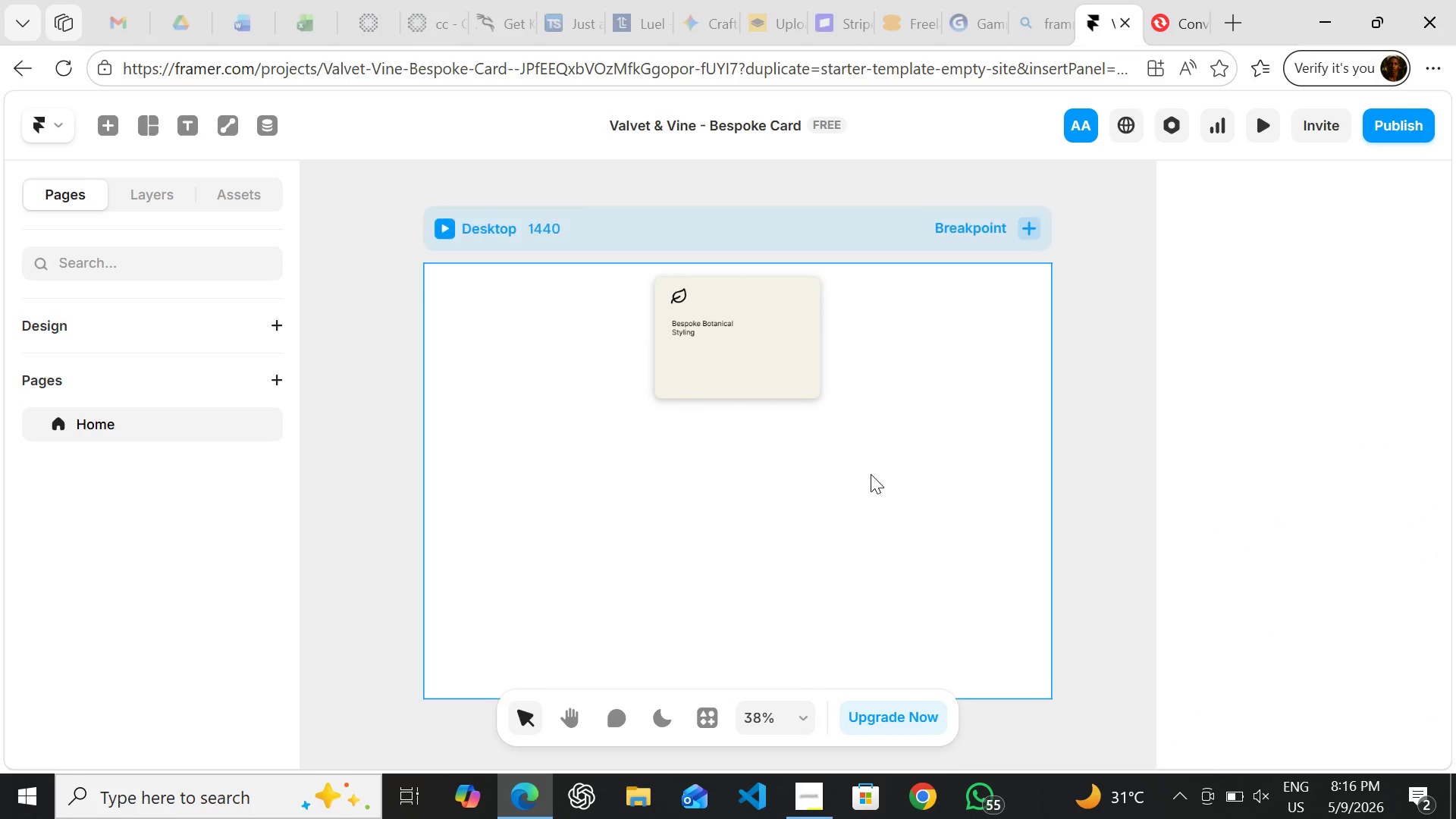 
key(Control+Z)
 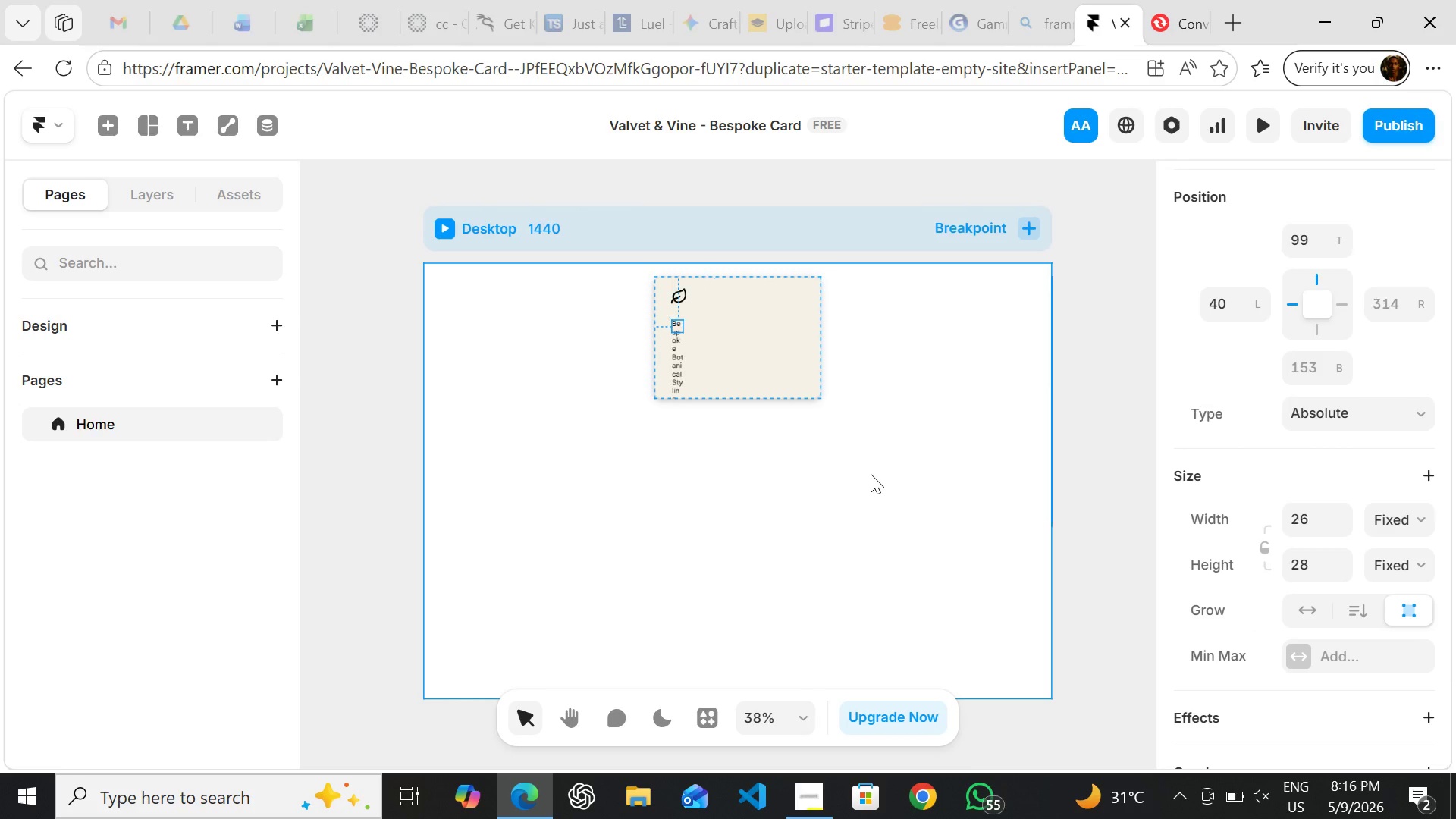 
key(Control+Z)
 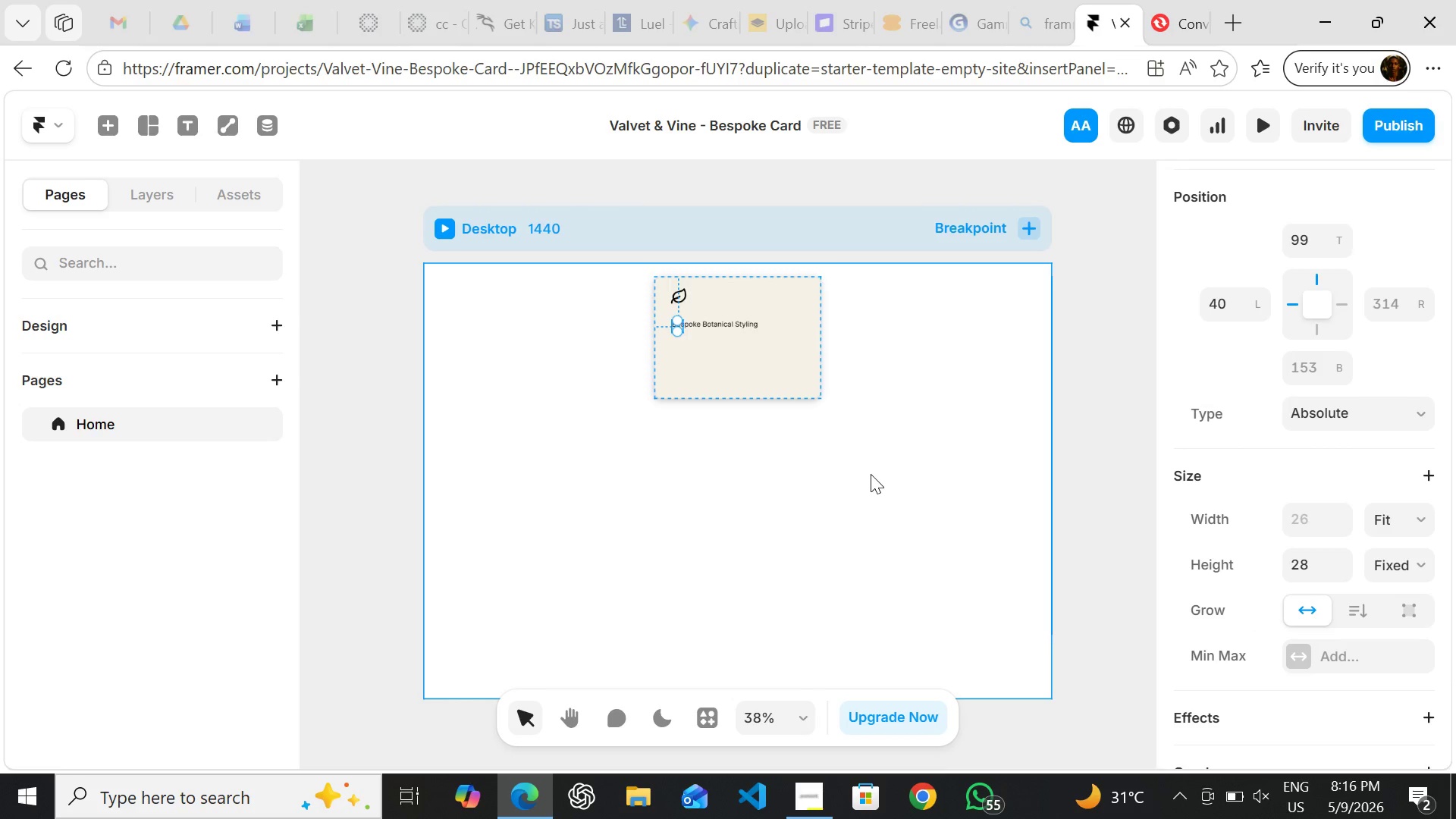 
key(Control+Z)
 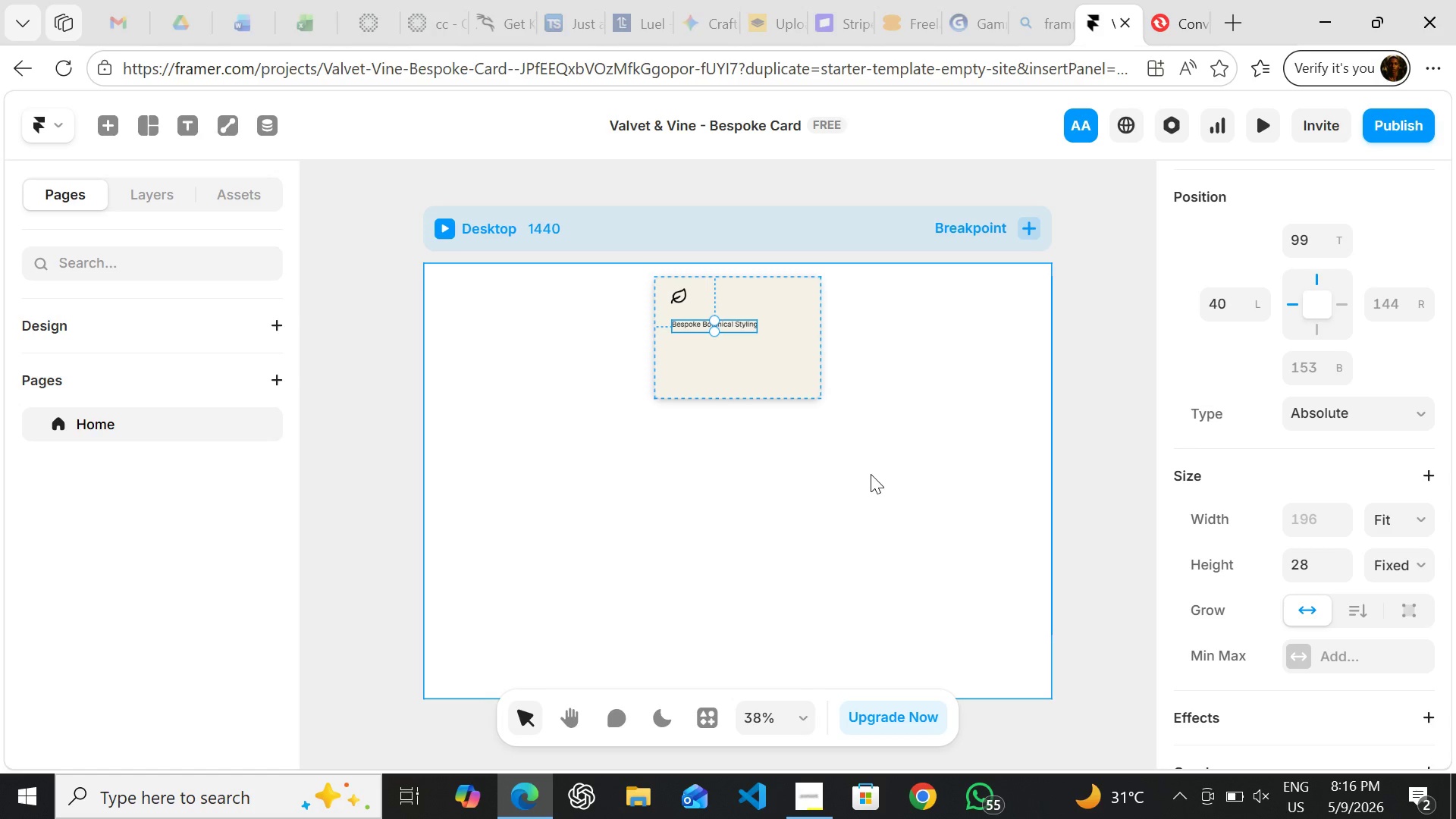 
key(Control+Z)
 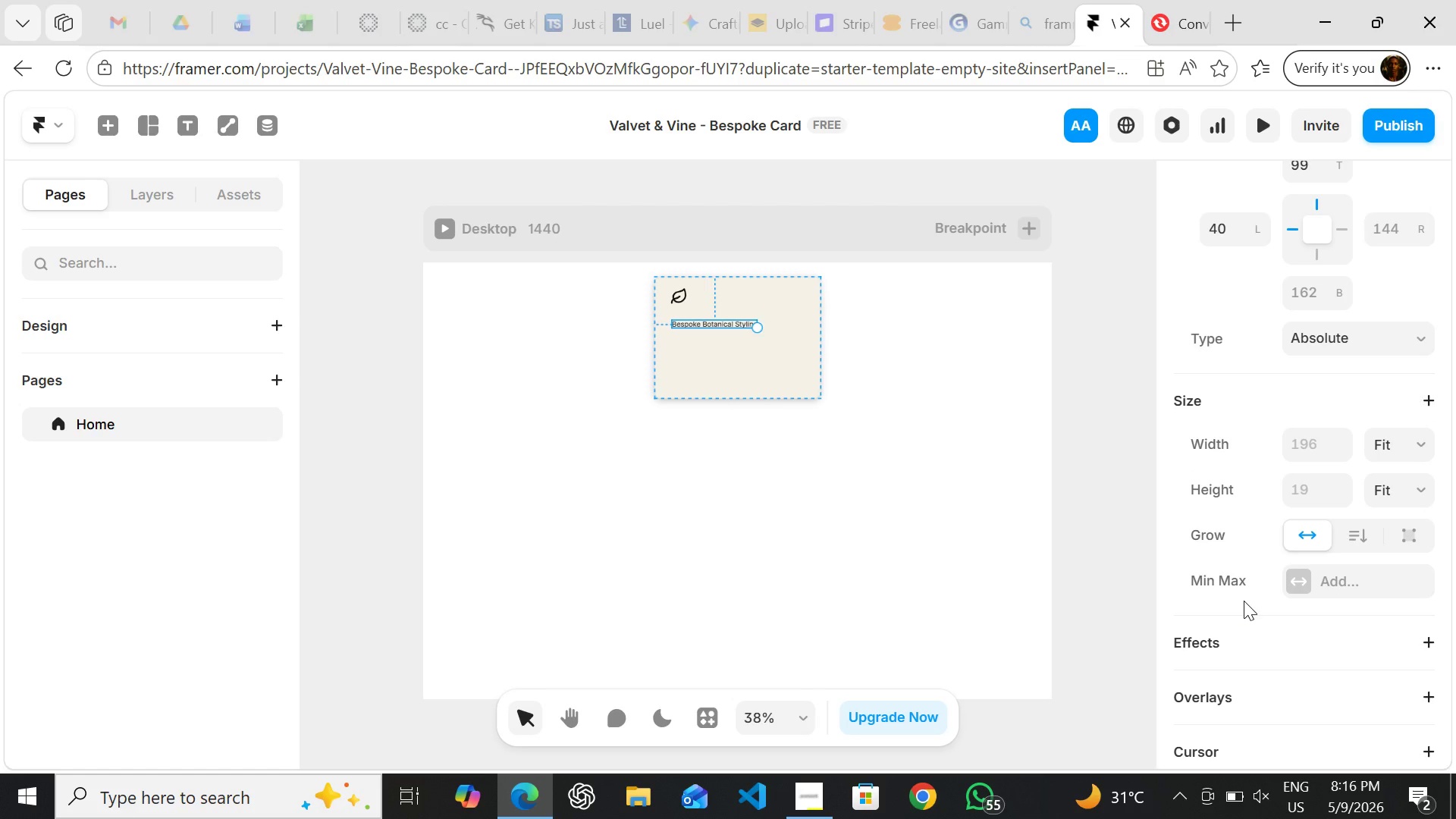 
wait(9.16)
 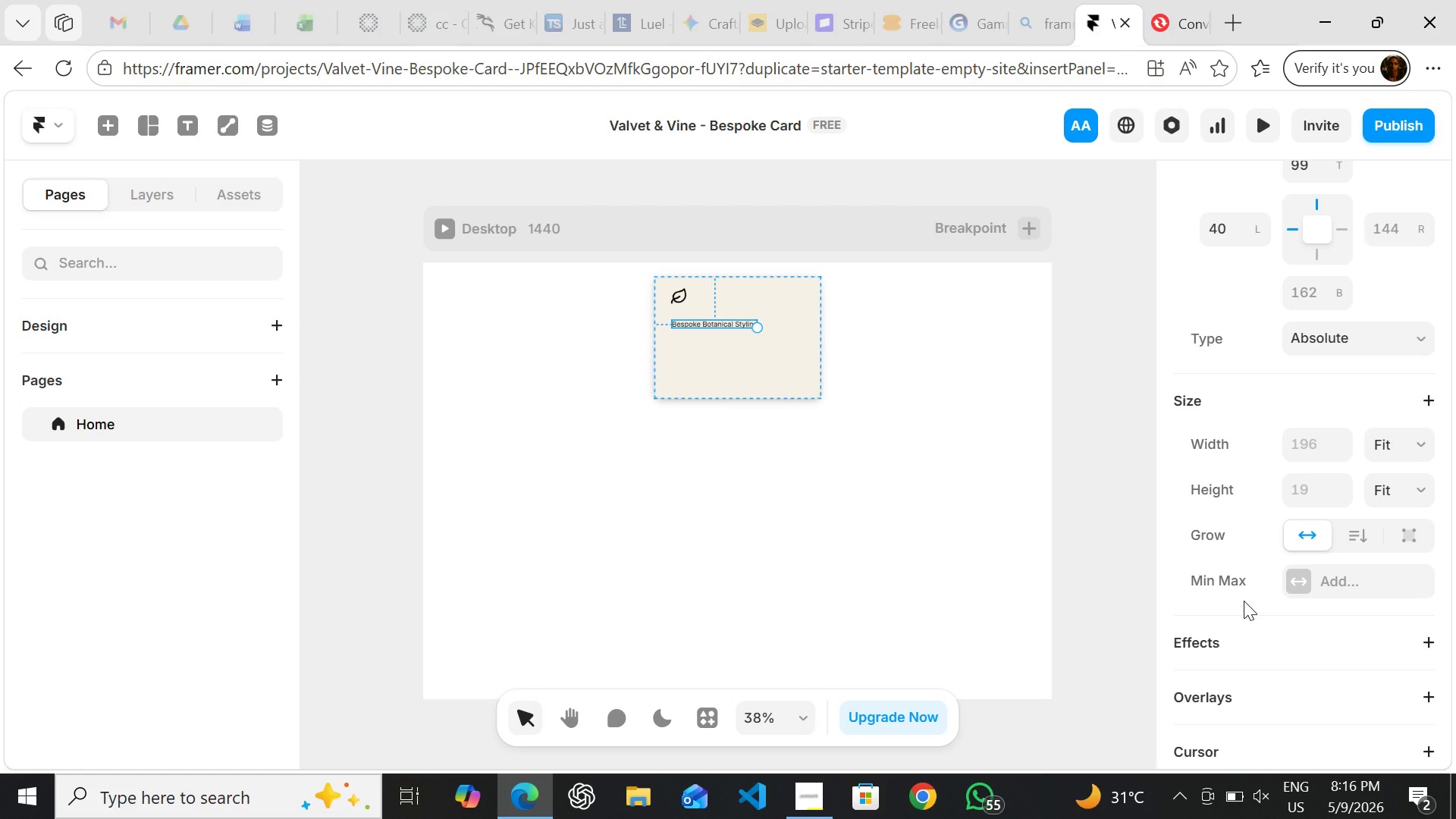 
mouse_move([1298, 510])
 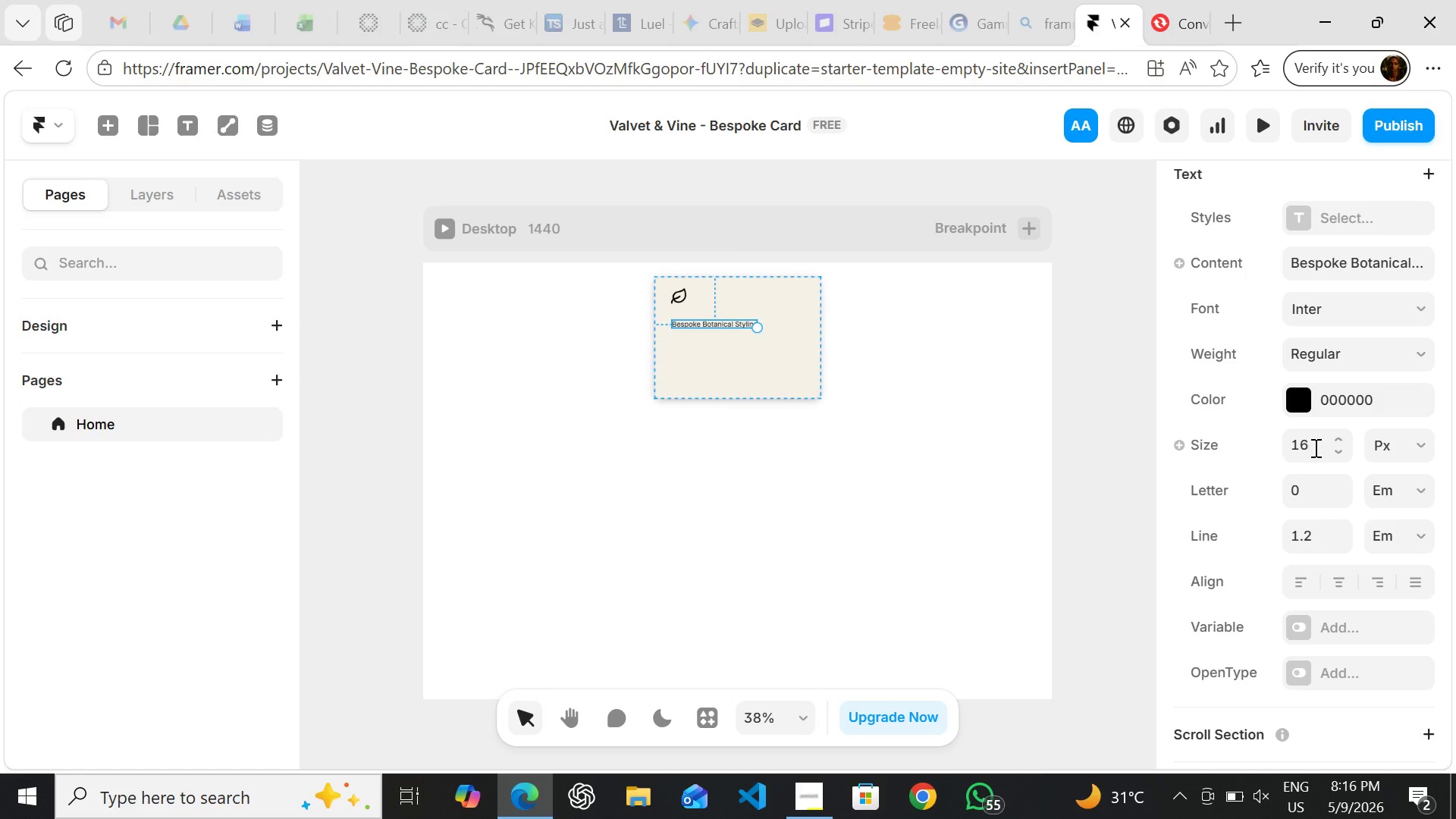 
wait(7.07)
 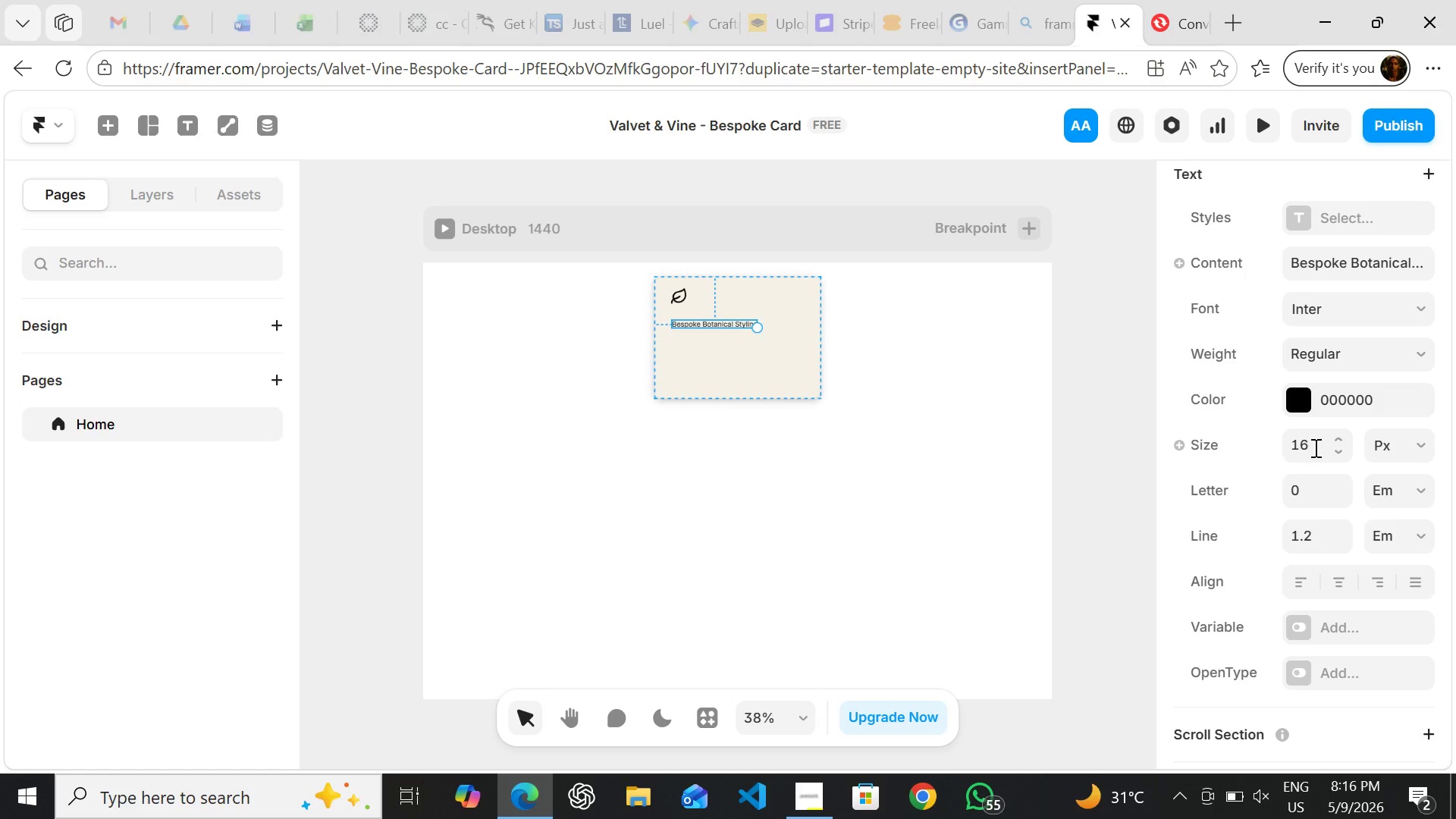 
left_click([1313, 447])
 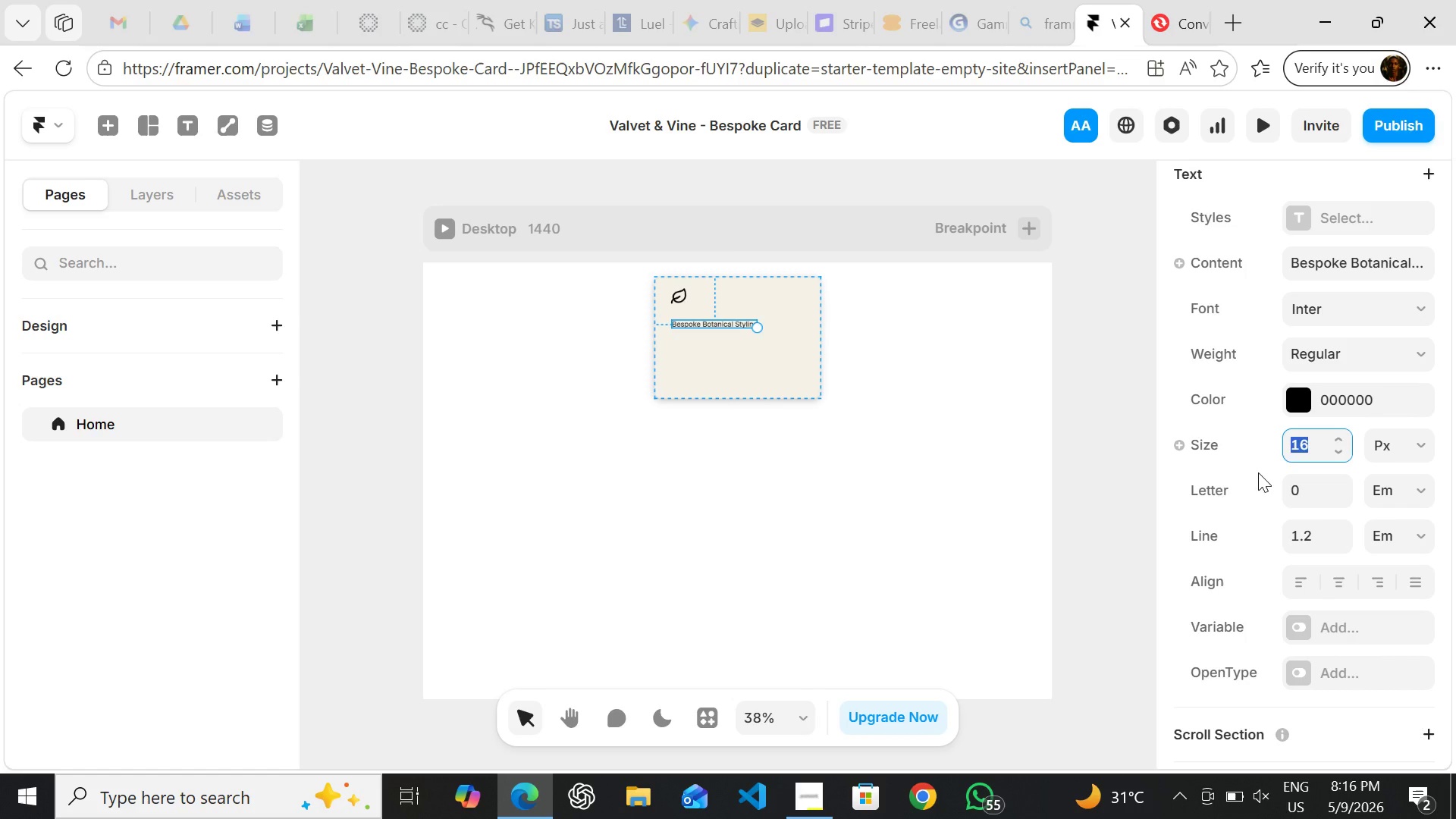 
type(28)
 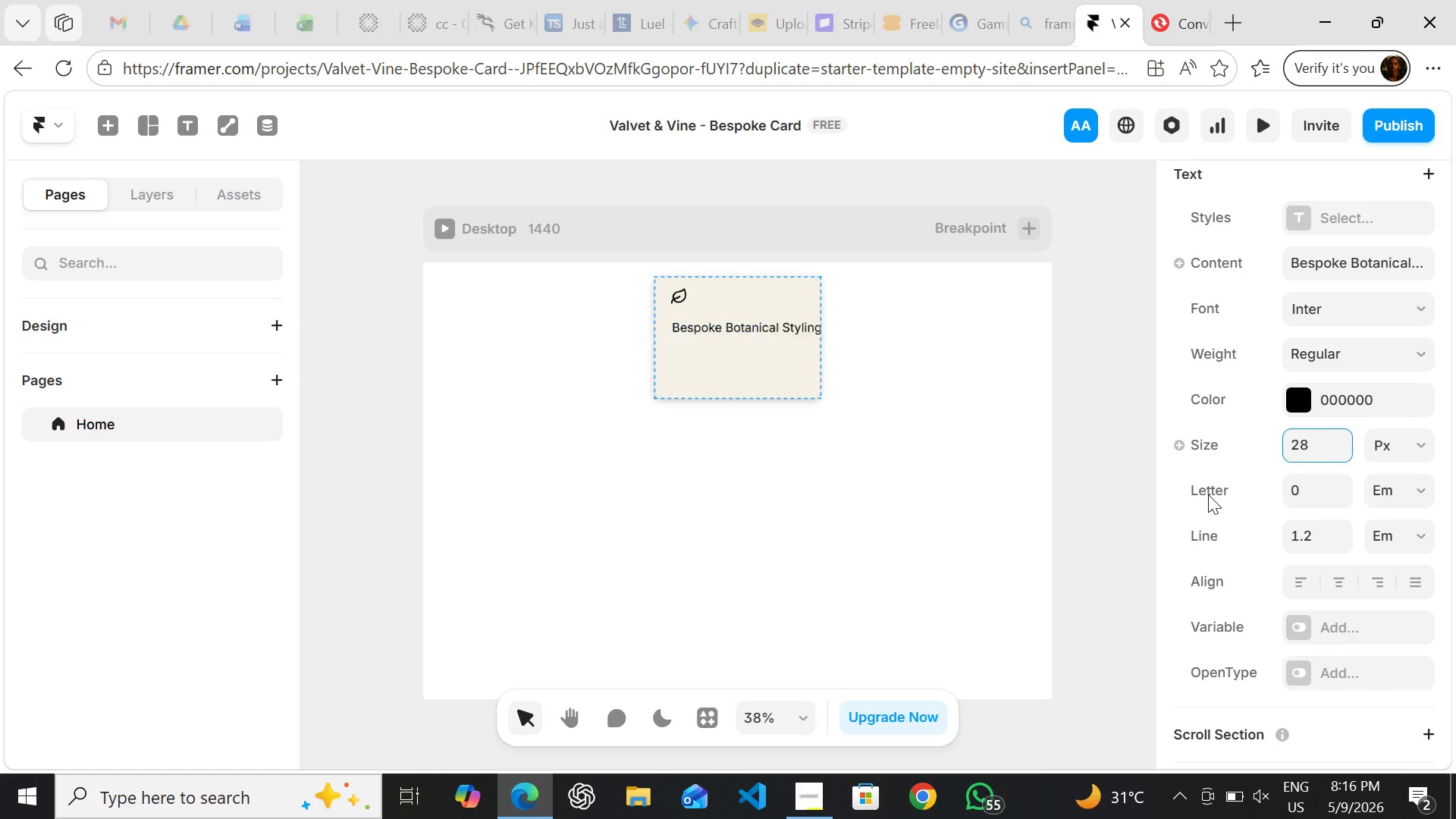 
key(Enter)
 